 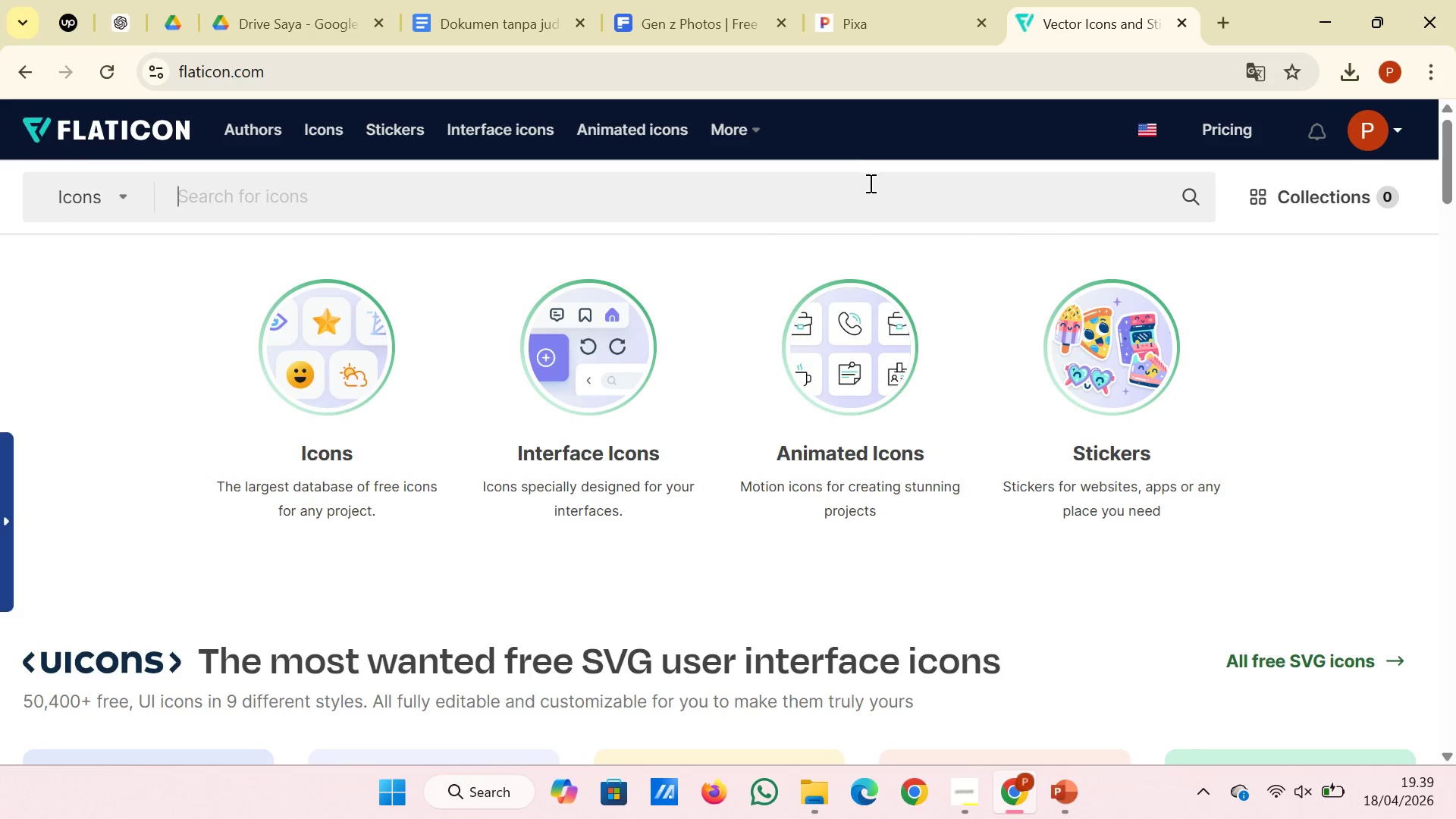 
type(pattern)
 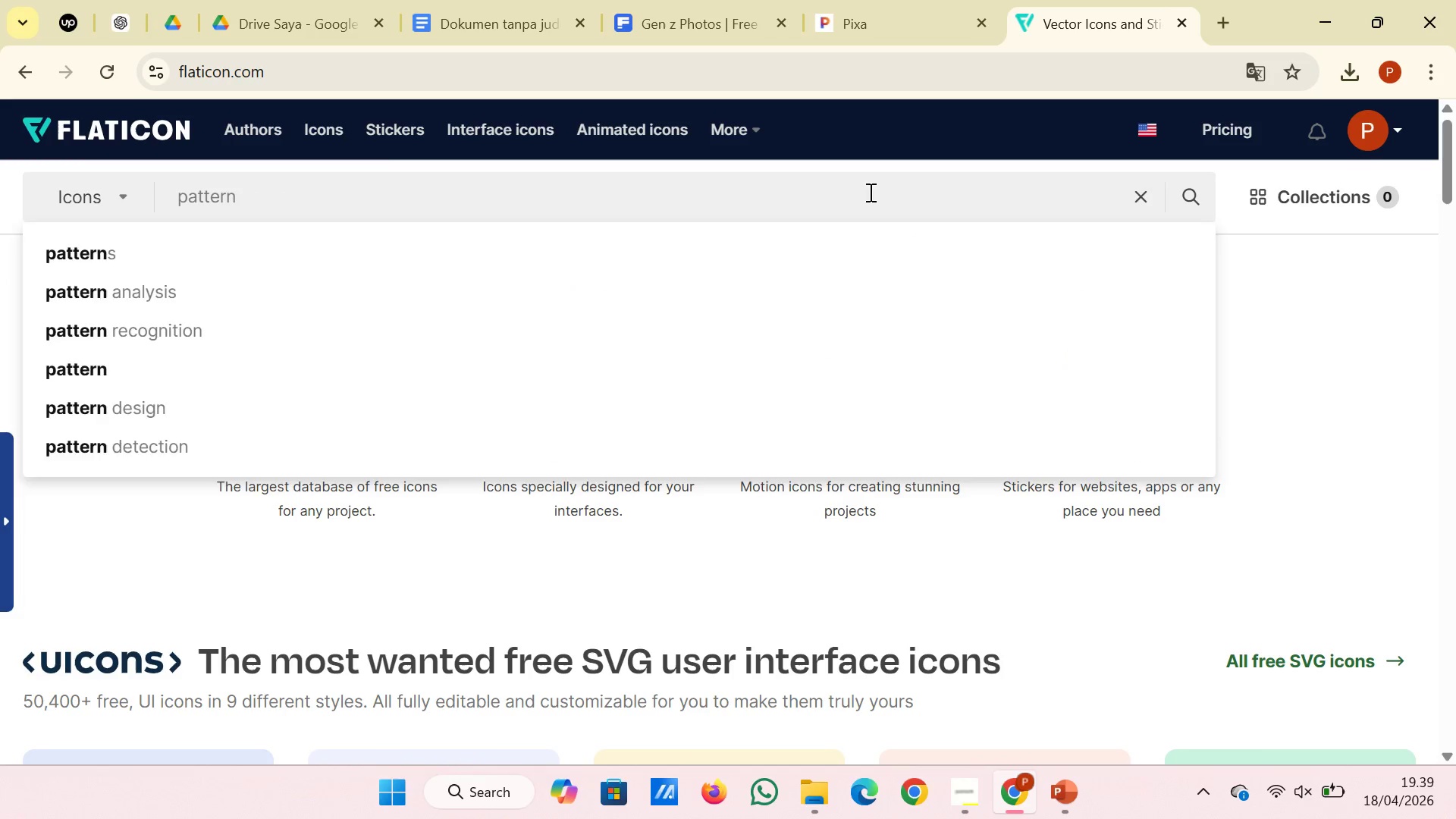 
key(Enter)
 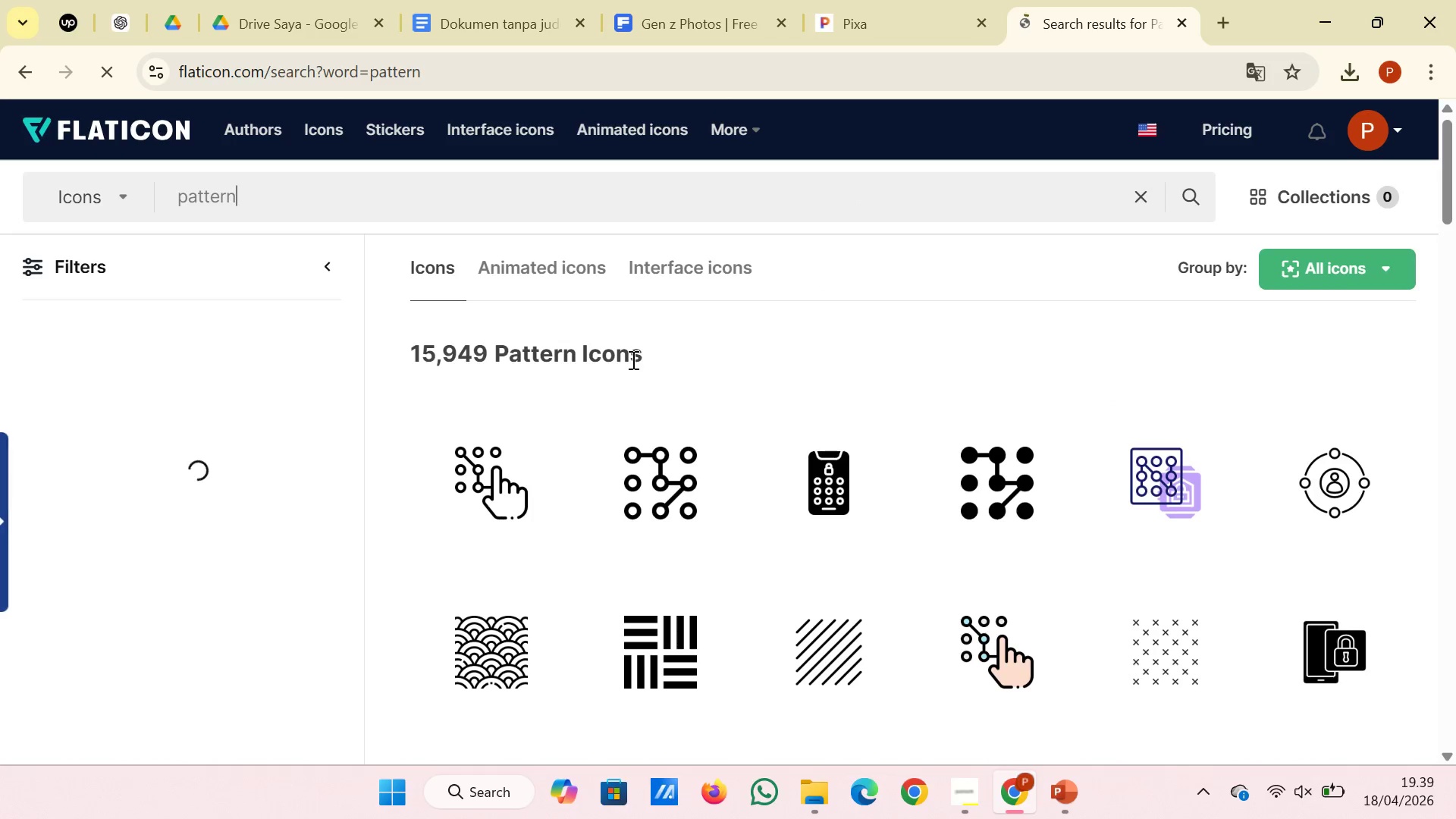 
scroll: coordinate [632, 359], scroll_direction: down, amount: 3.0
 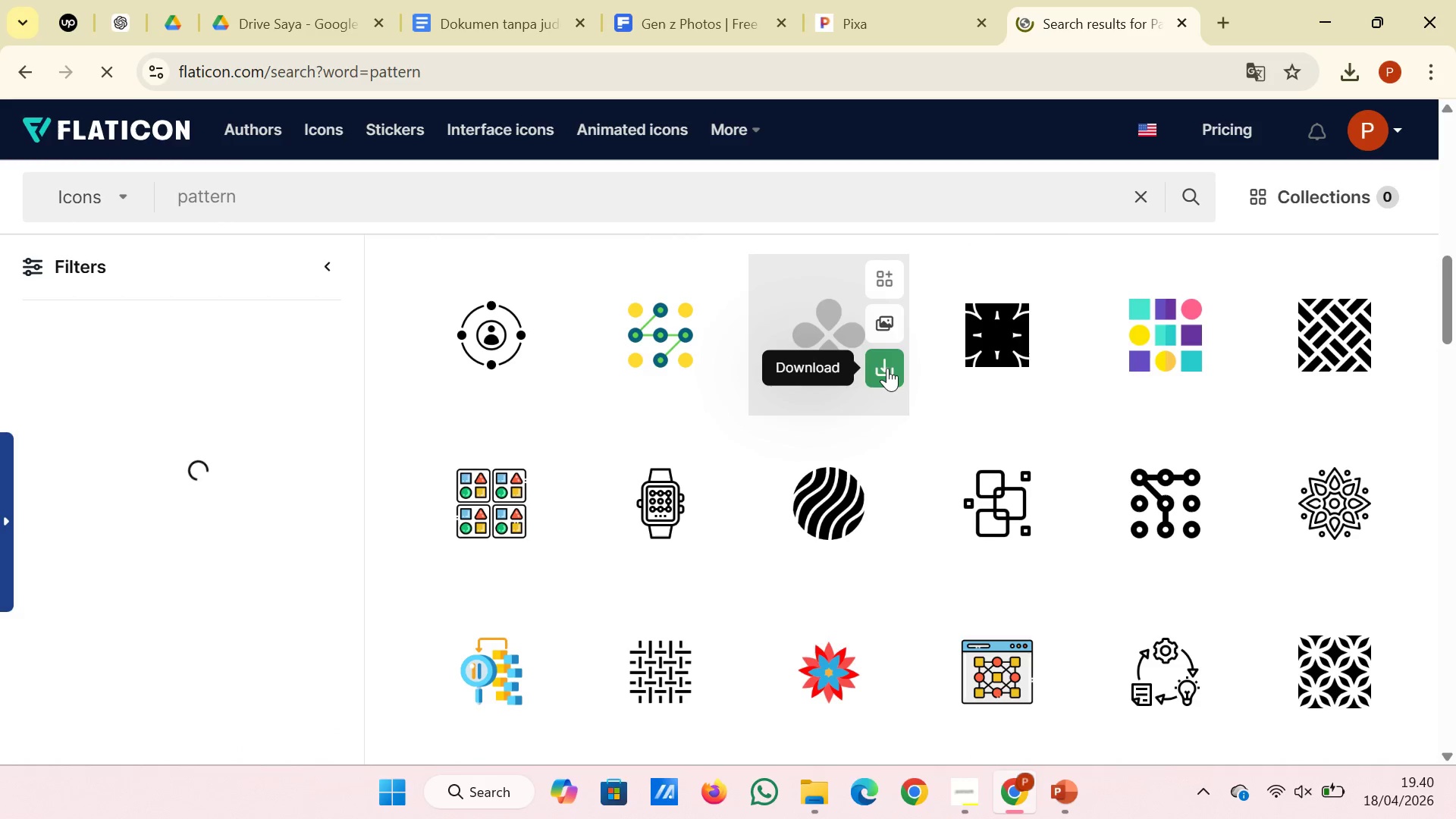 
left_click([884, 368])
 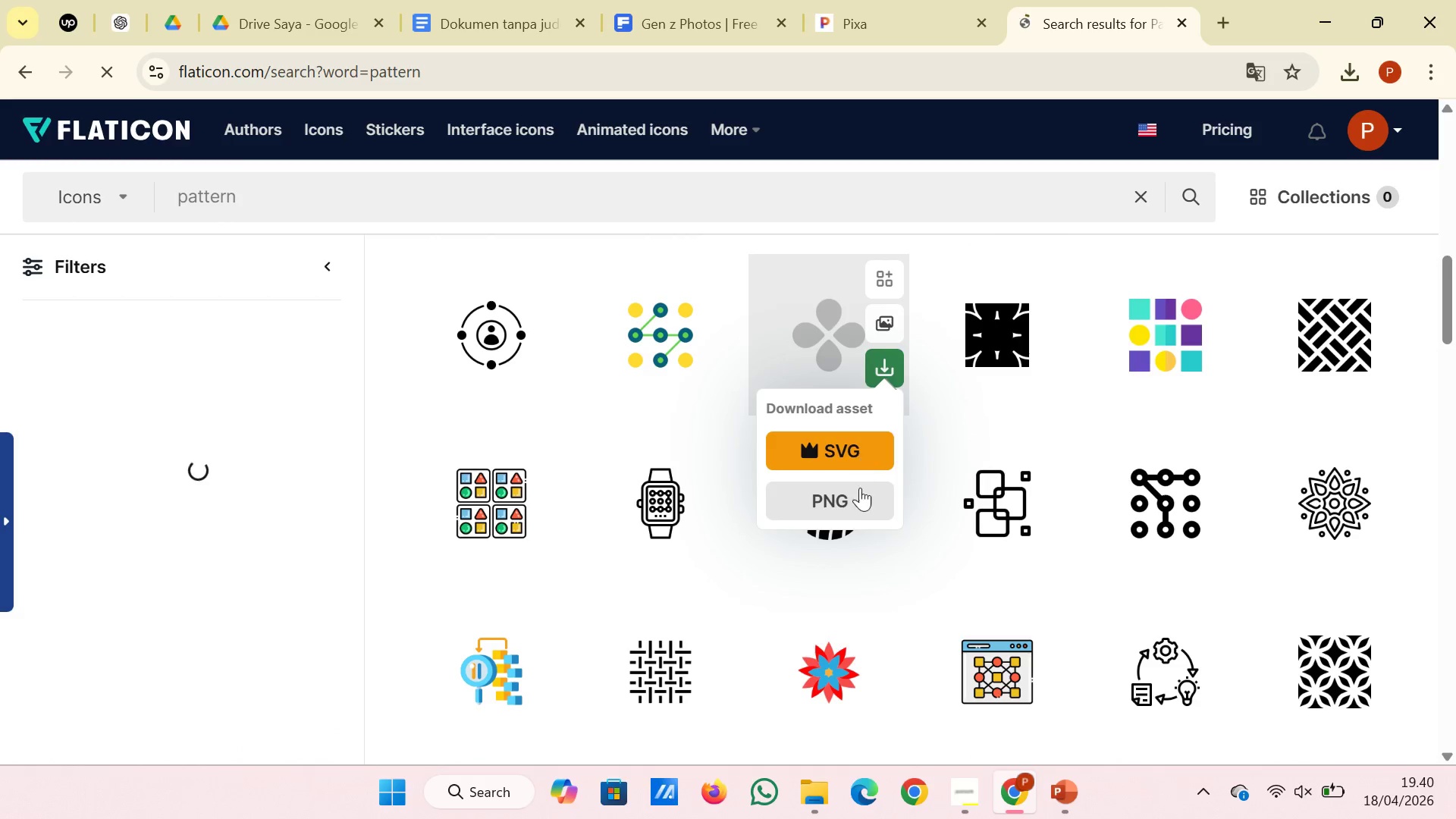 
left_click([852, 507])
 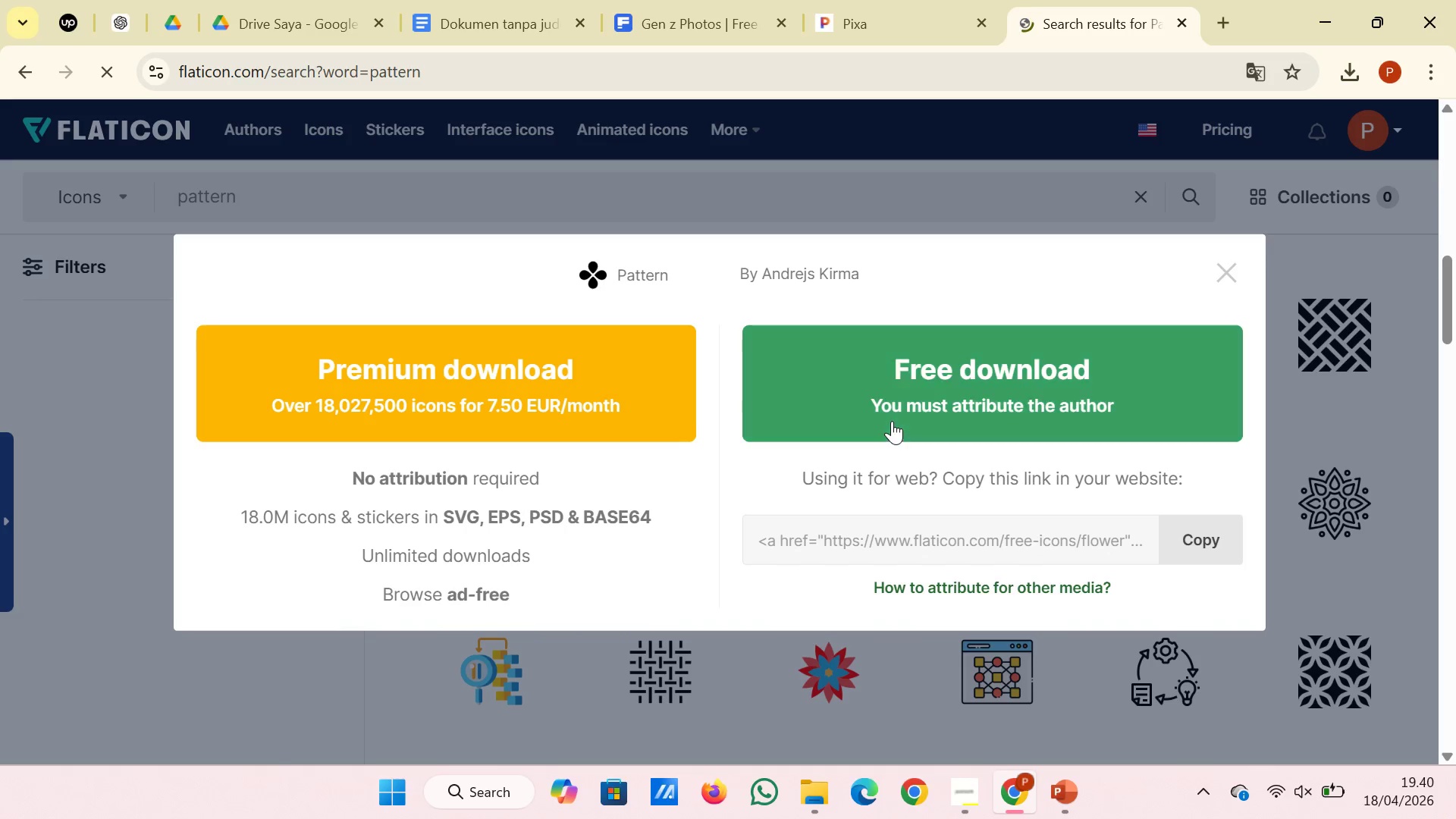 
left_click([892, 420])
 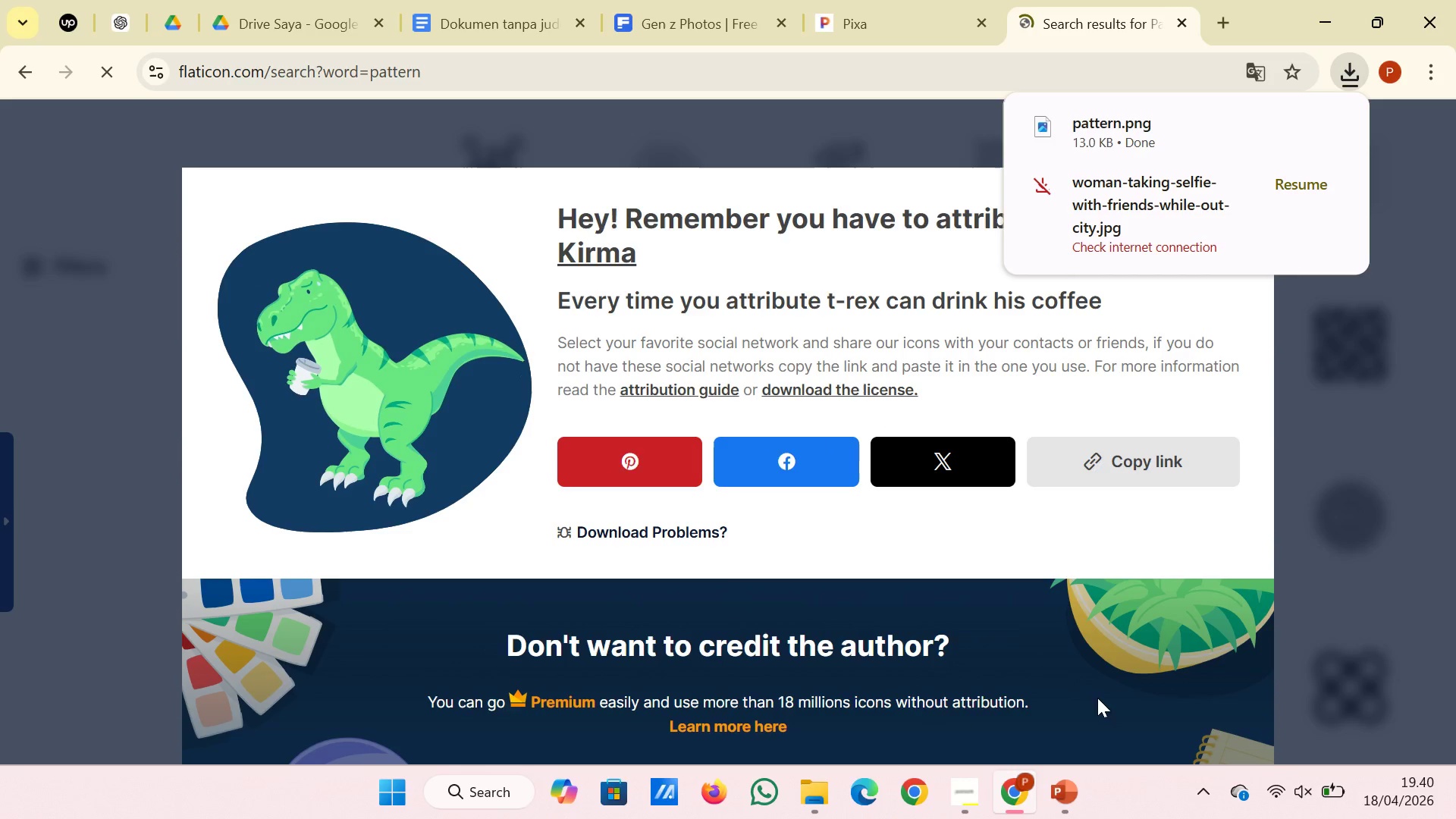 
left_click([1075, 807])
 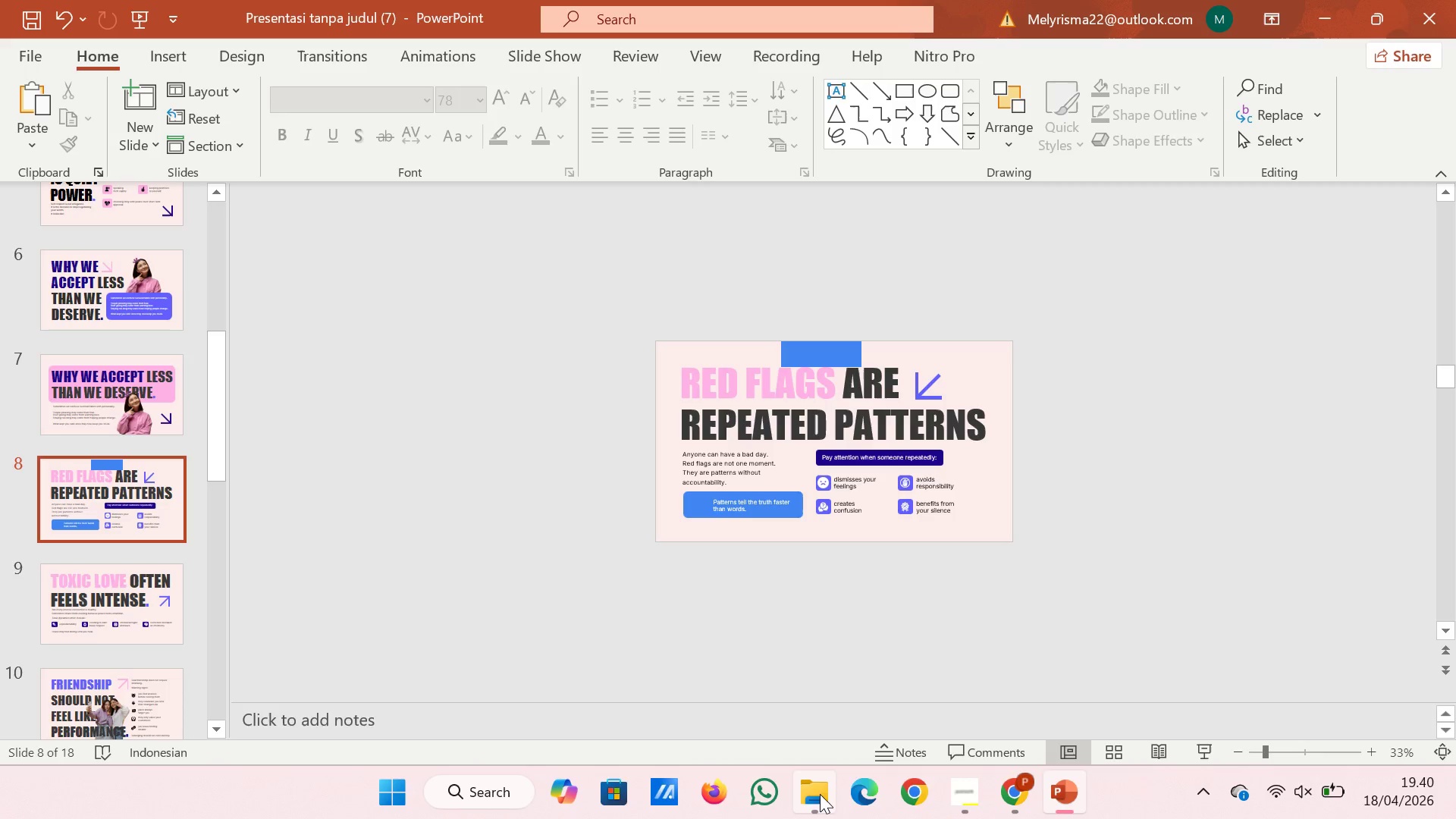 
left_click([819, 795])
 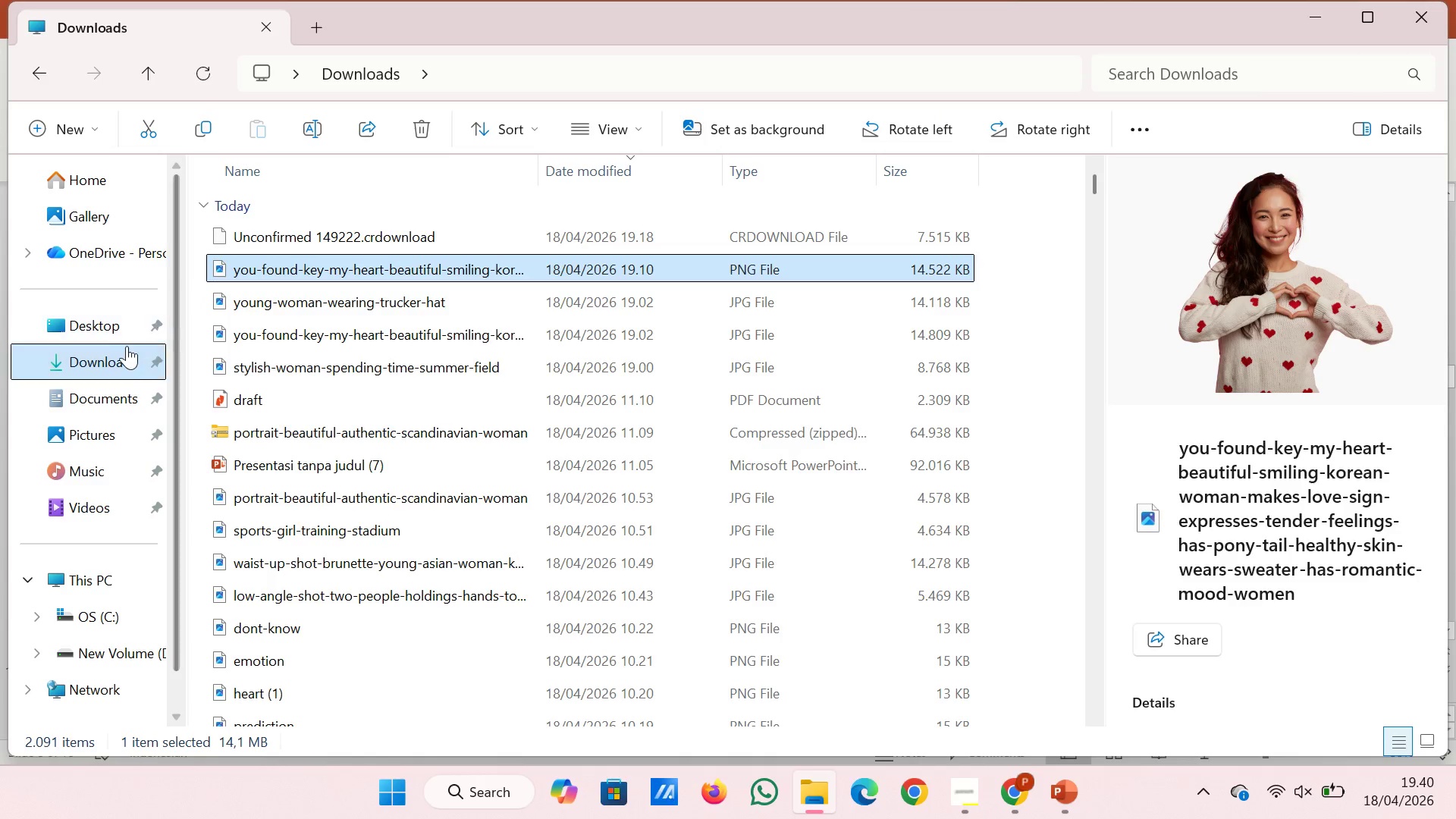 
left_click([122, 350])
 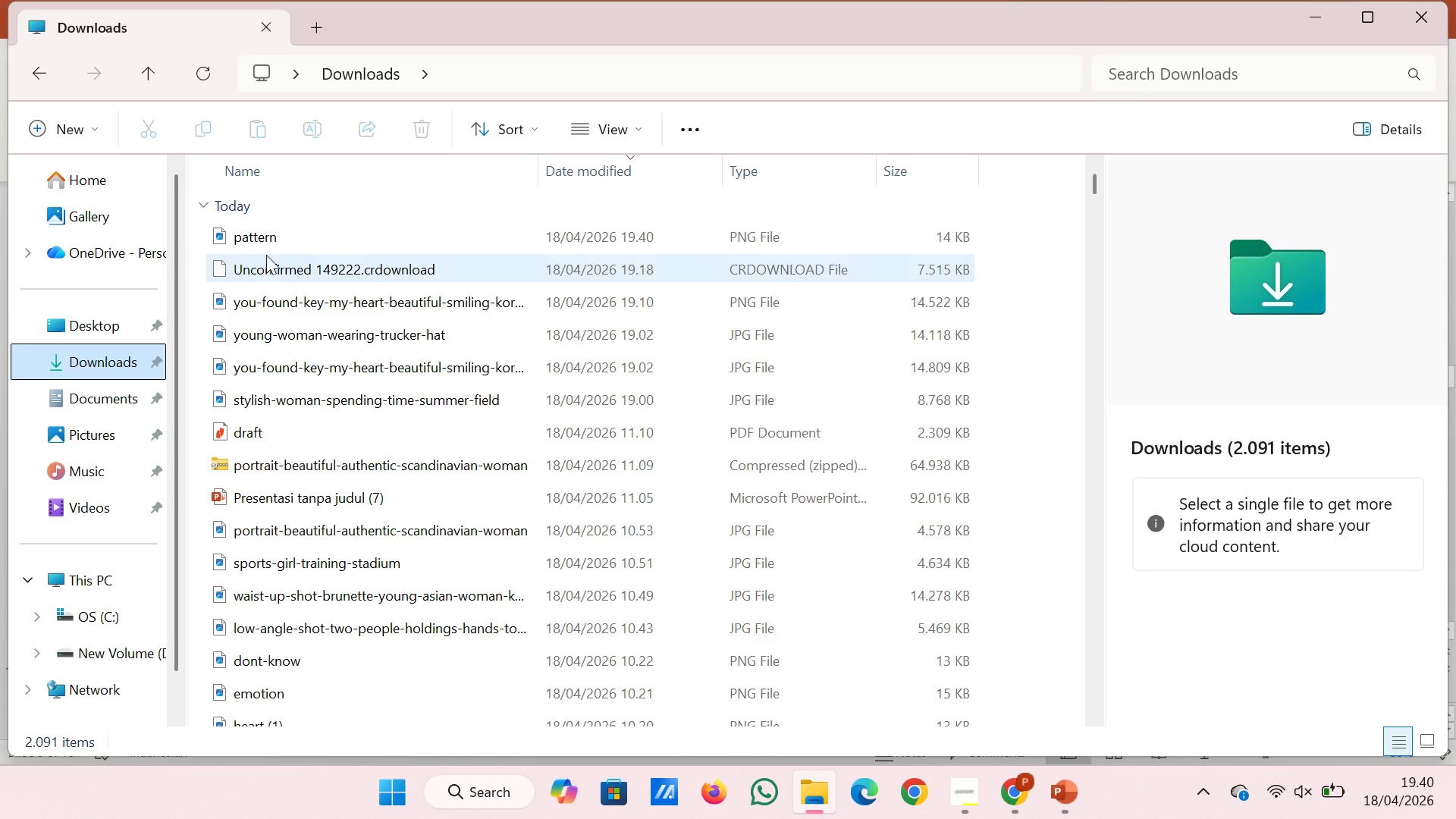 
left_click([275, 238])
 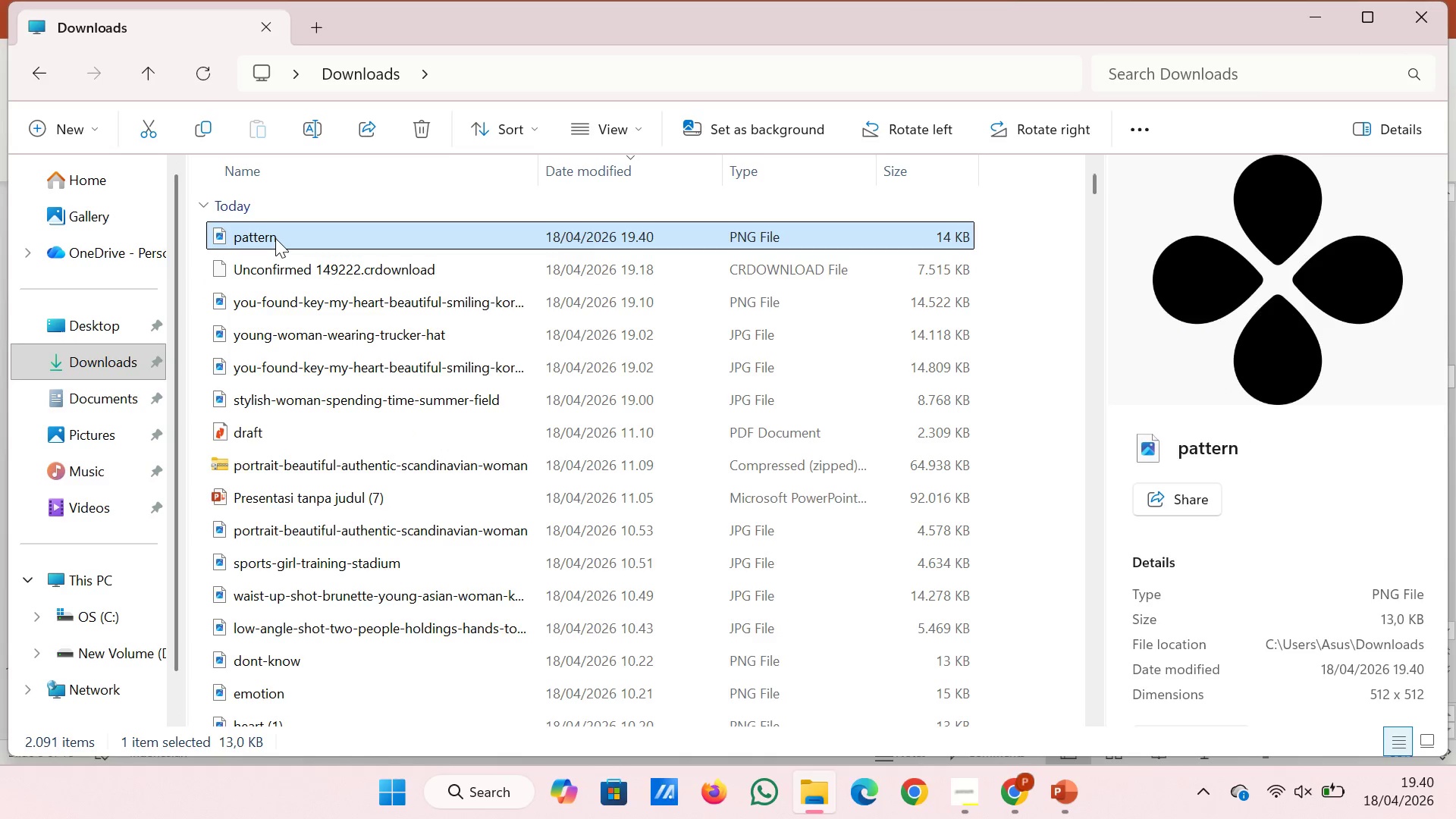 
left_click([275, 238])
 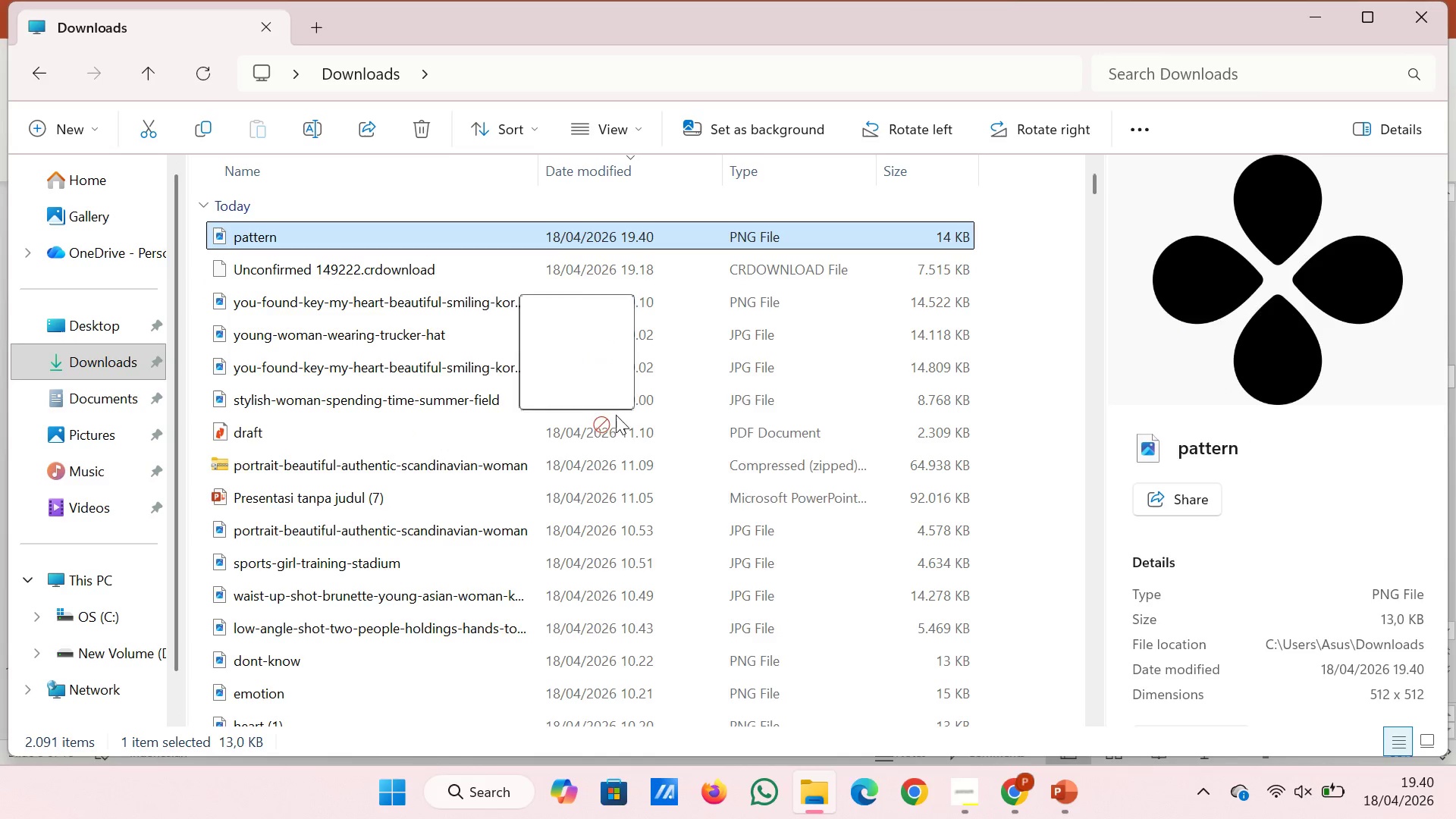 
left_click_drag(start_coordinate=[279, 241], to_coordinate=[704, 536])
 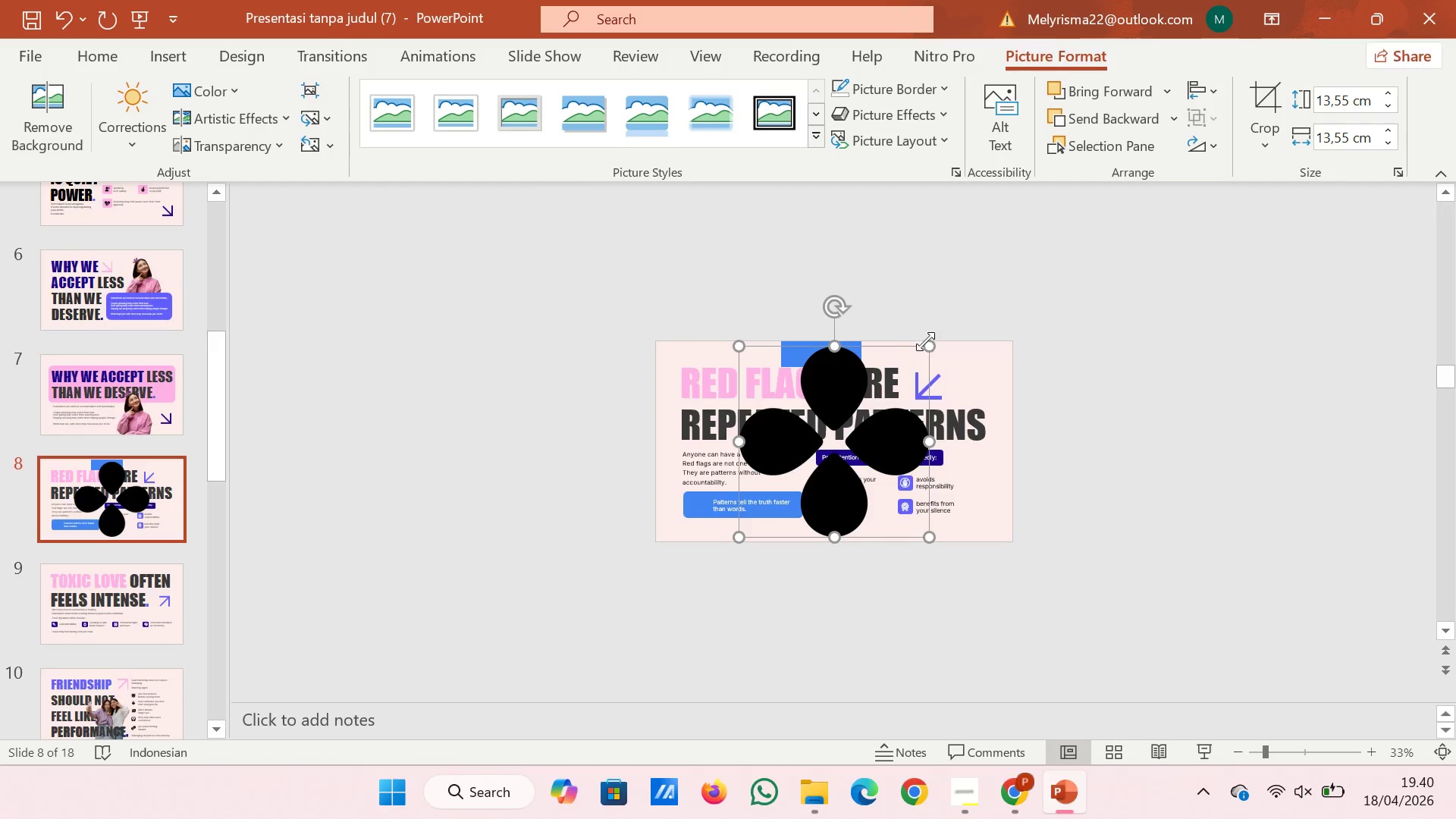 
left_click_drag(start_coordinate=[930, 344], to_coordinate=[765, 505])
 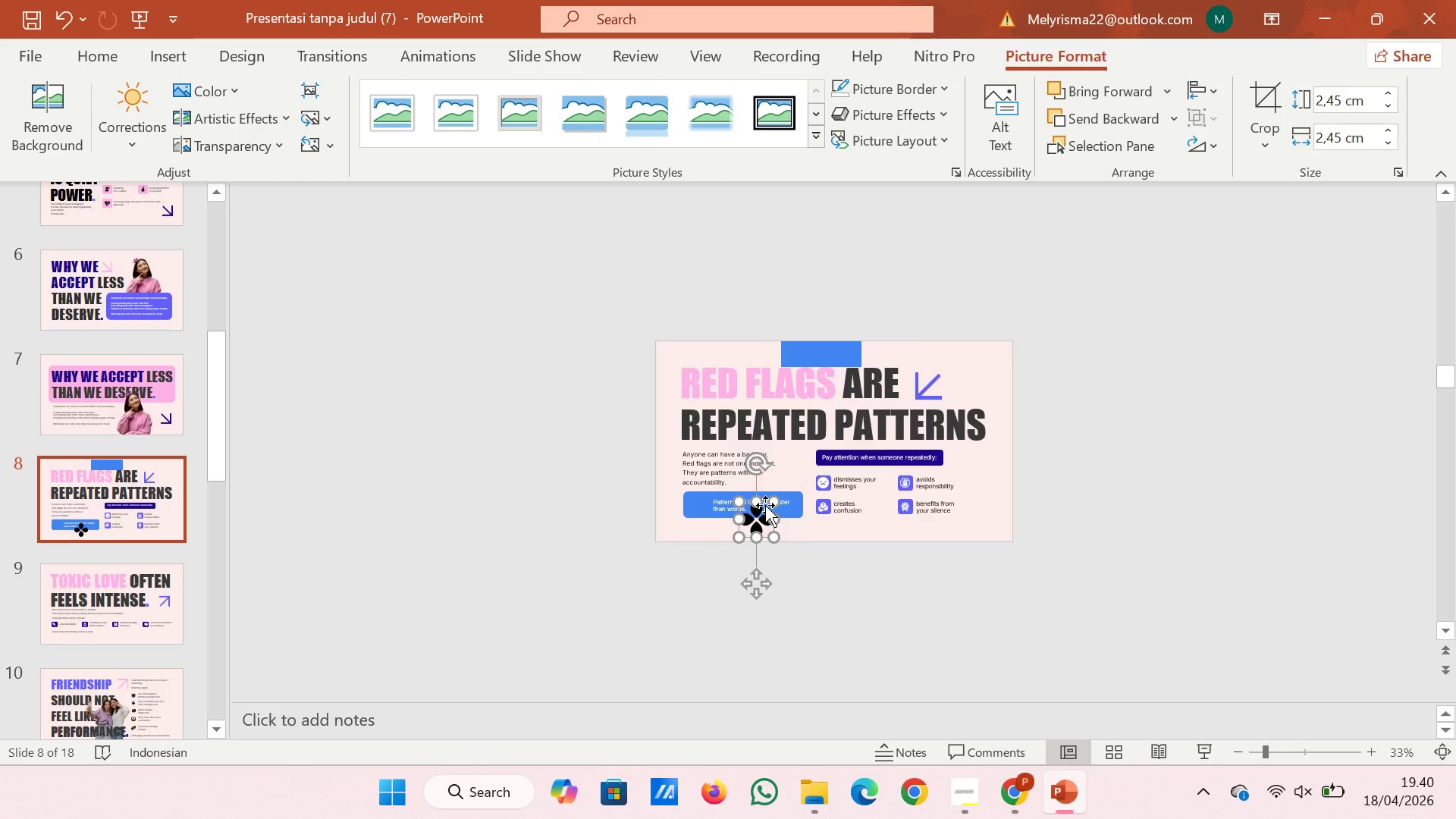 
hold_key(key=ControlRight, duration=2.14)
scroll: coordinate [678, 502], scroll_direction: up, amount: 4.0
 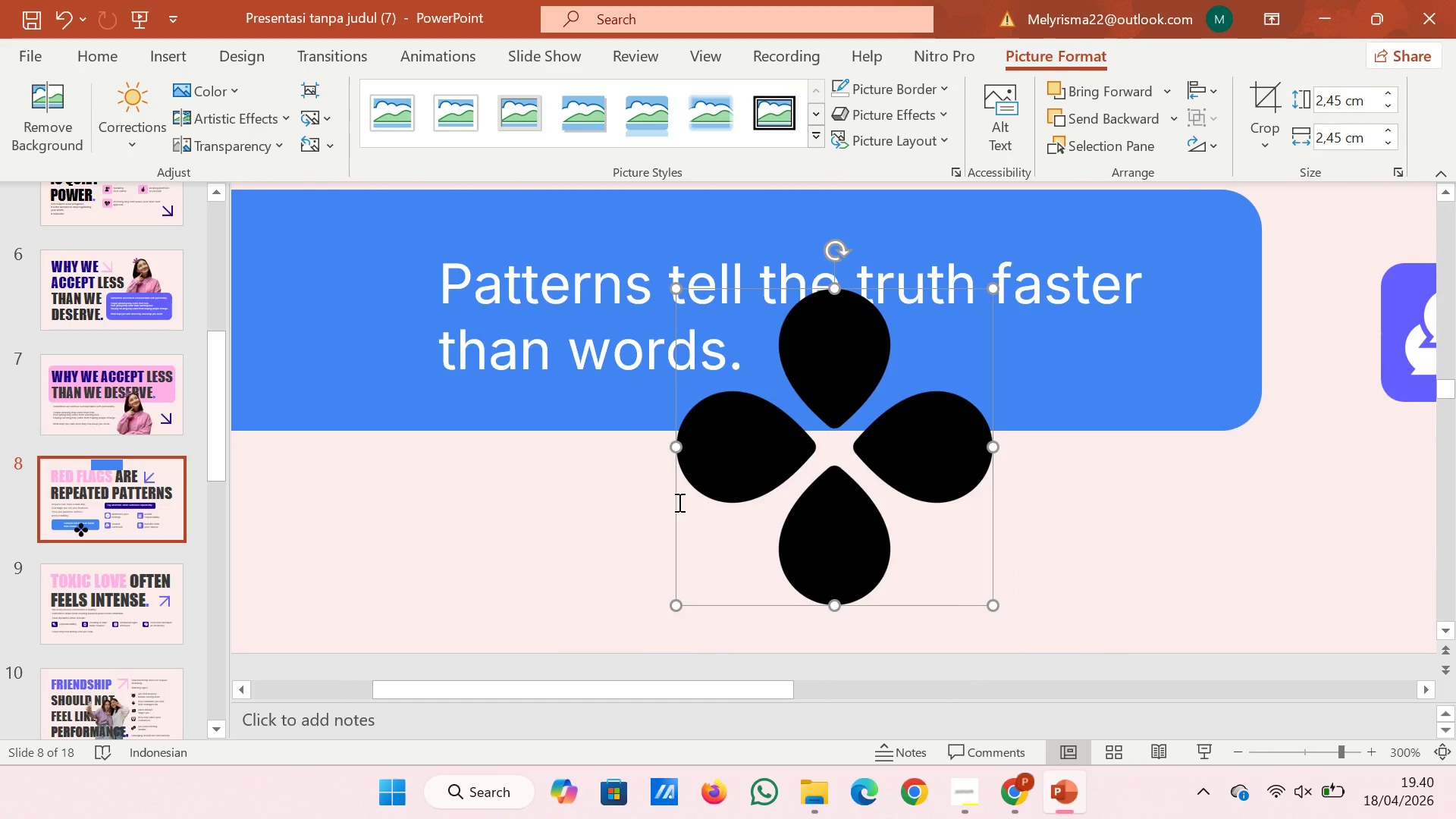 
left_click_drag(start_coordinate=[821, 499], to_coordinate=[373, 281])
 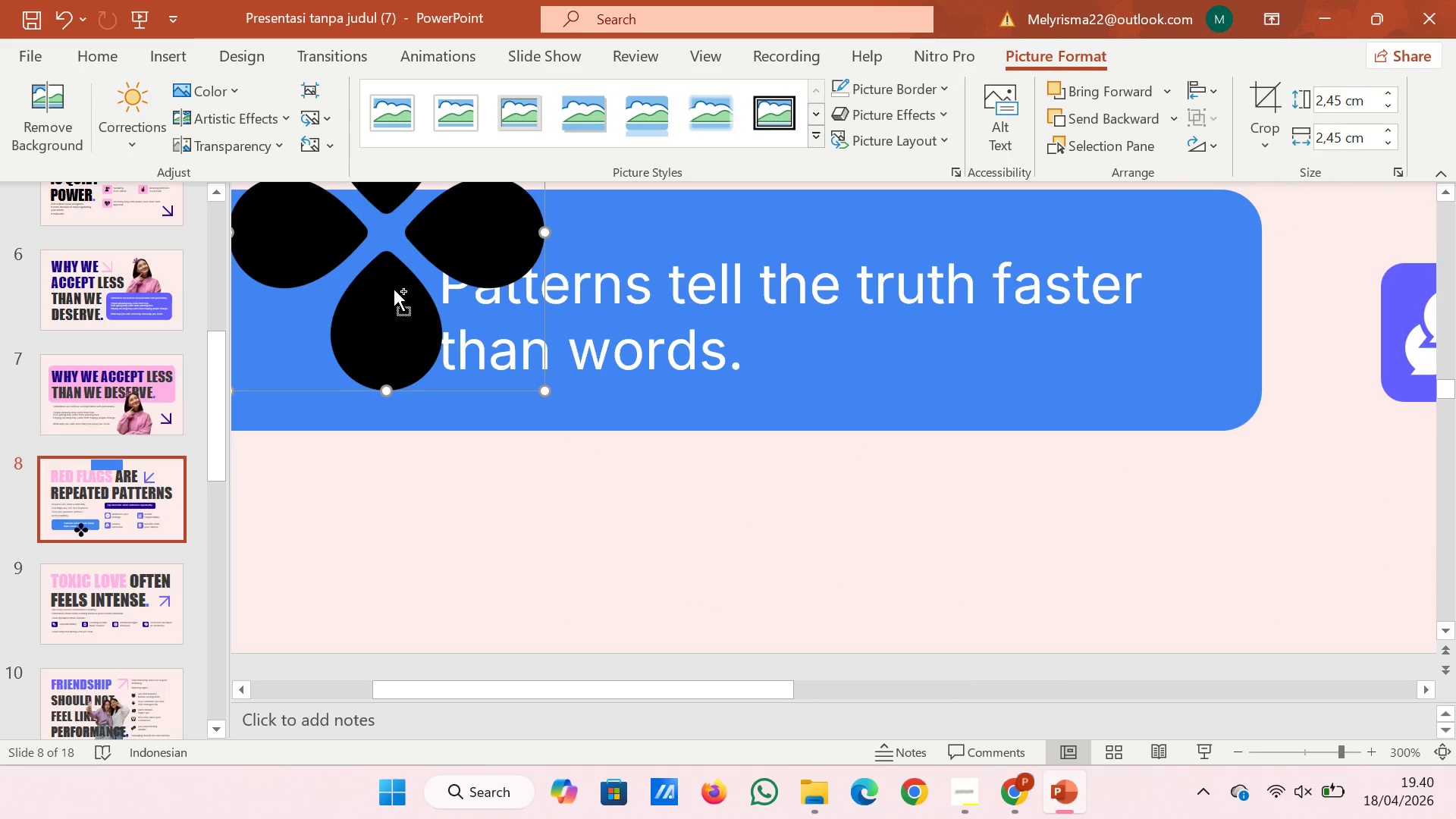 
hold_key(key=ControlRight, duration=0.72)
scroll: coordinate [397, 294], scroll_direction: down, amount: 2.0
 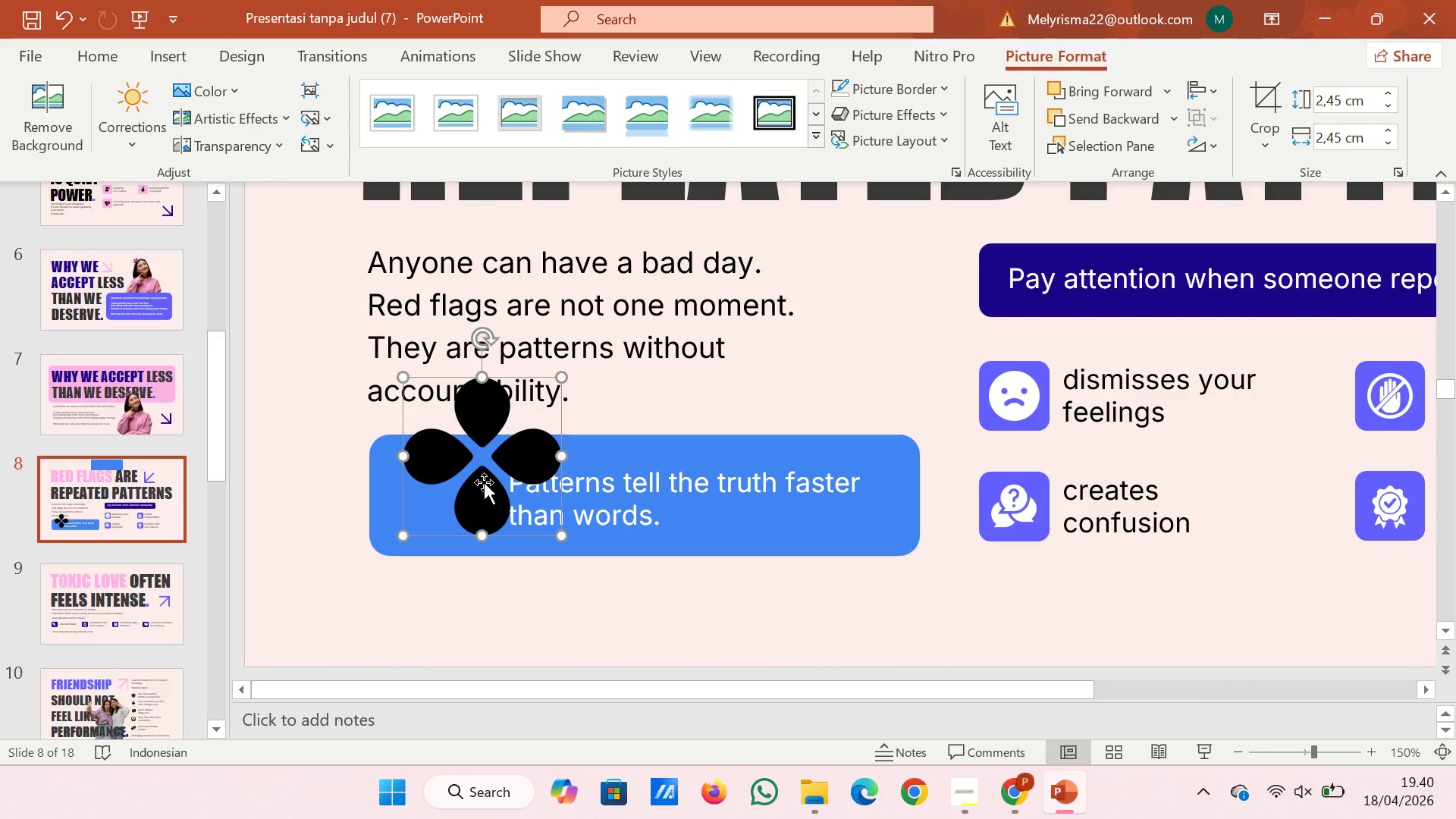 
left_click_drag(start_coordinate=[485, 473], to_coordinate=[451, 485])
 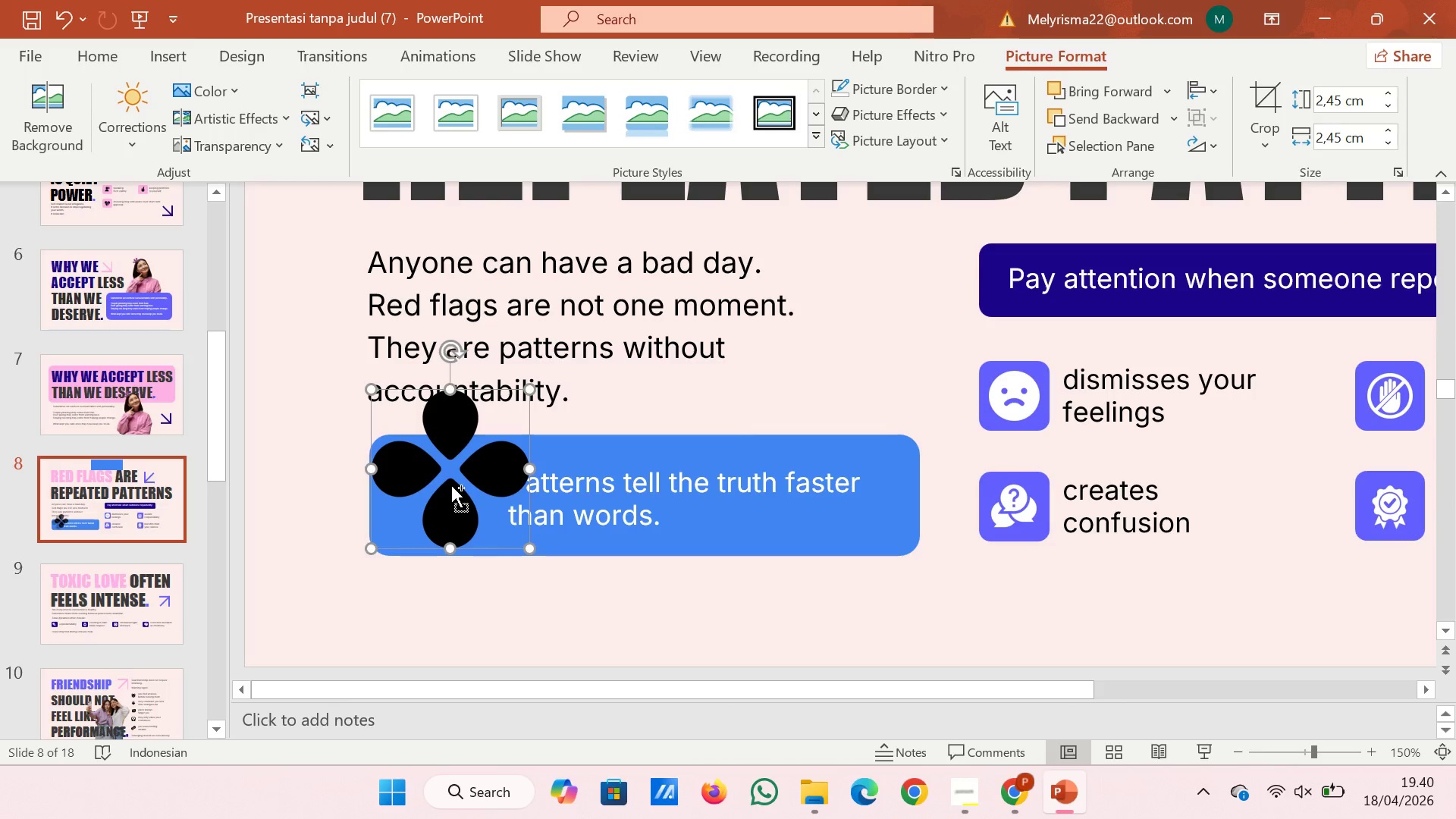 
hold_key(key=ControlRight, duration=0.61)
scroll: coordinate [451, 485], scroll_direction: up, amount: 2.0
 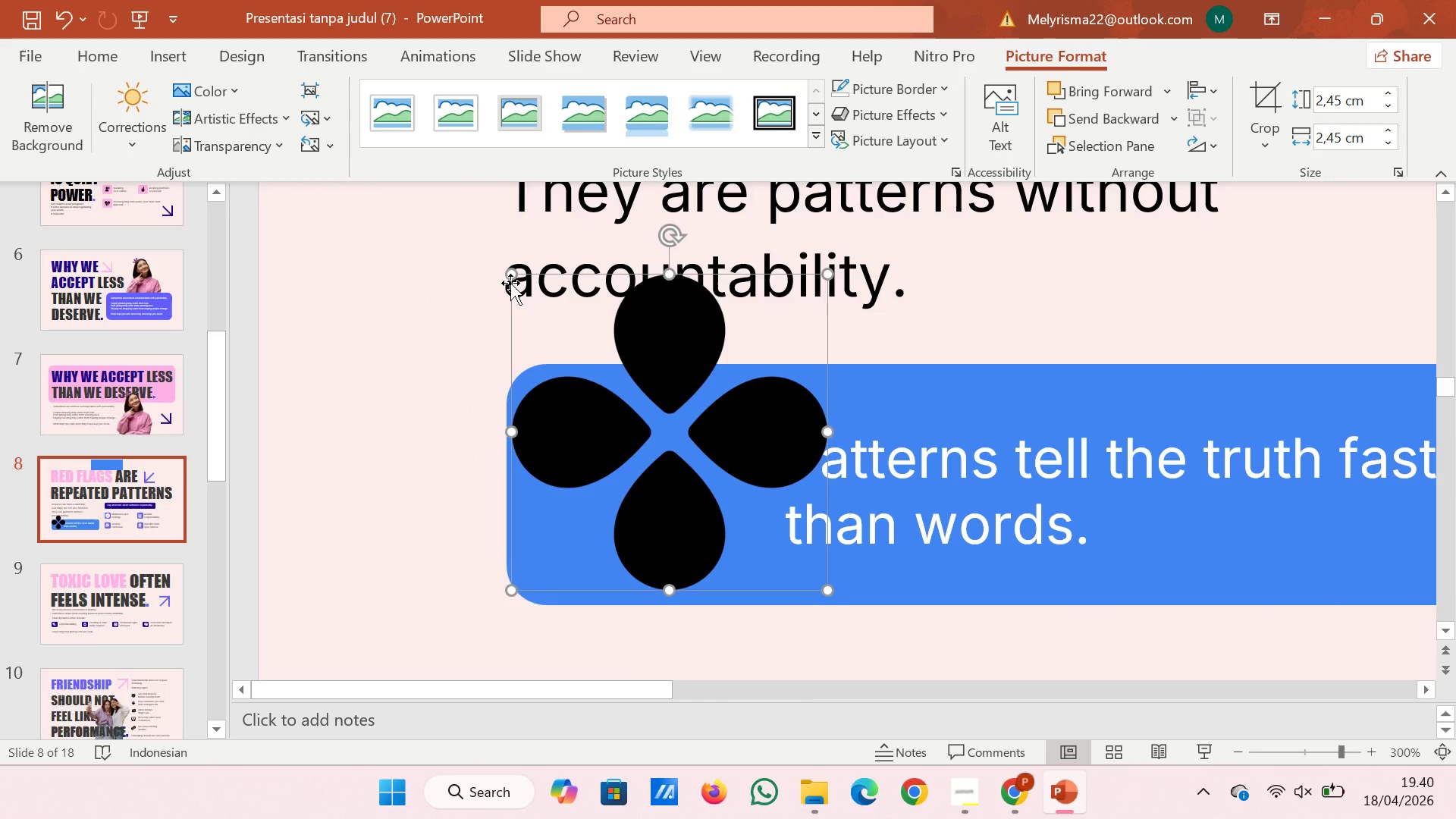 
left_click([510, 275])
 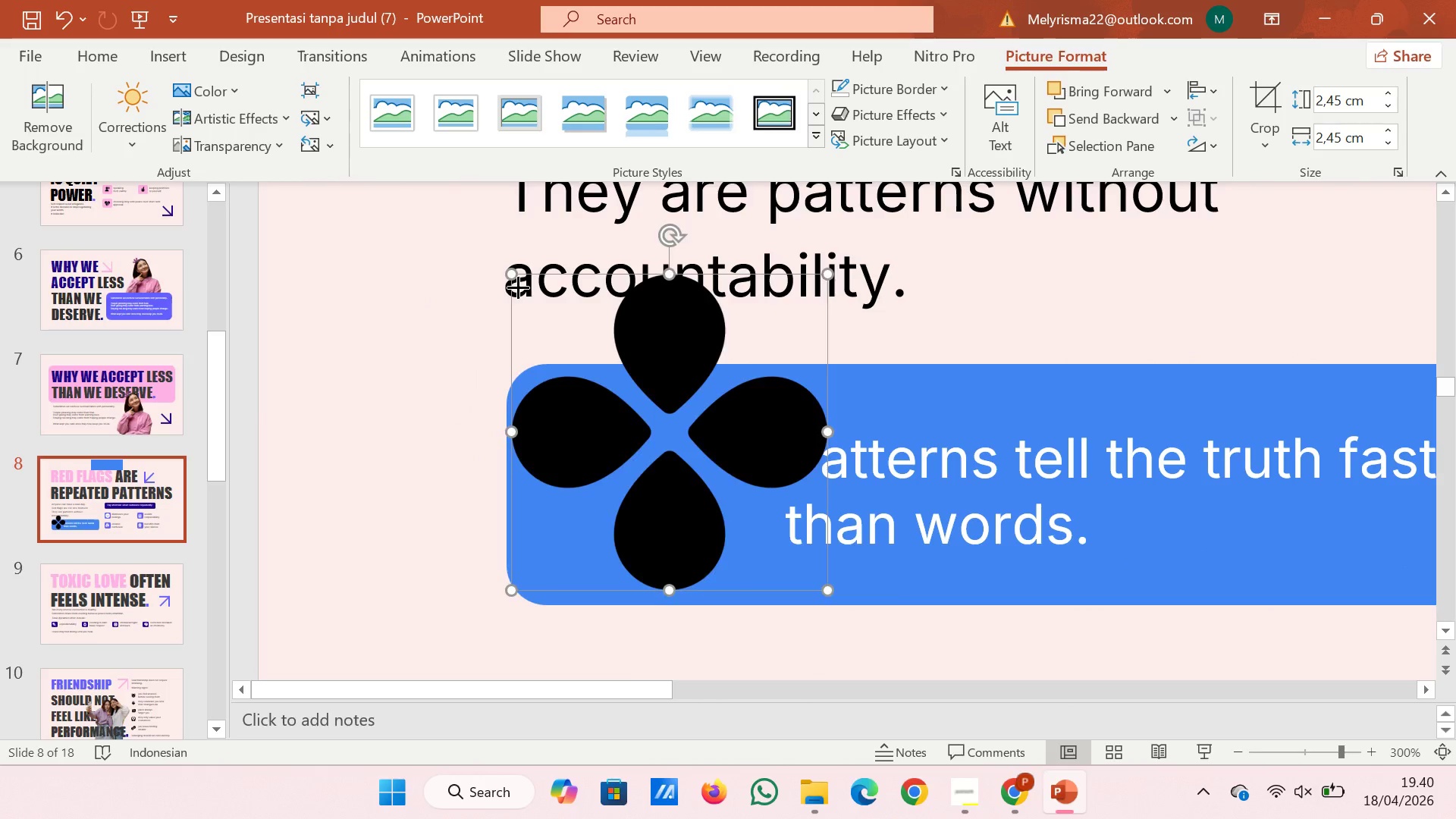 
left_click_drag(start_coordinate=[510, 275], to_coordinate=[627, 447])
 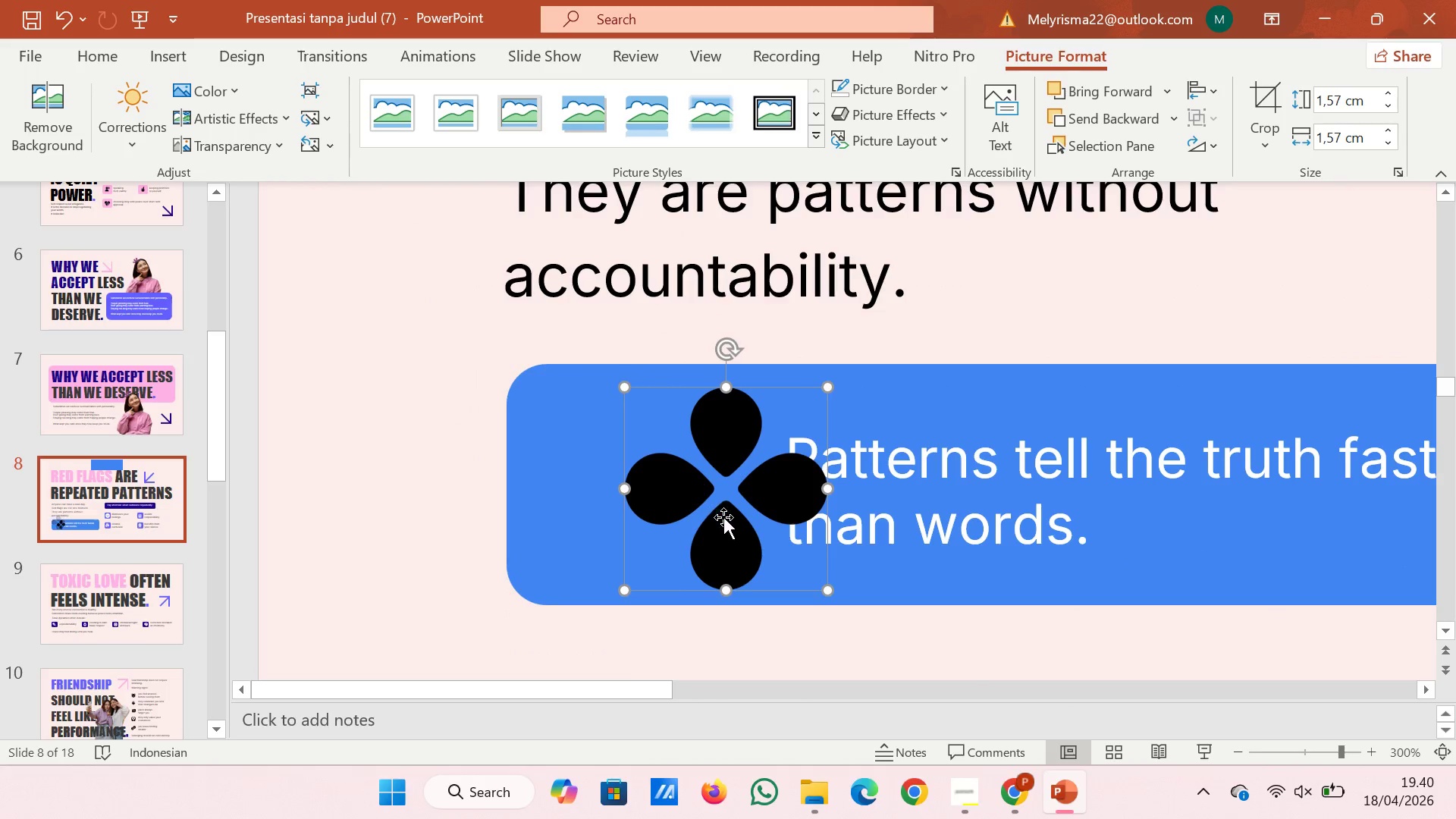 
left_click_drag(start_coordinate=[723, 517], to_coordinate=[649, 500])
 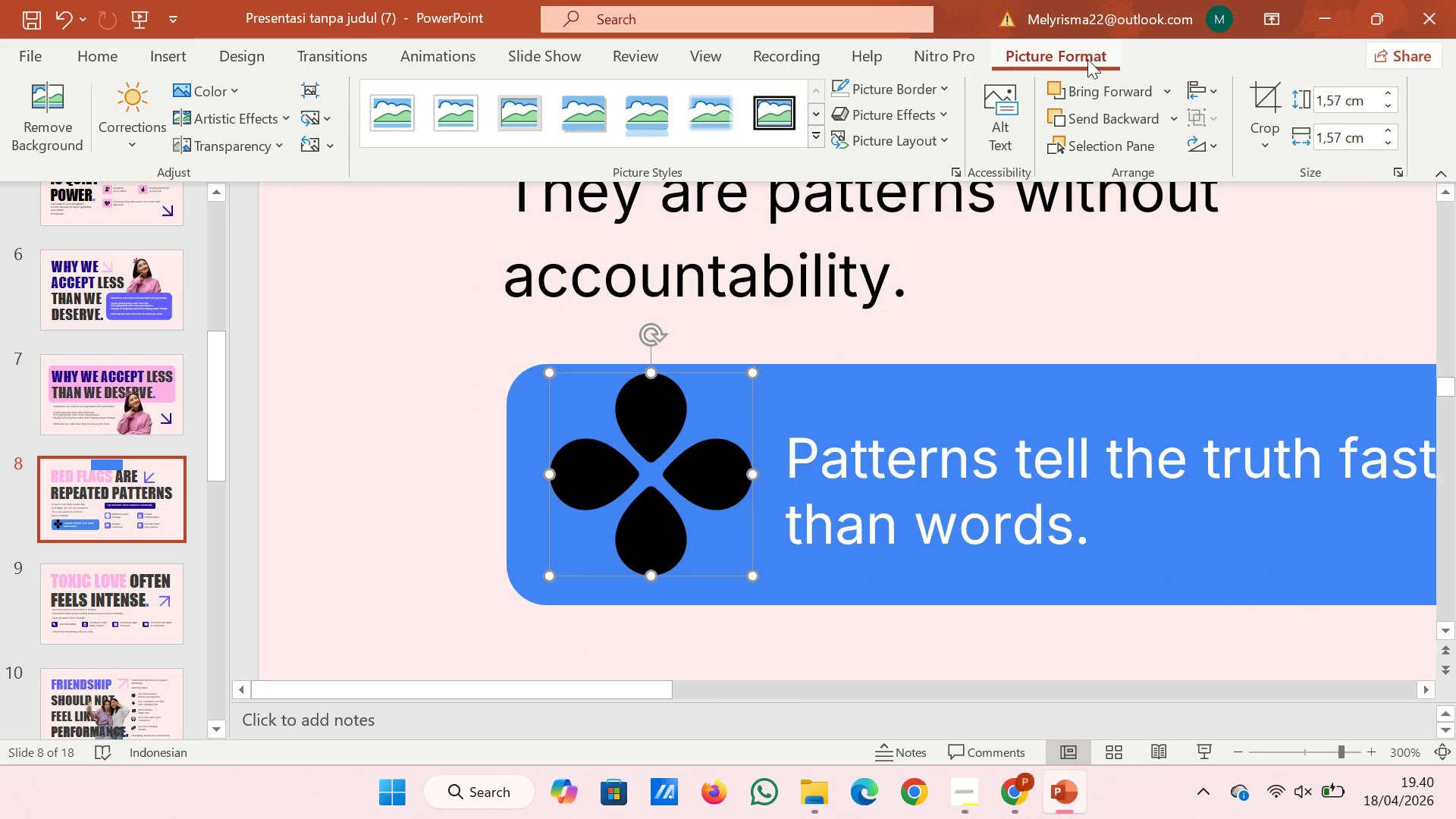 
left_click([1087, 59])
 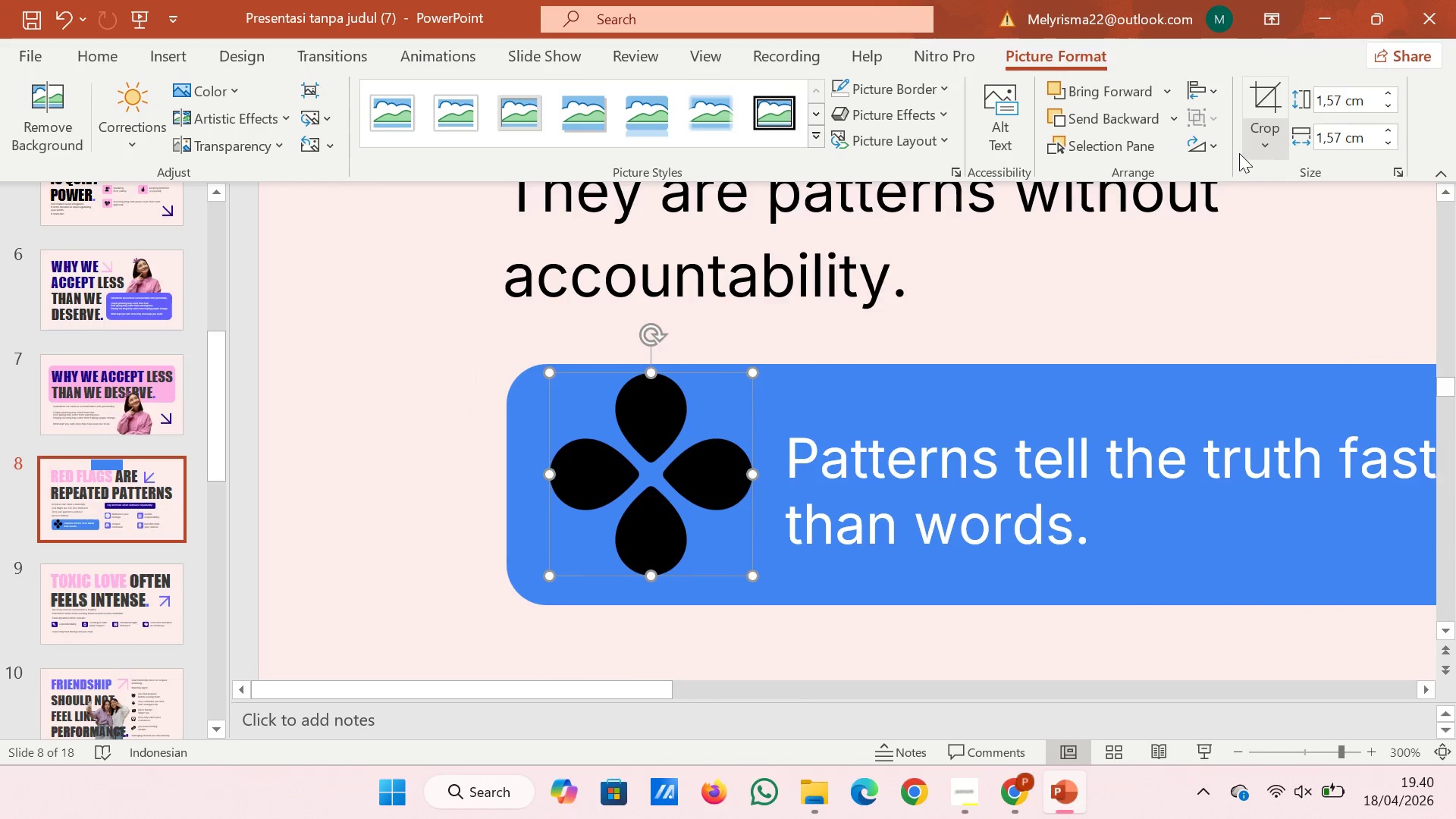 
left_click([1212, 150])
 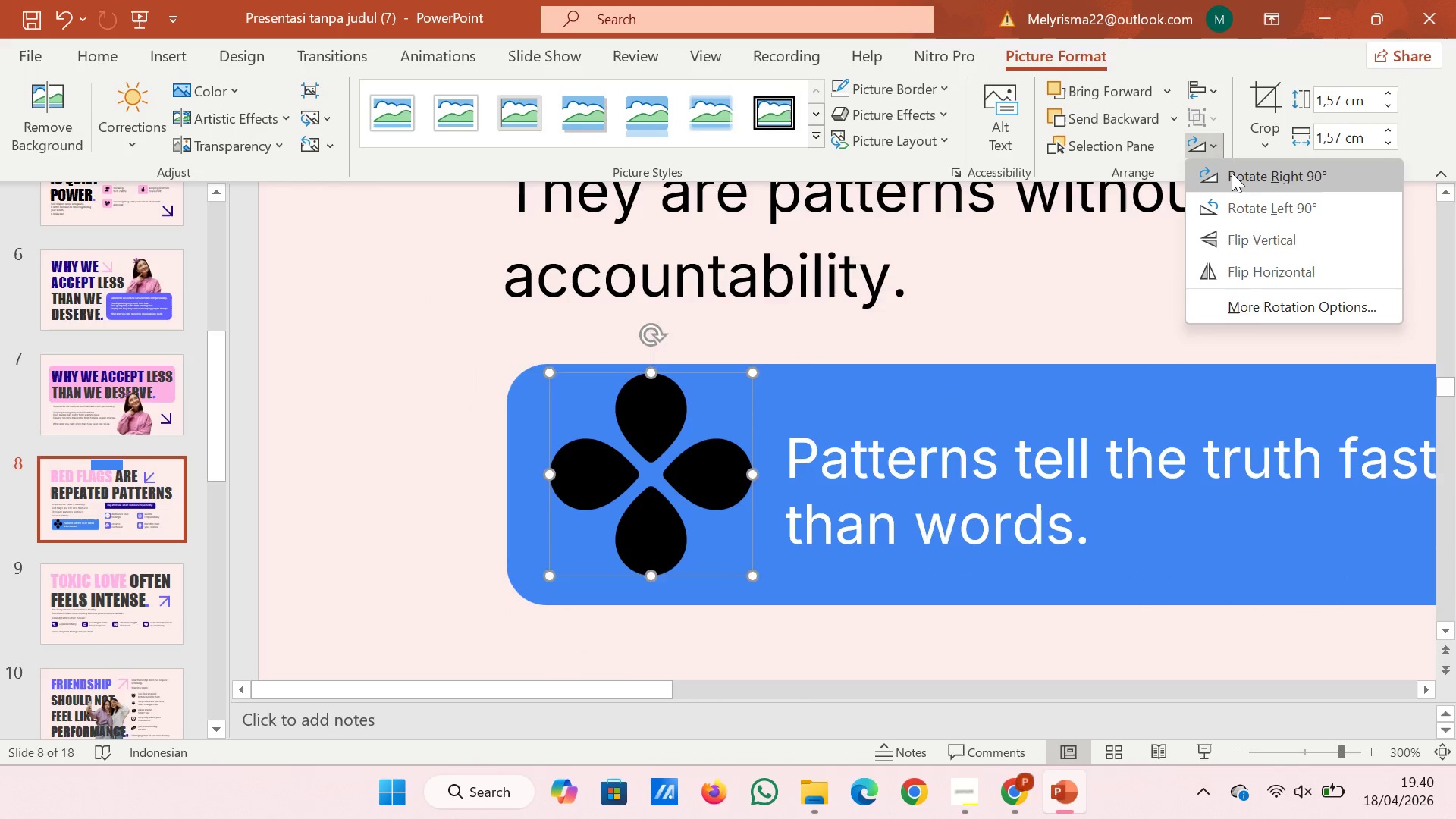 
left_click([1232, 173])
 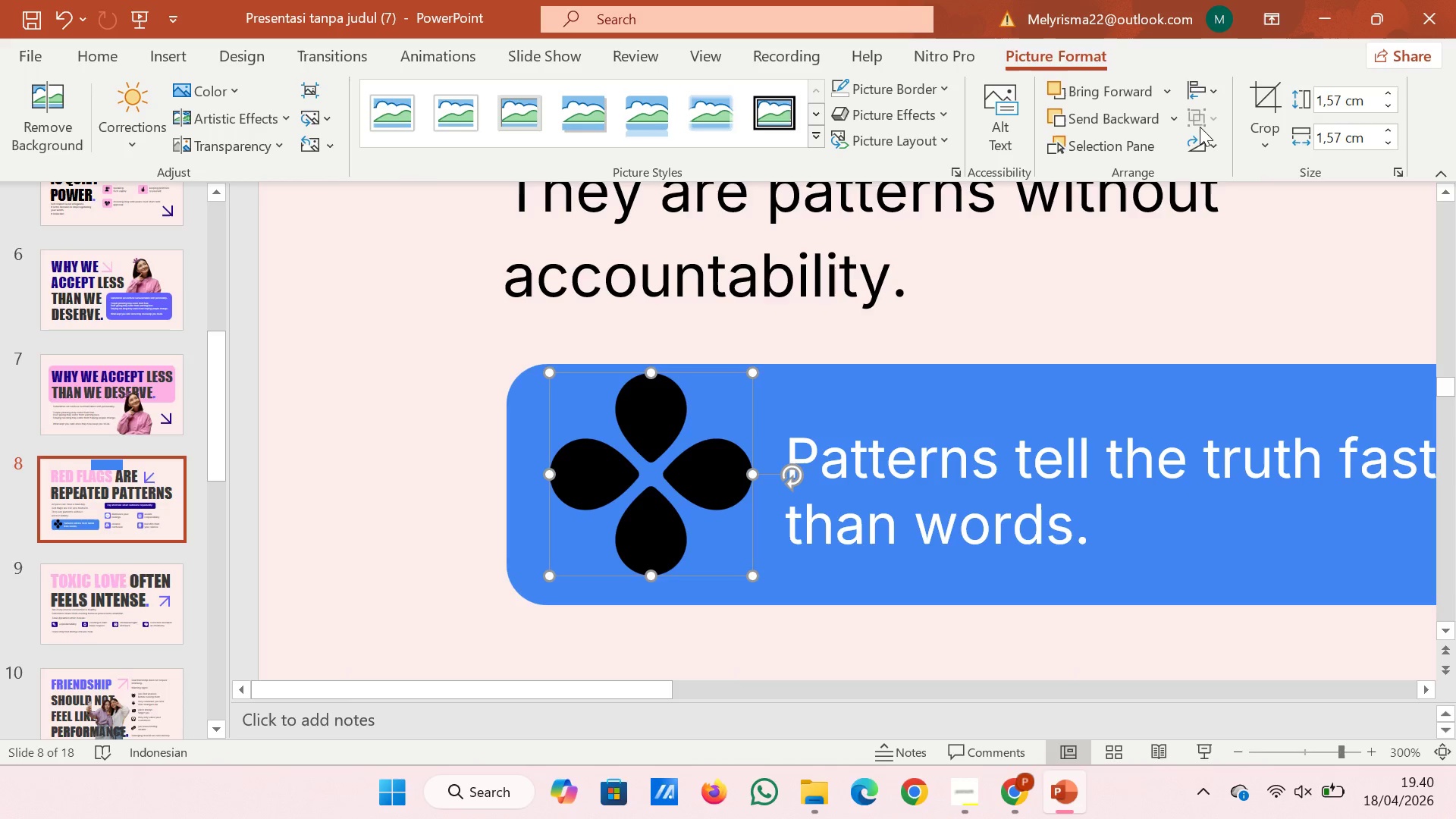 
left_click([1208, 147])
 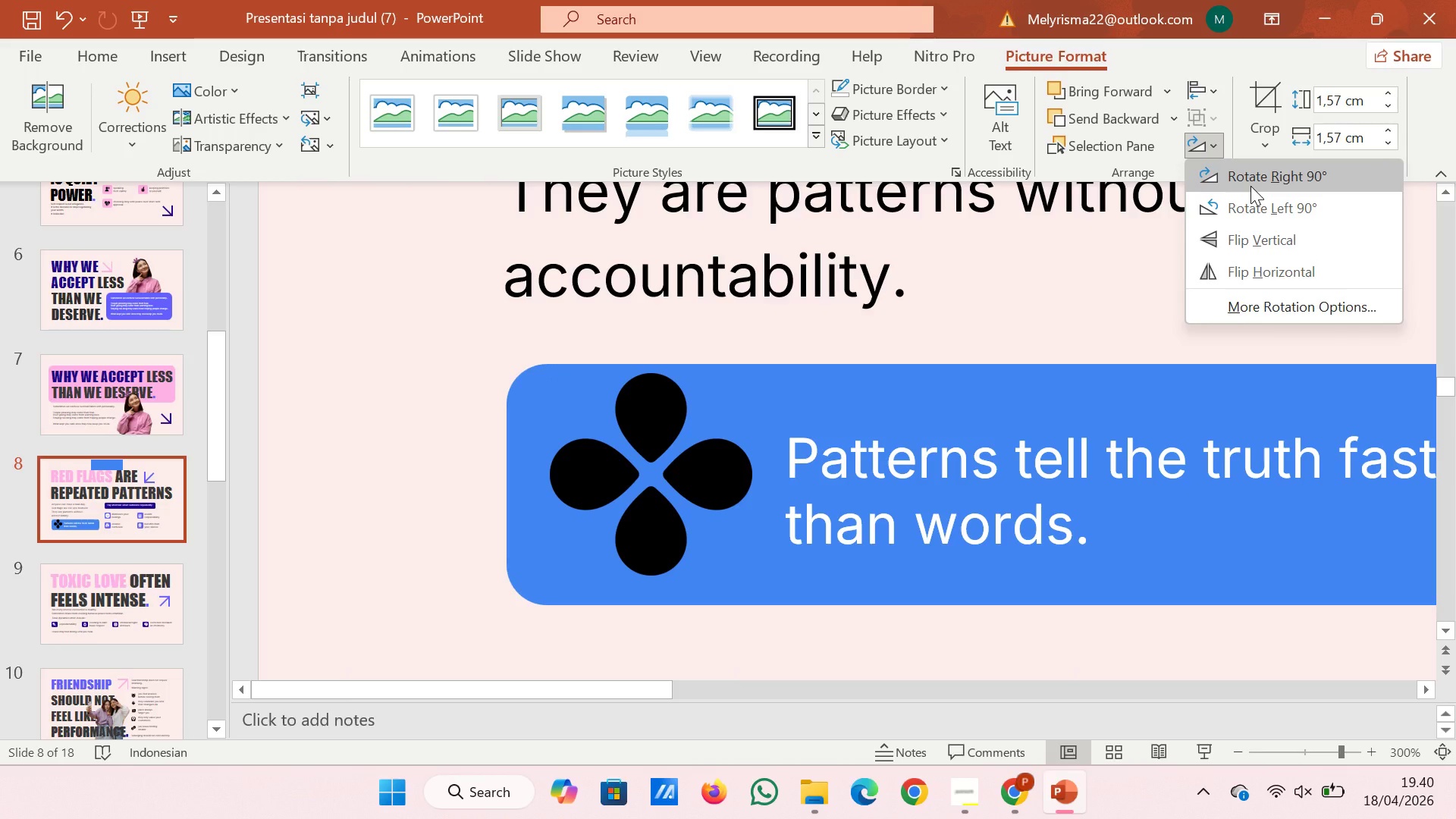 
wait(5.02)
 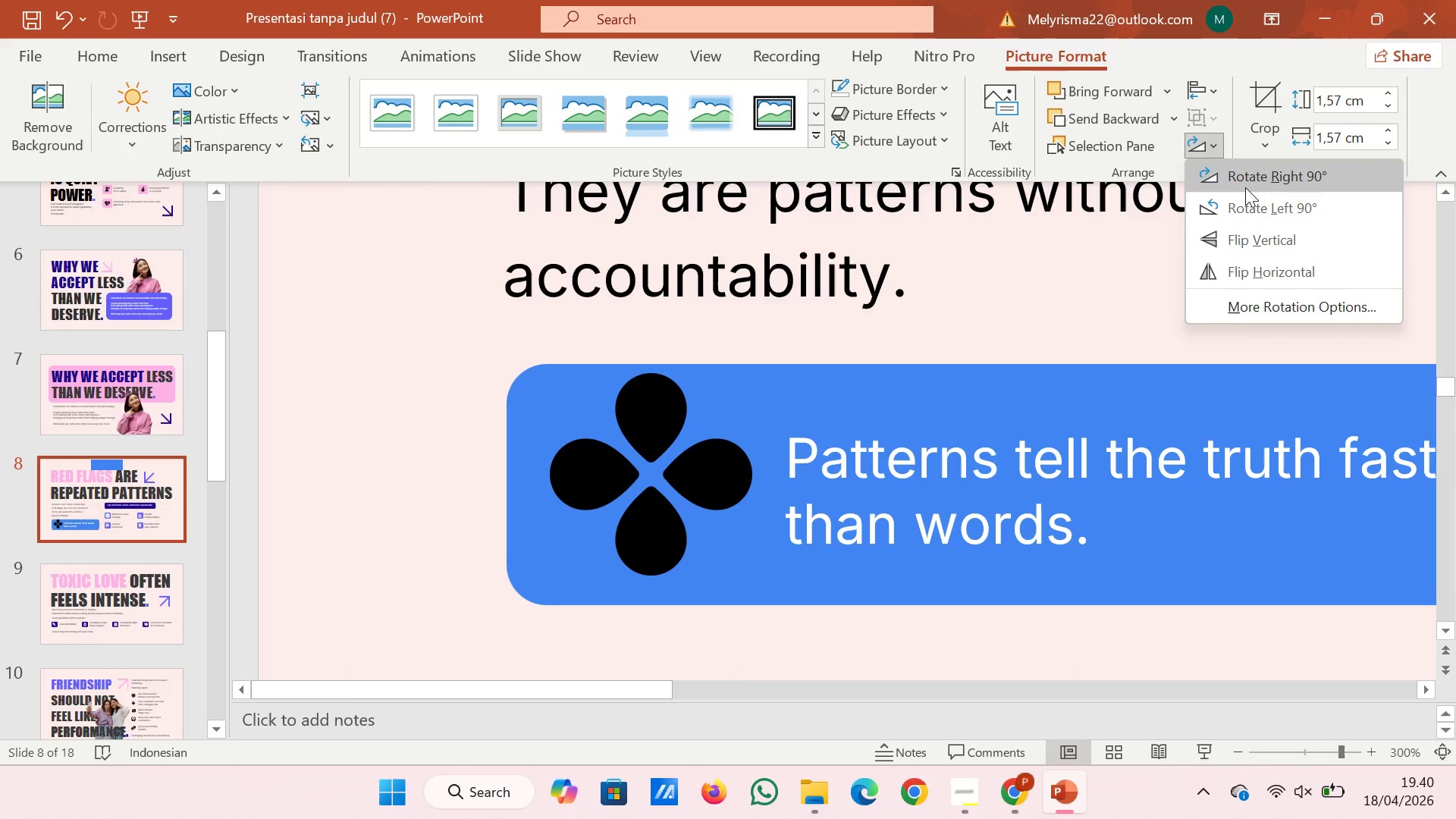 
left_click([1251, 209])
 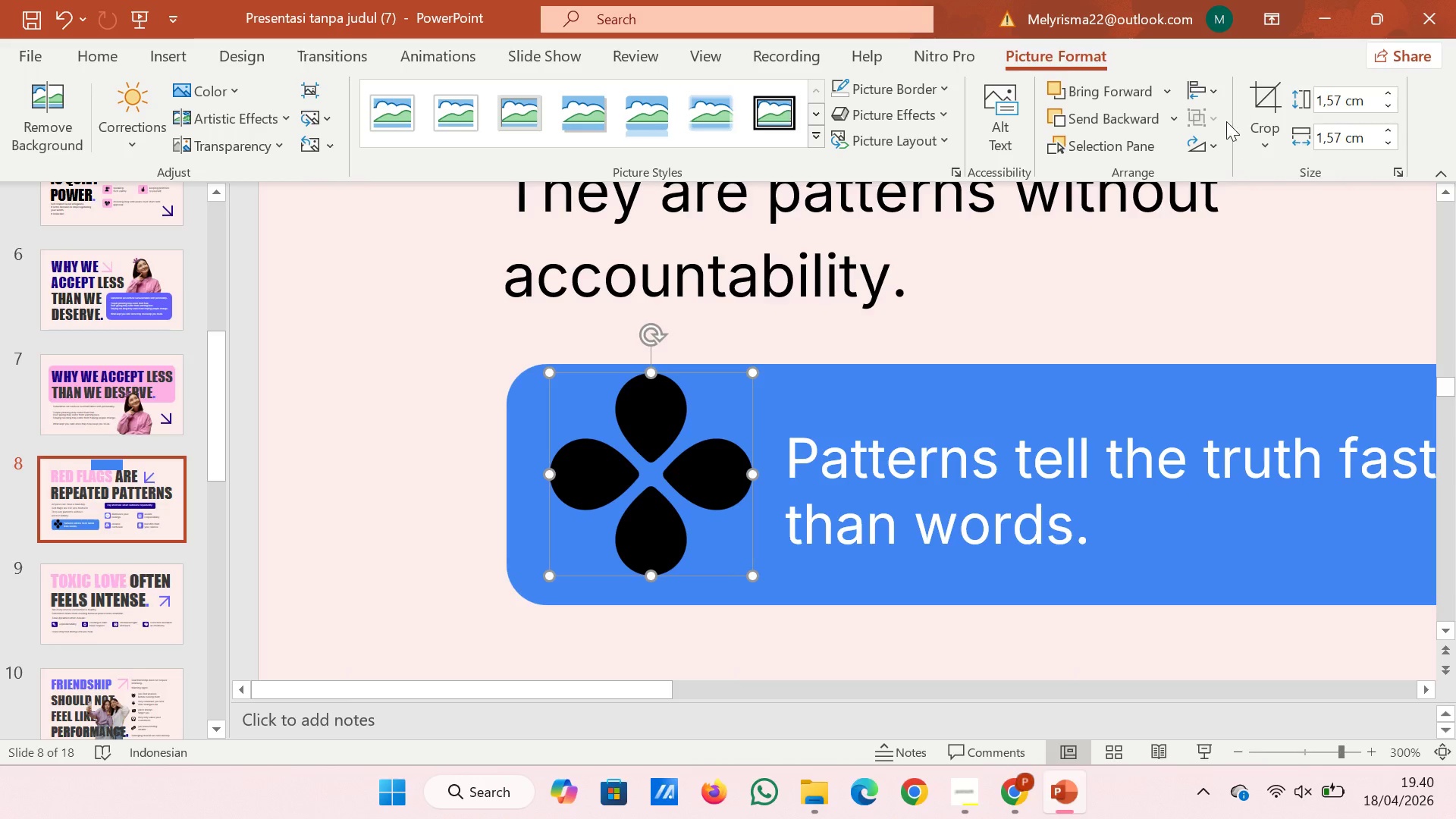 
left_click([1219, 147])
 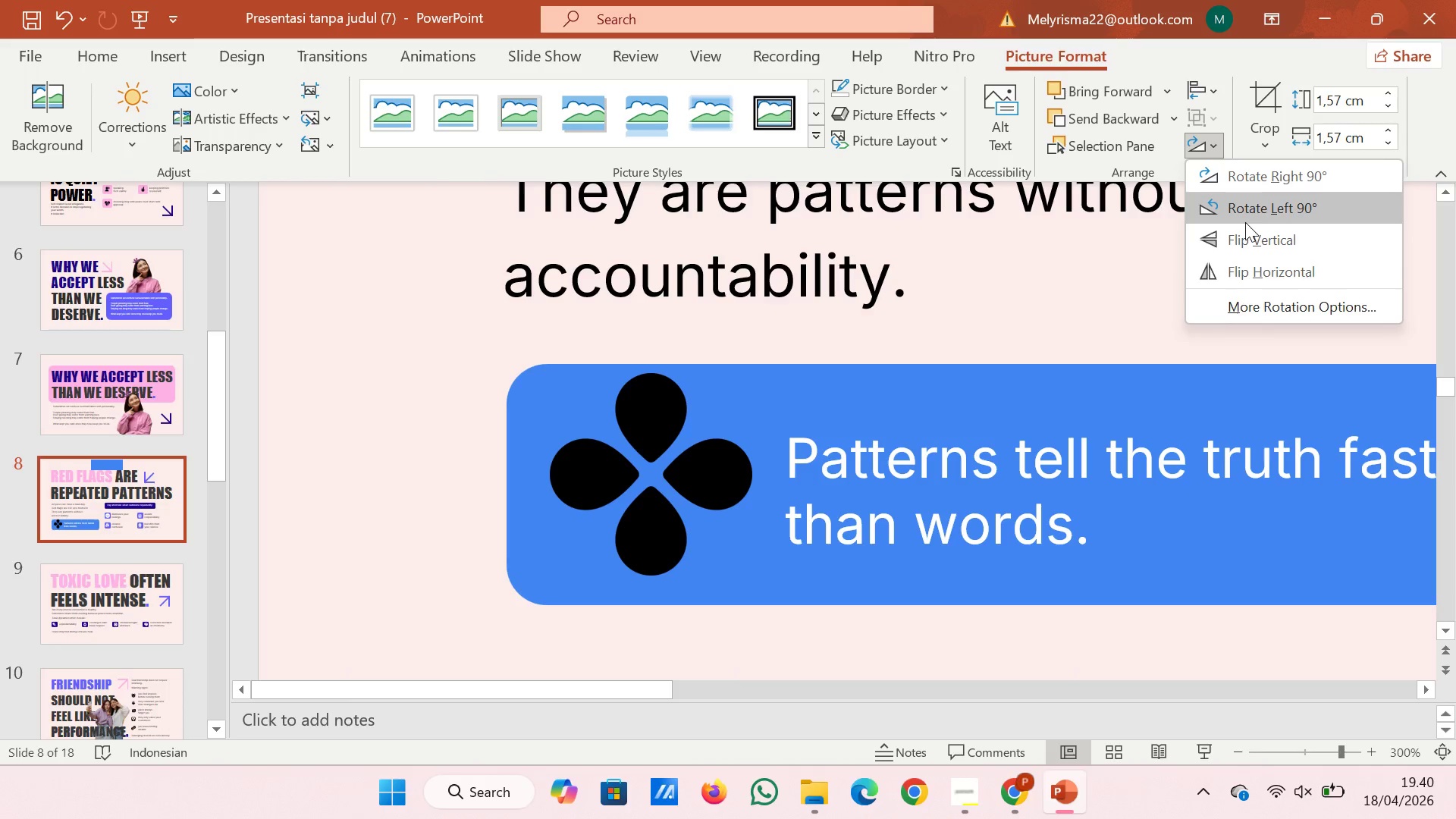 
wait(8.22)
 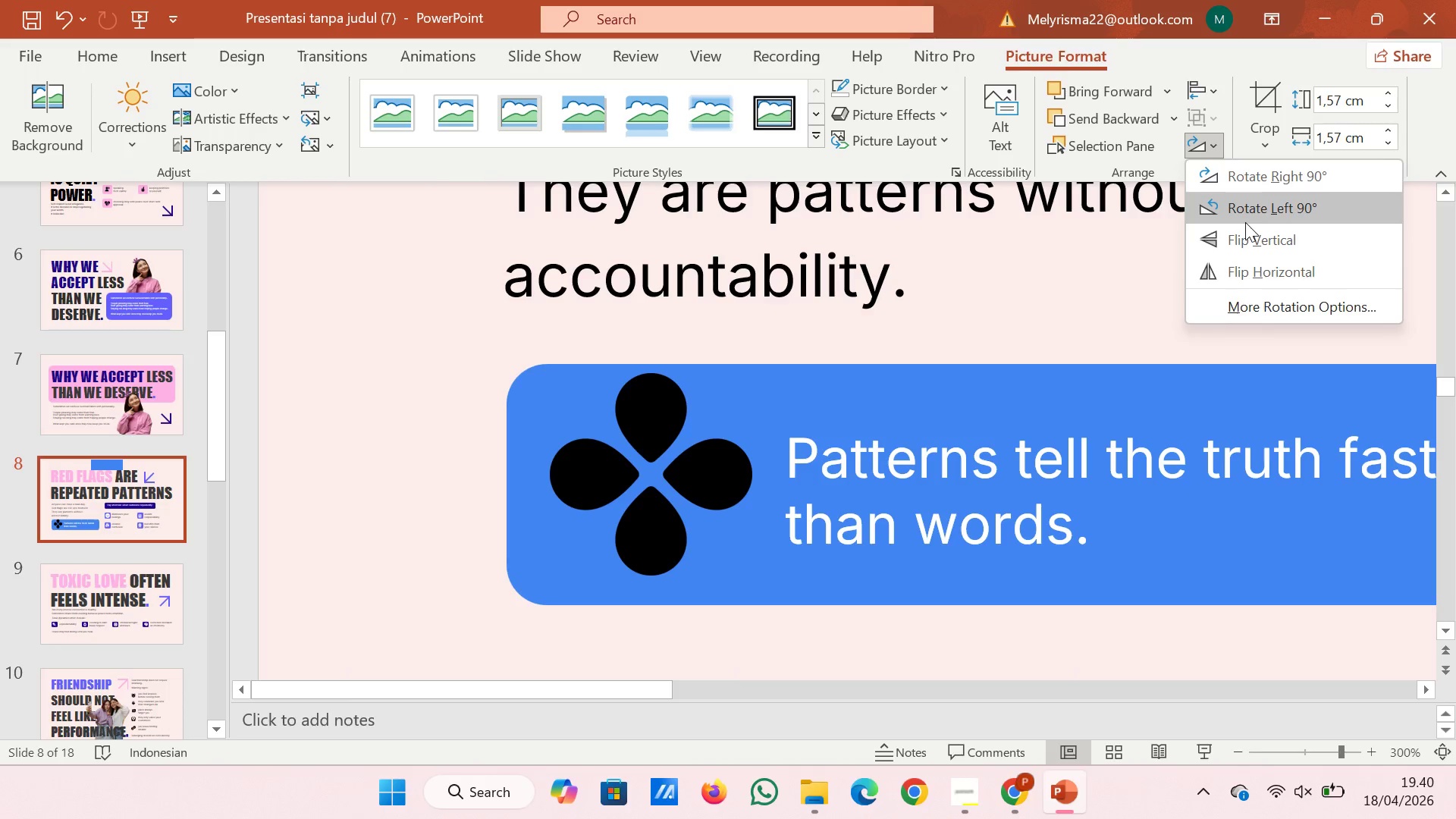 
left_click([1210, 162])
 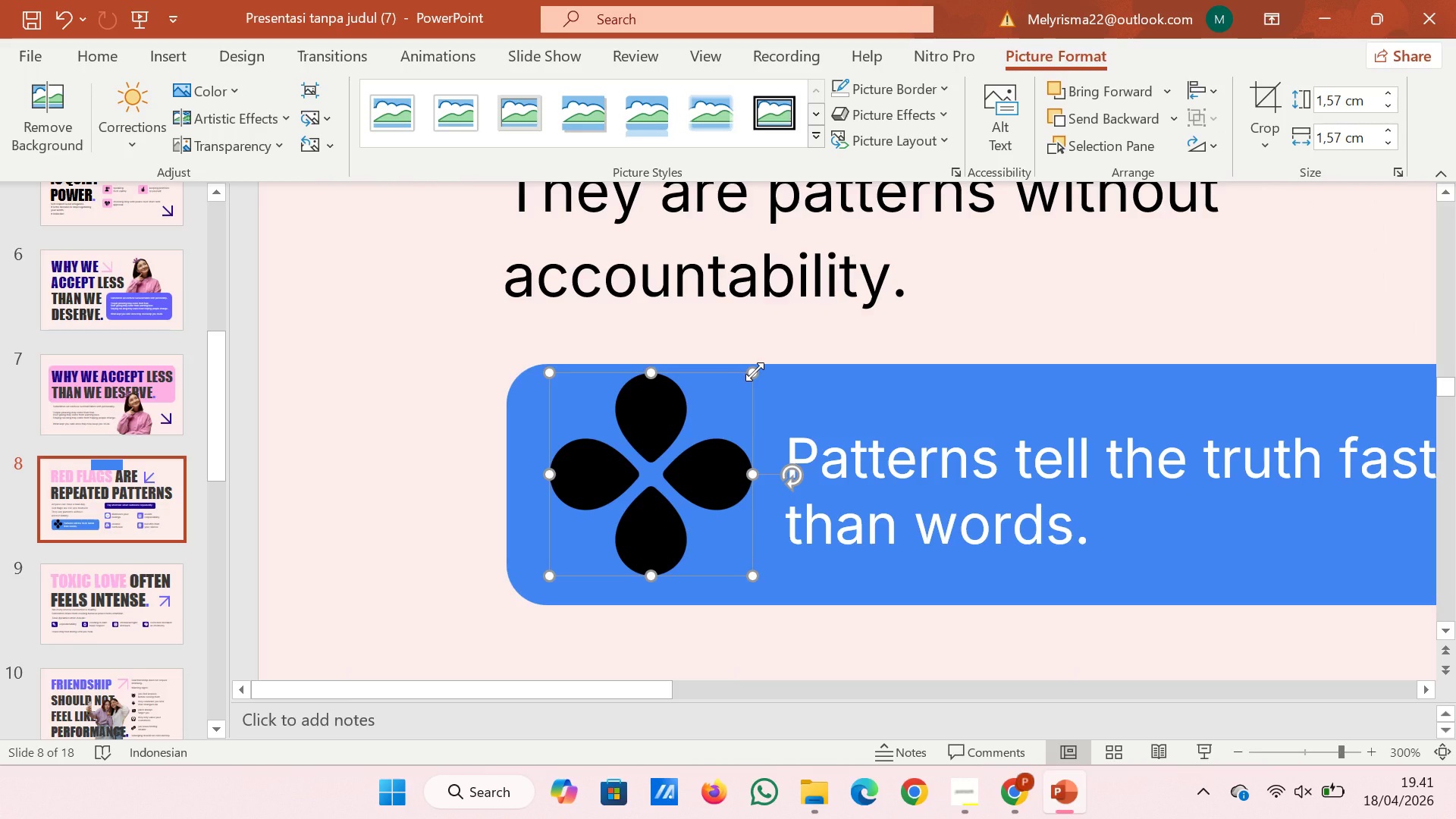 
left_click_drag(start_coordinate=[755, 372], to_coordinate=[728, 402])
 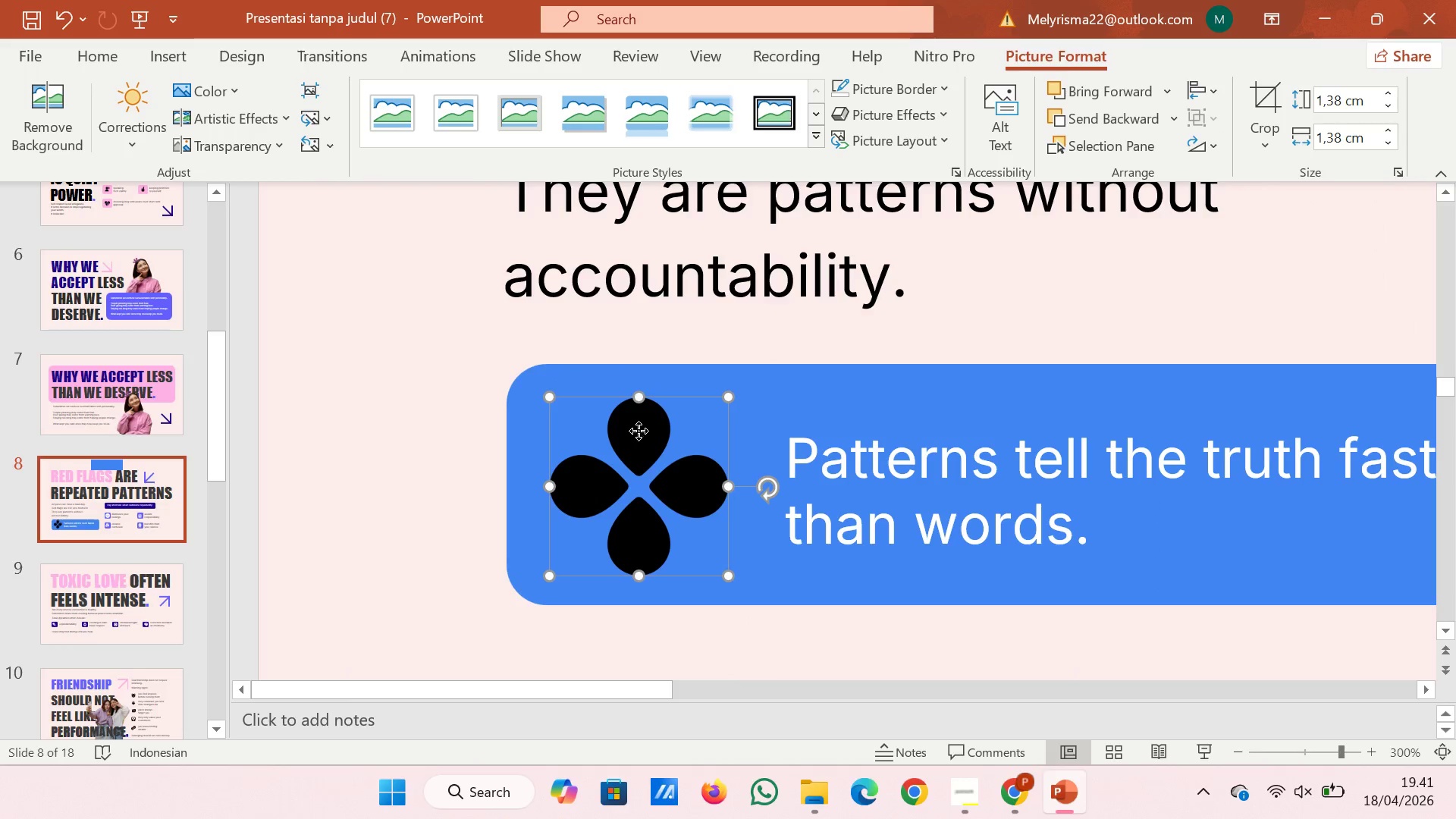 
left_click_drag(start_coordinate=[639, 431], to_coordinate=[652, 422])
 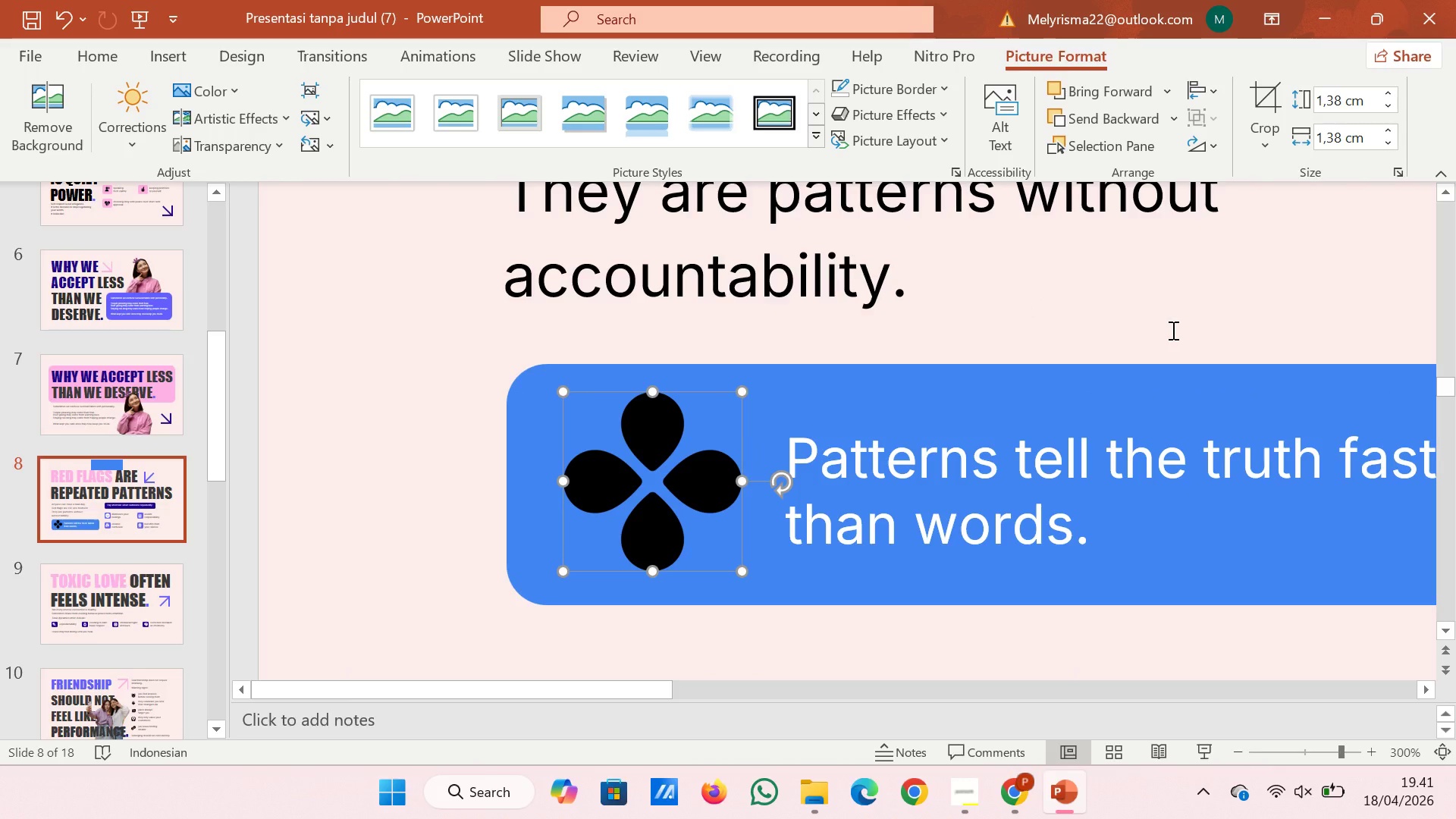 
hold_key(key=ControlRight, duration=1.86)
scroll: coordinate [1172, 330], scroll_direction: down, amount: 7.0
 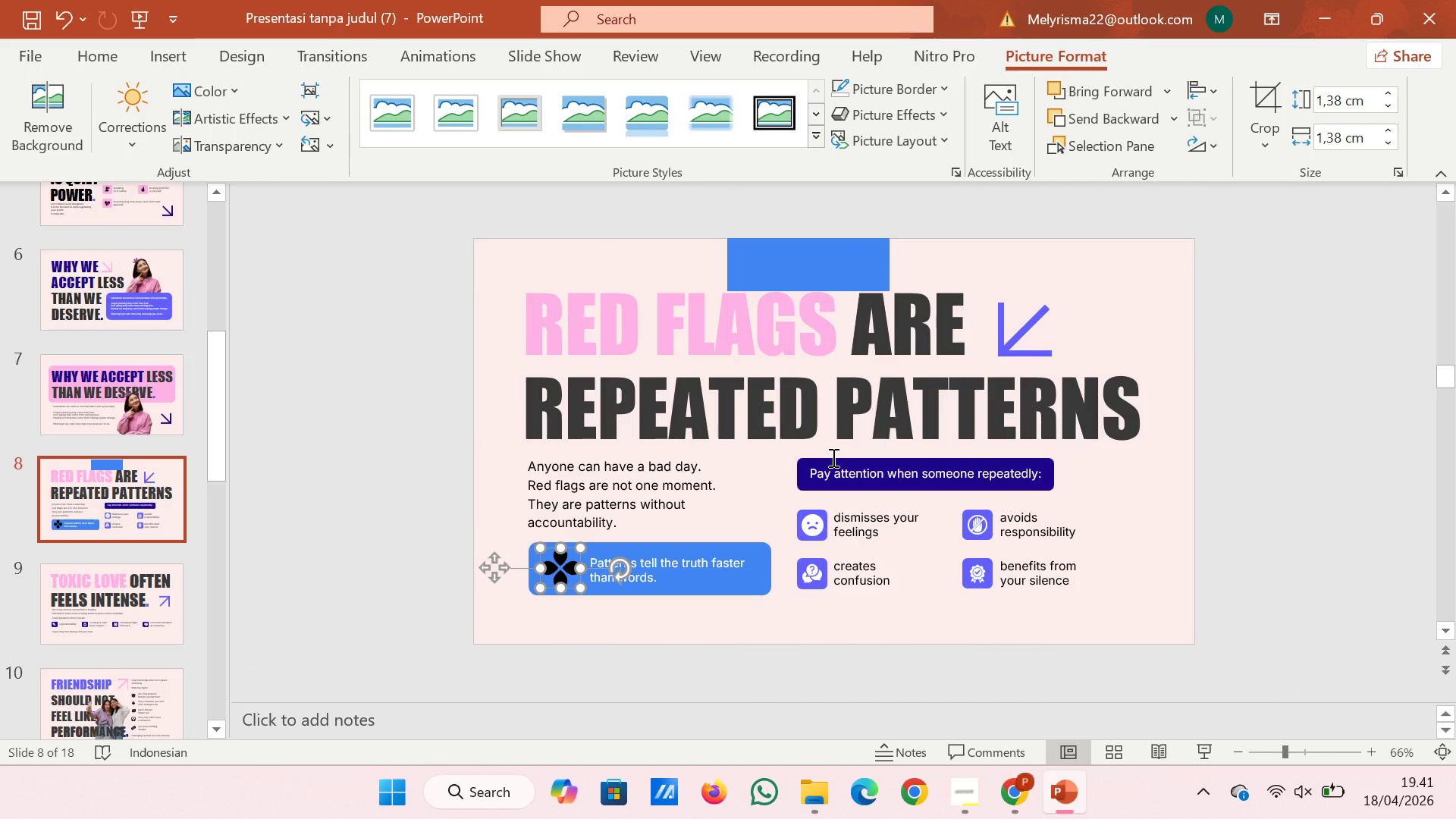 
hold_key(key=ControlRight, duration=0.66)
scroll: coordinate [832, 457], scroll_direction: down, amount: 1.0
 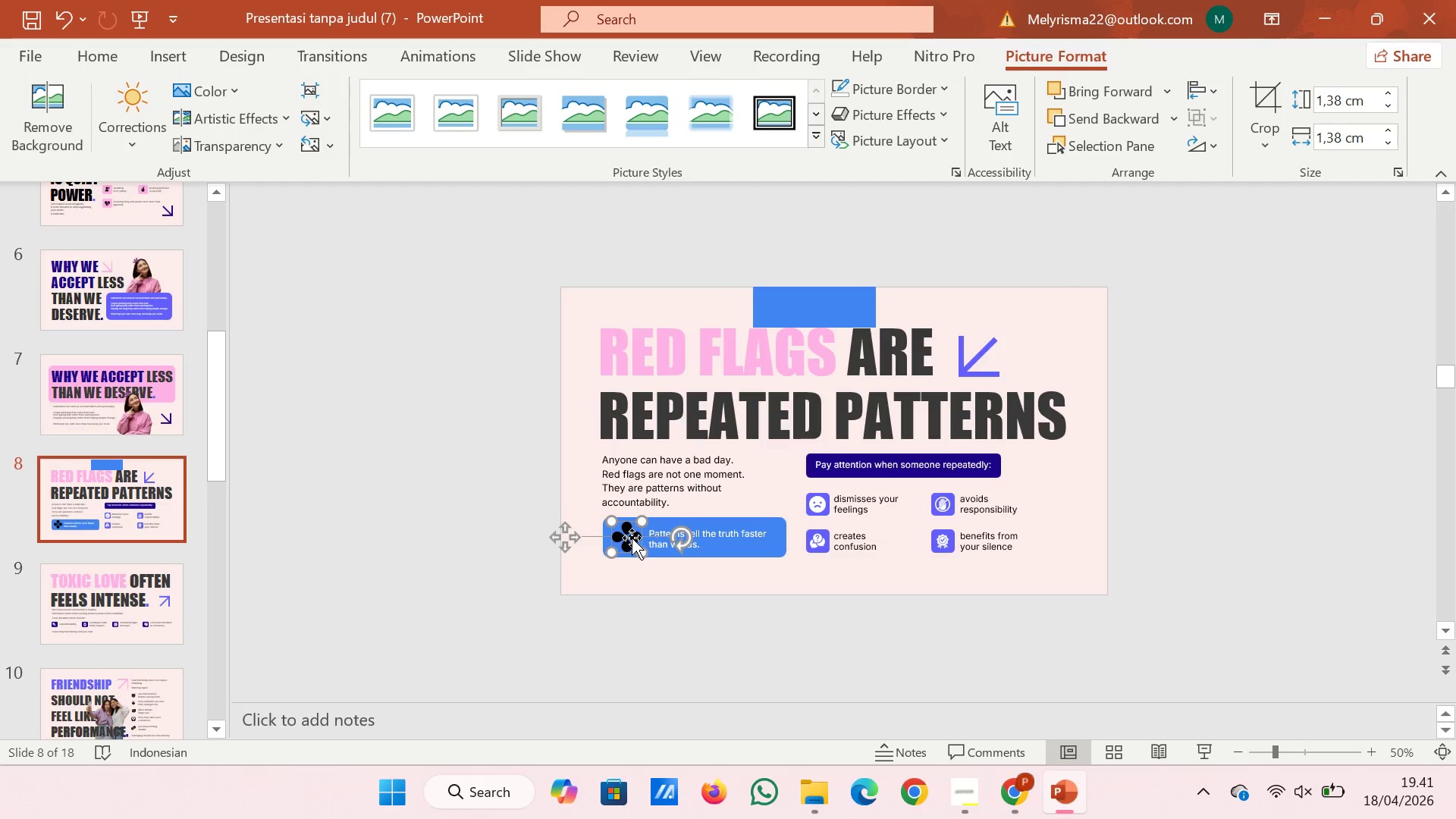 
right_click([632, 538])
 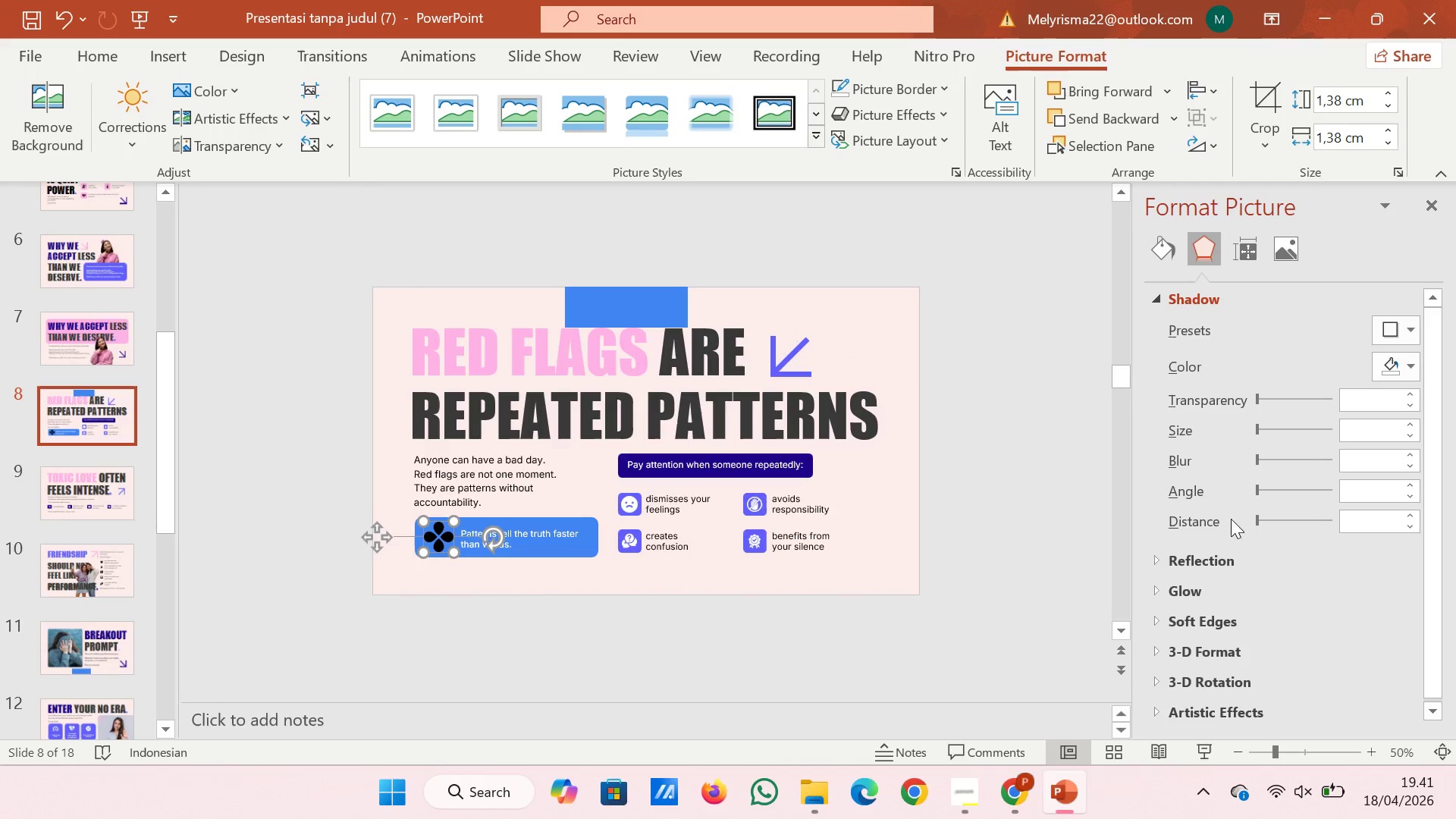 
left_click([1285, 260])
 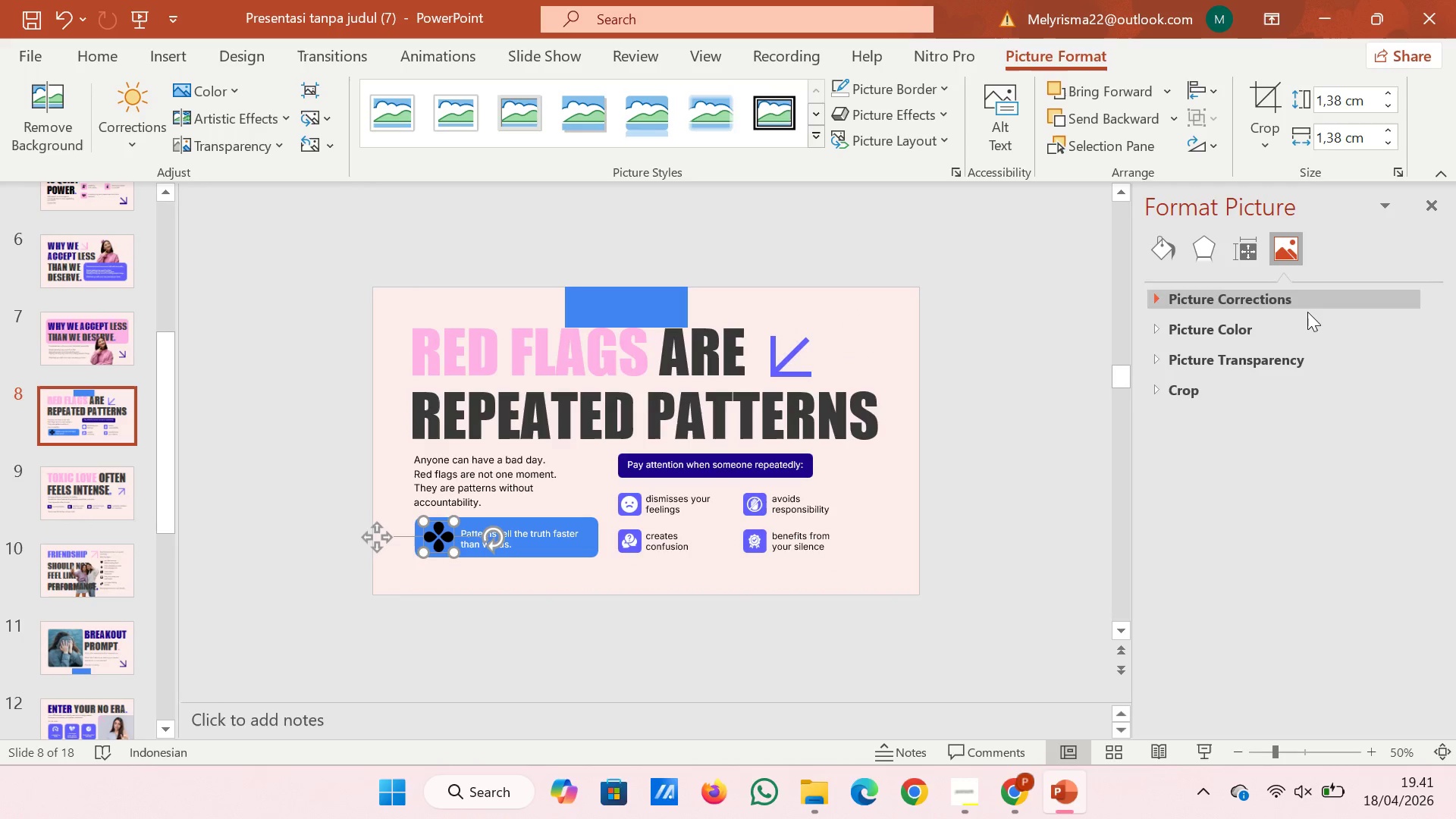 
left_click([1312, 300])
 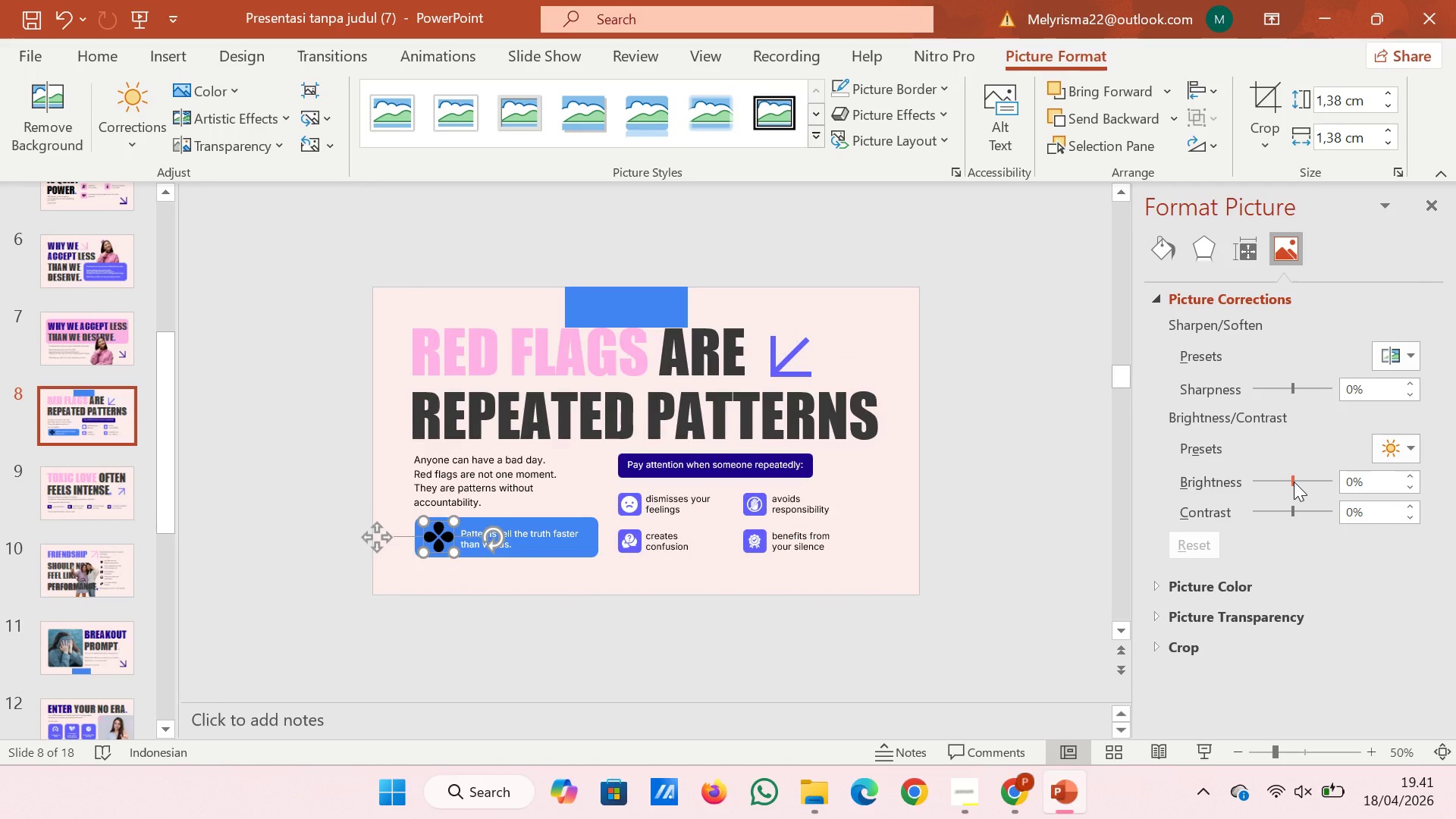 
left_click_drag(start_coordinate=[1294, 482], to_coordinate=[1378, 475])
 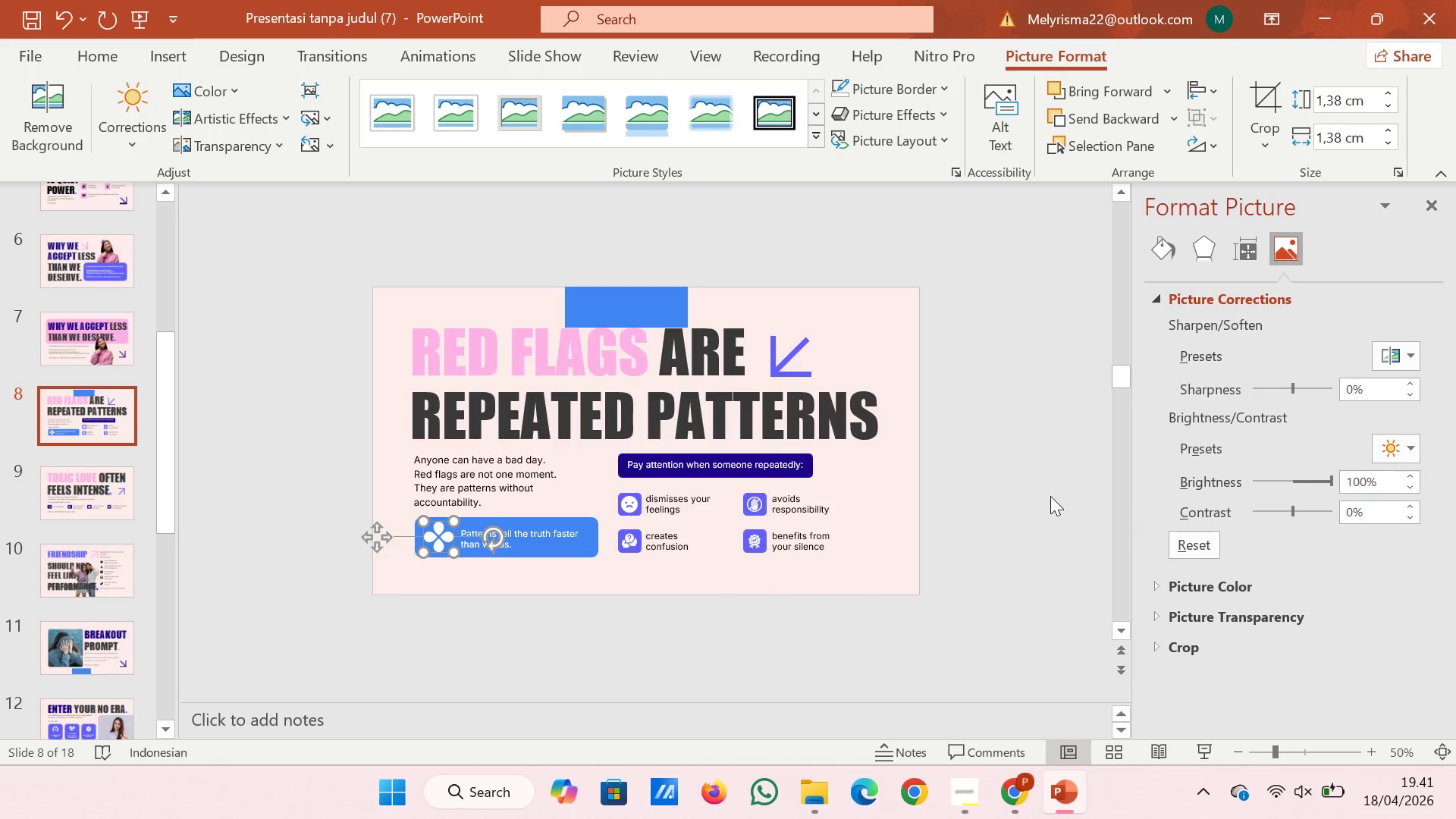 
left_click([1050, 496])
 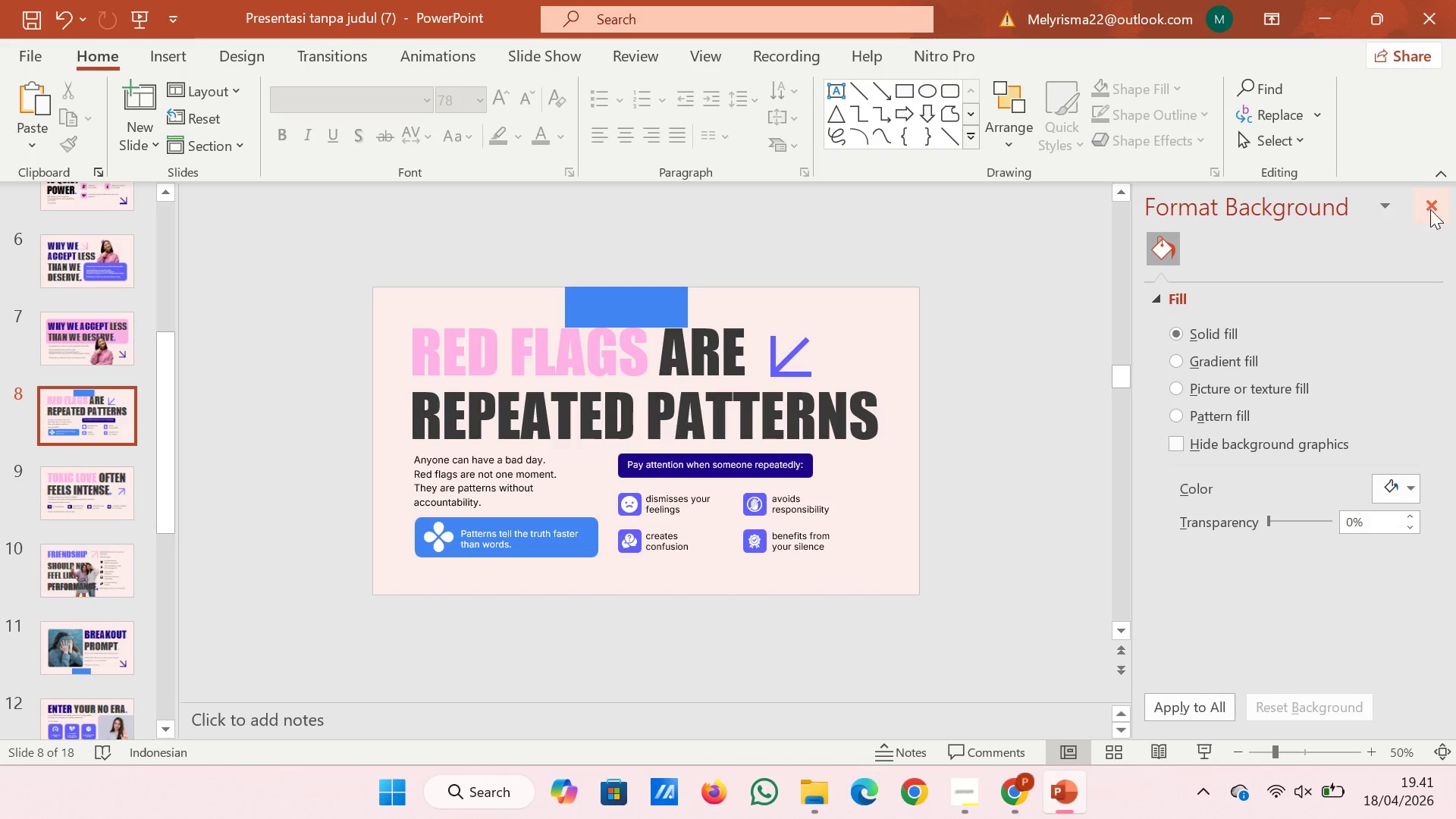 
left_click([1434, 206])
 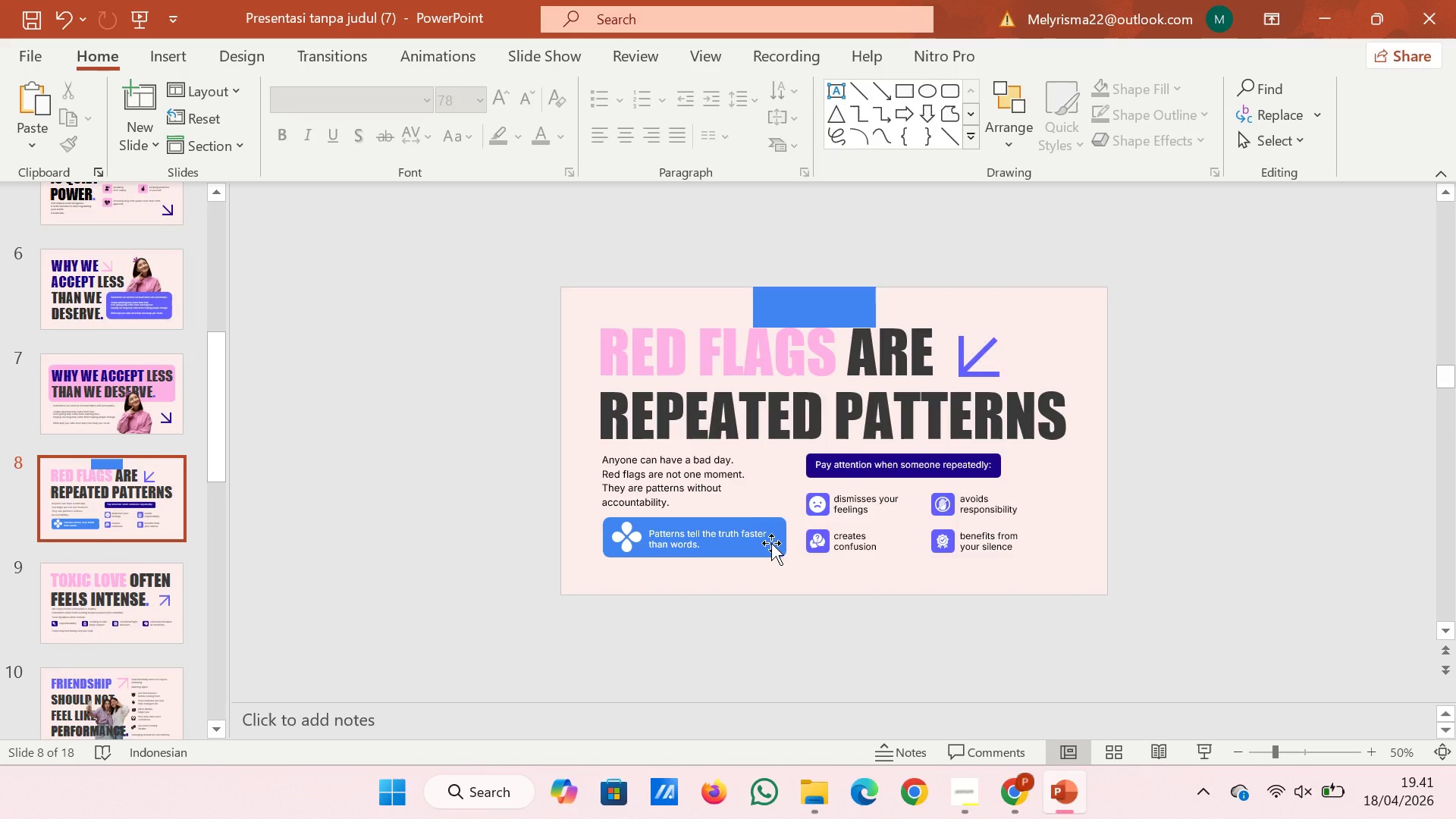 
left_click([771, 541])
 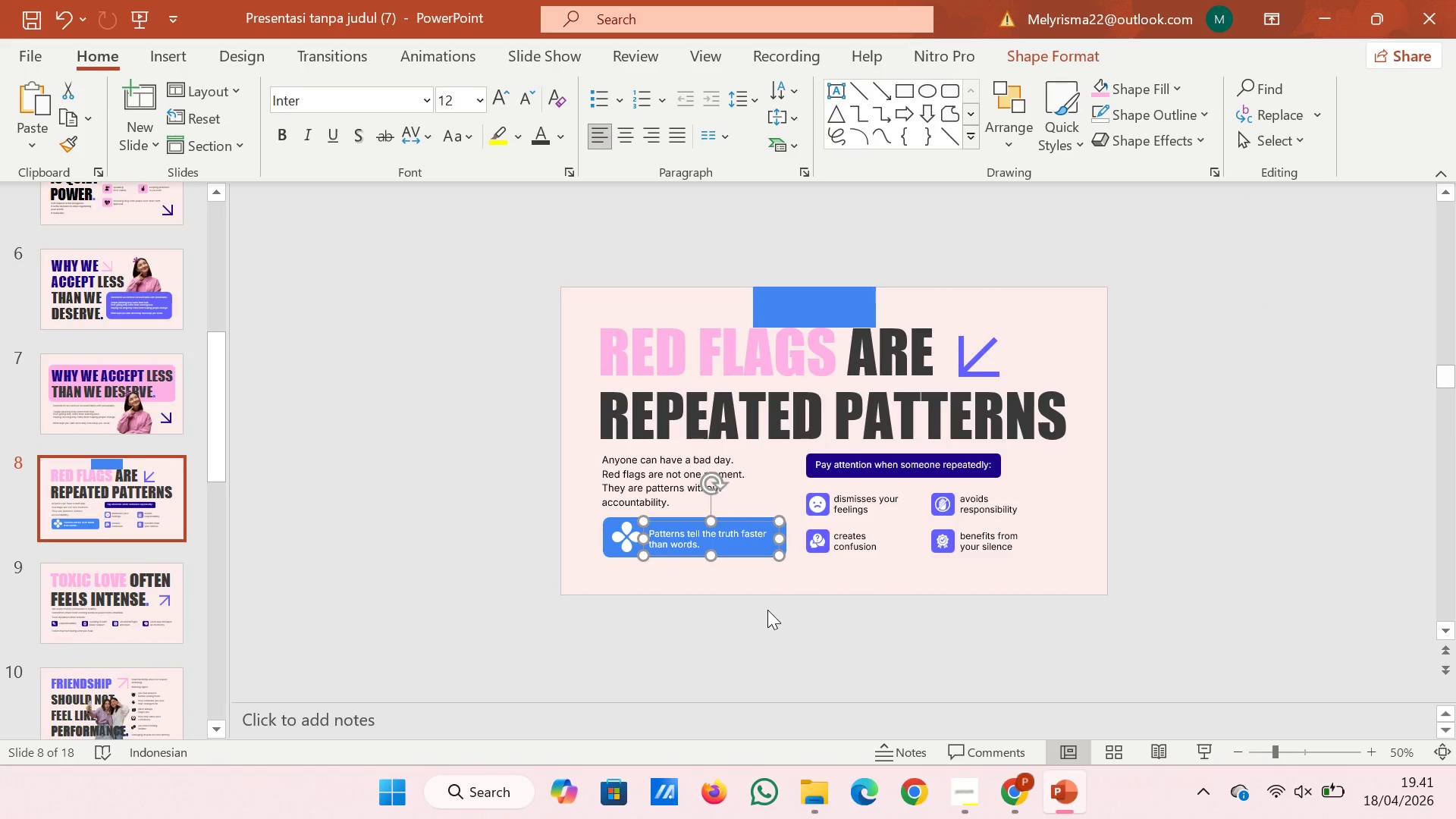 
left_click([767, 610])
 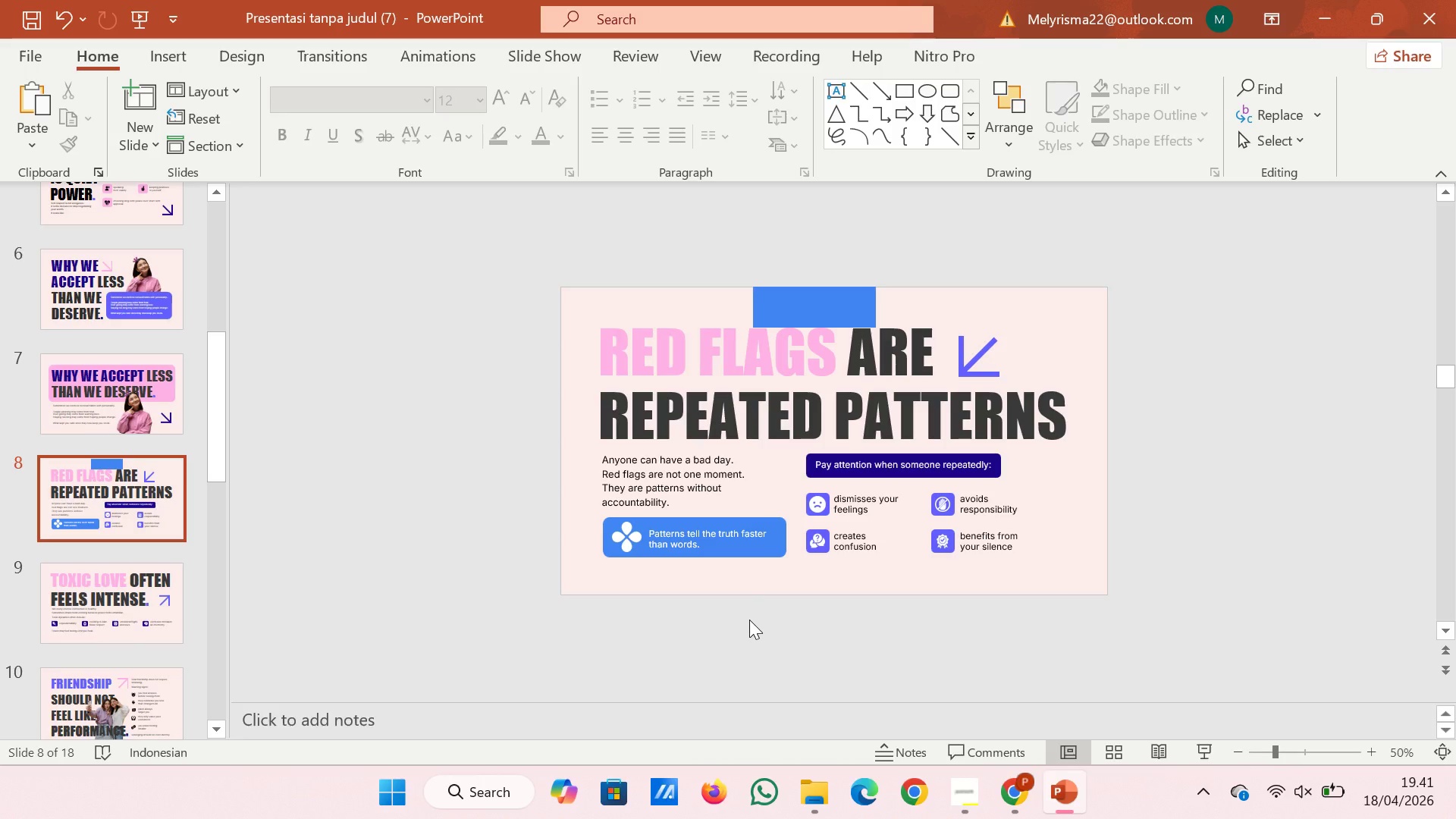 
wait(8.86)
 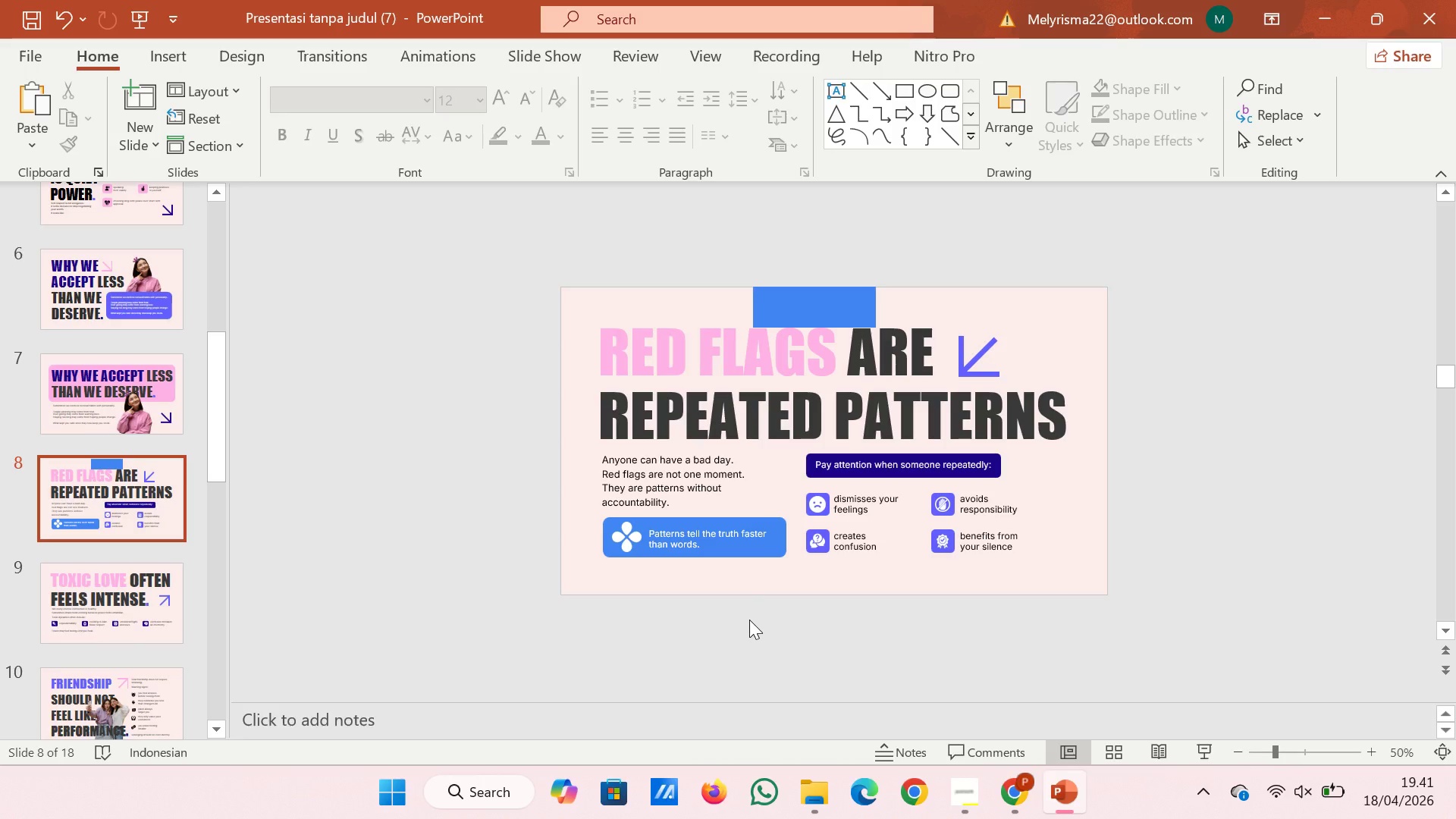 
left_click_drag(start_coordinate=[799, 565], to_coordinate=[1056, 524])
 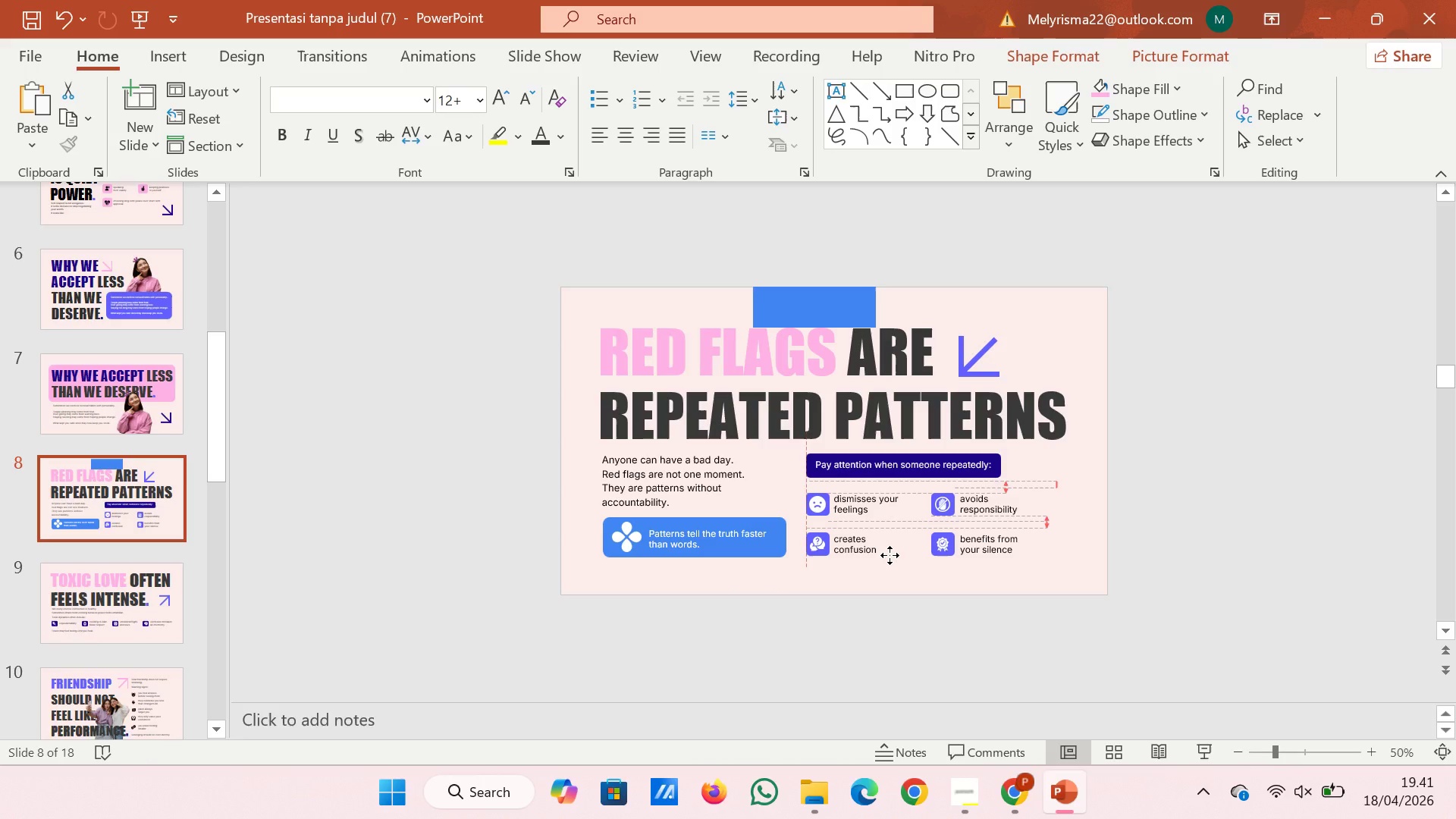 
wait(7.0)
 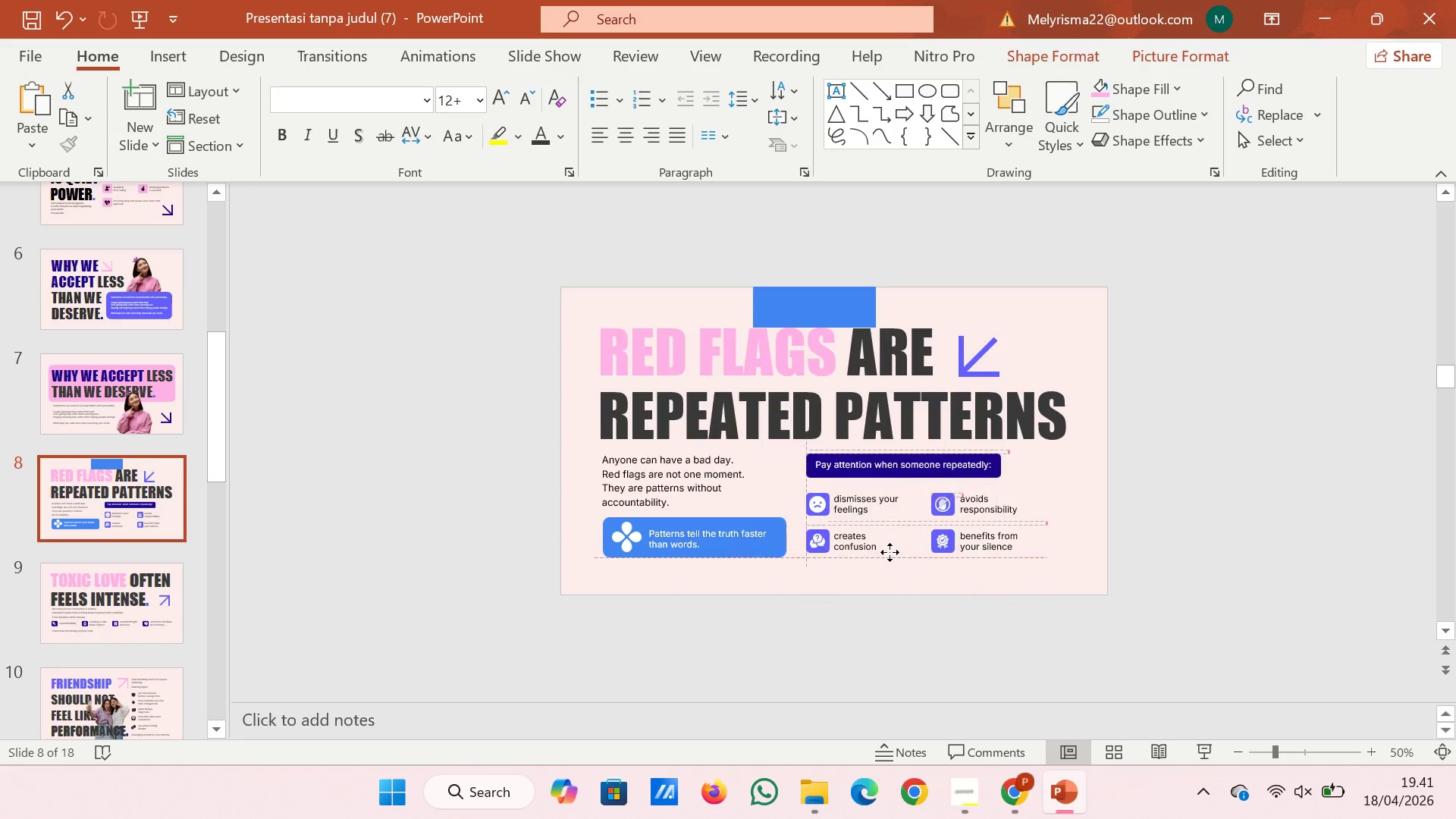 
key(ArrowDown)
 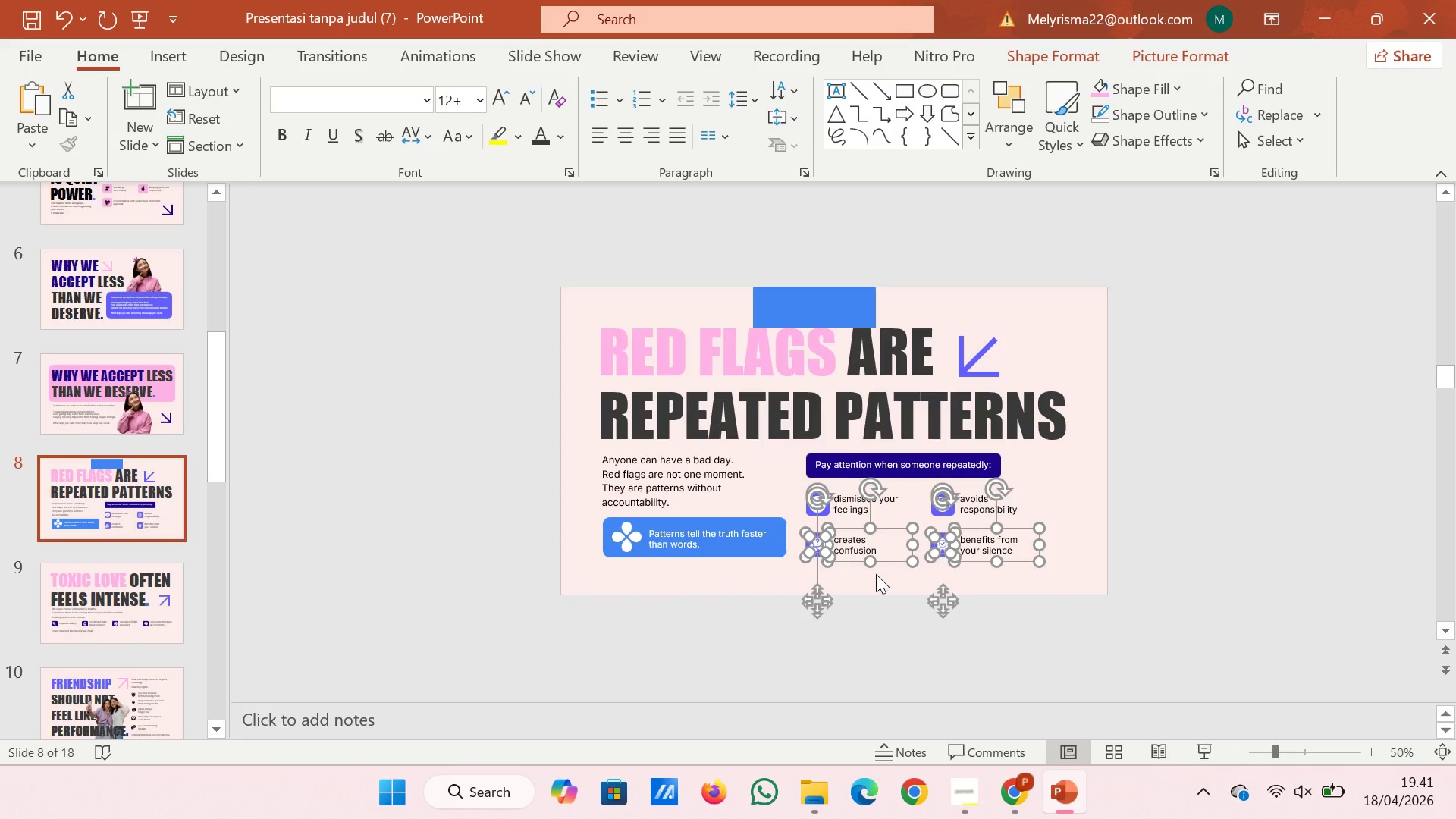 
left_click([876, 583])
 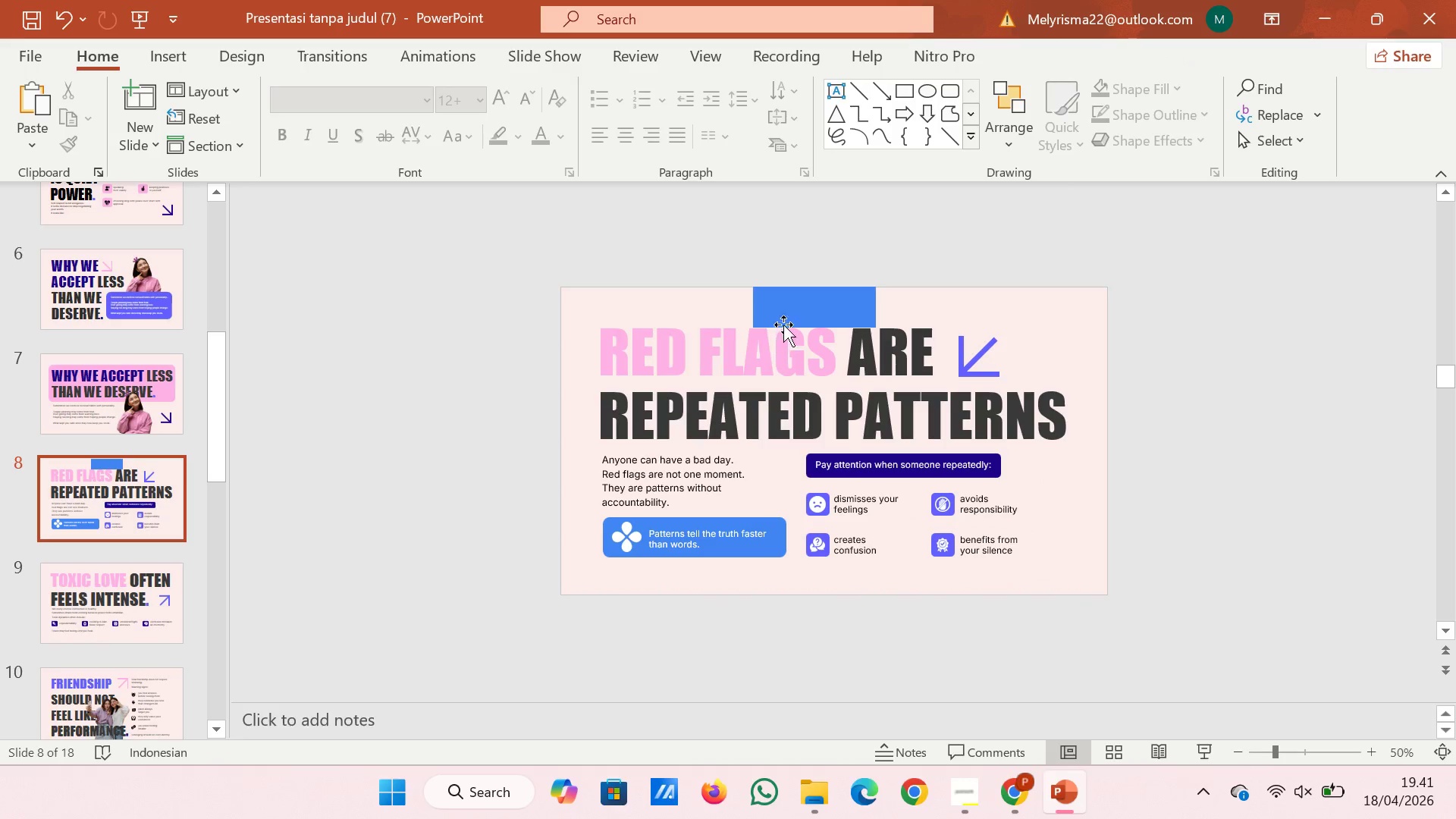 
left_click([791, 306])
 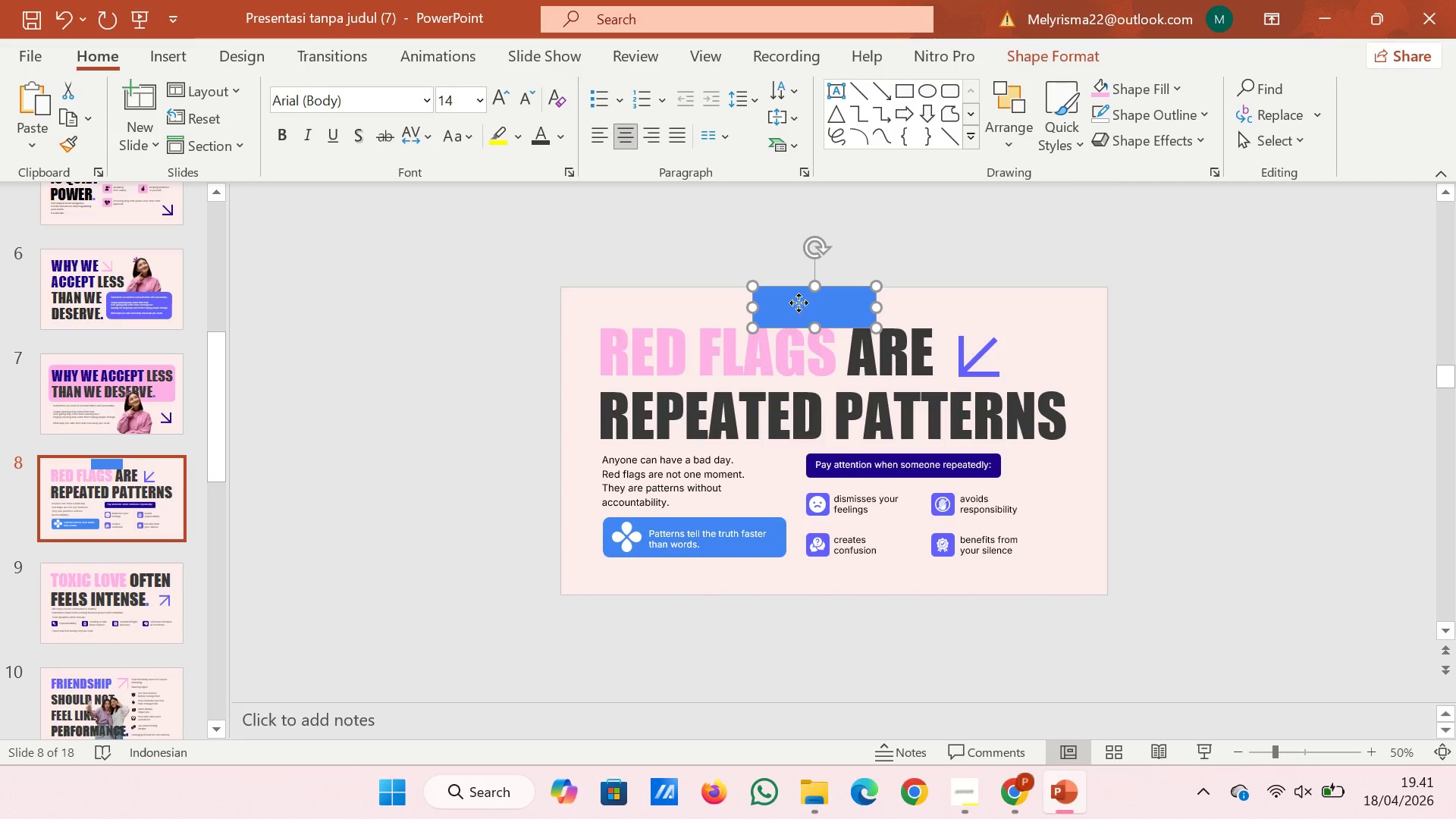 
left_click_drag(start_coordinate=[799, 303], to_coordinate=[777, 582])
 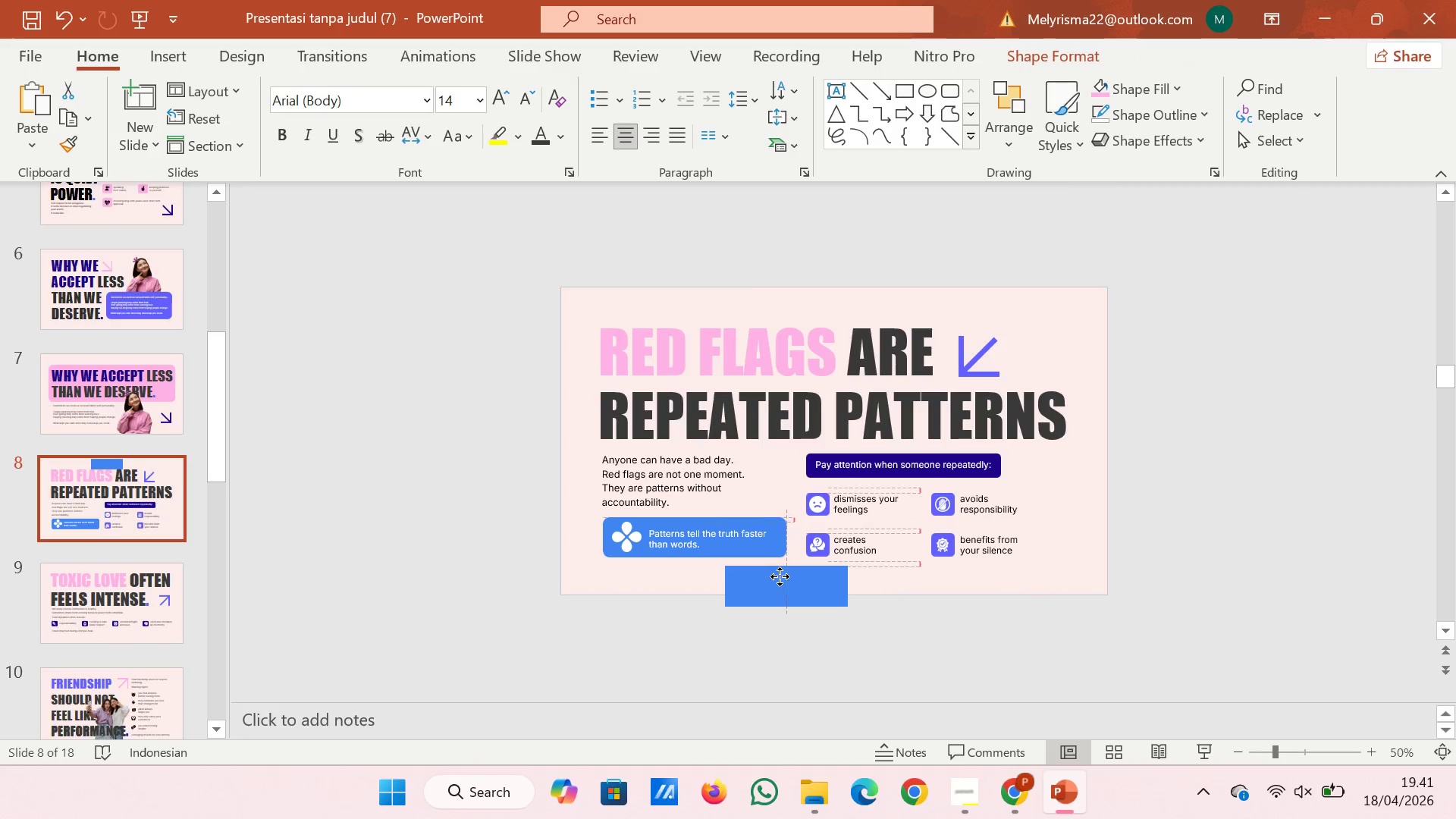 
left_click_drag(start_coordinate=[777, 582], to_coordinate=[783, 565])
 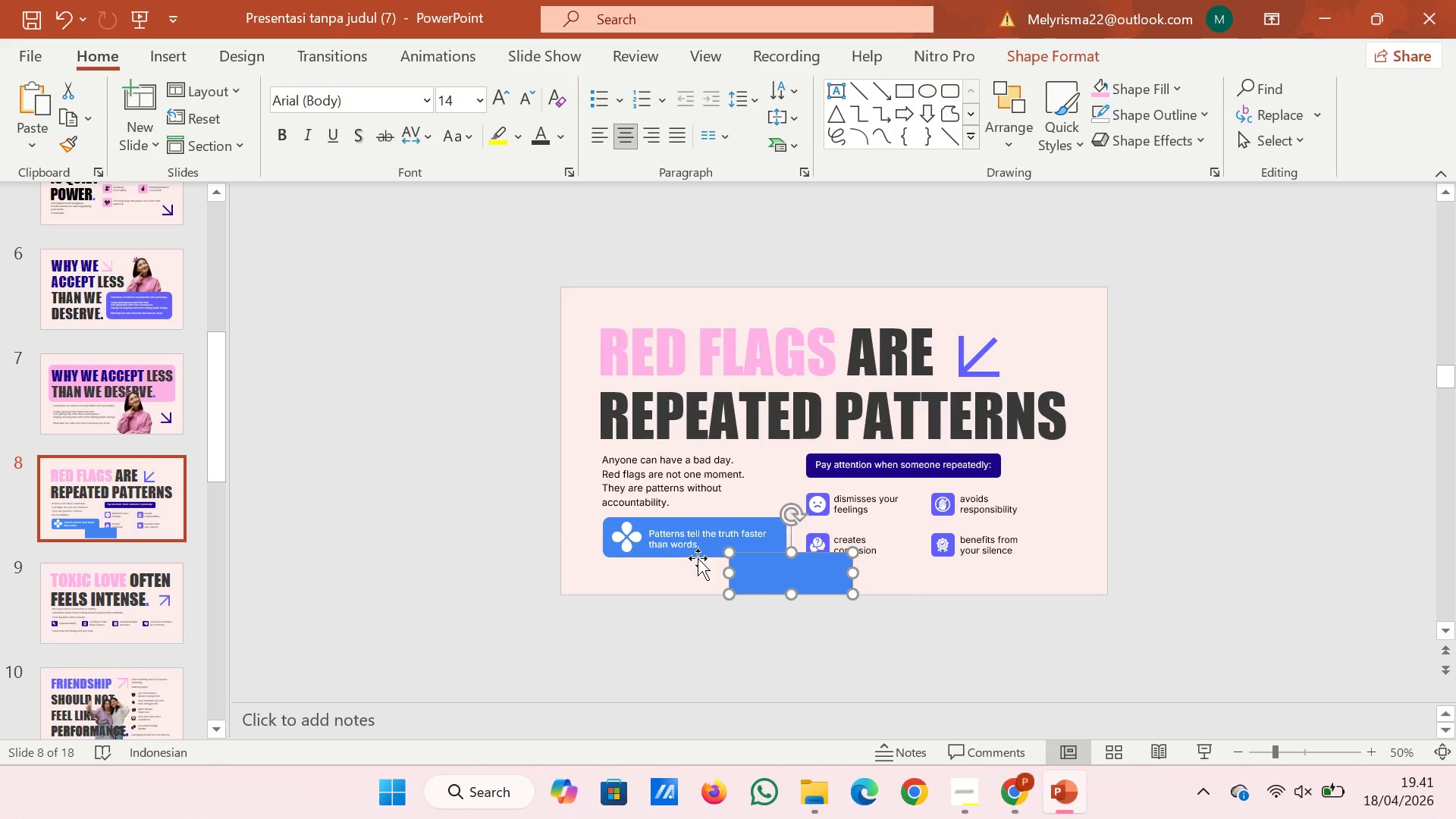 
left_click([698, 558])
 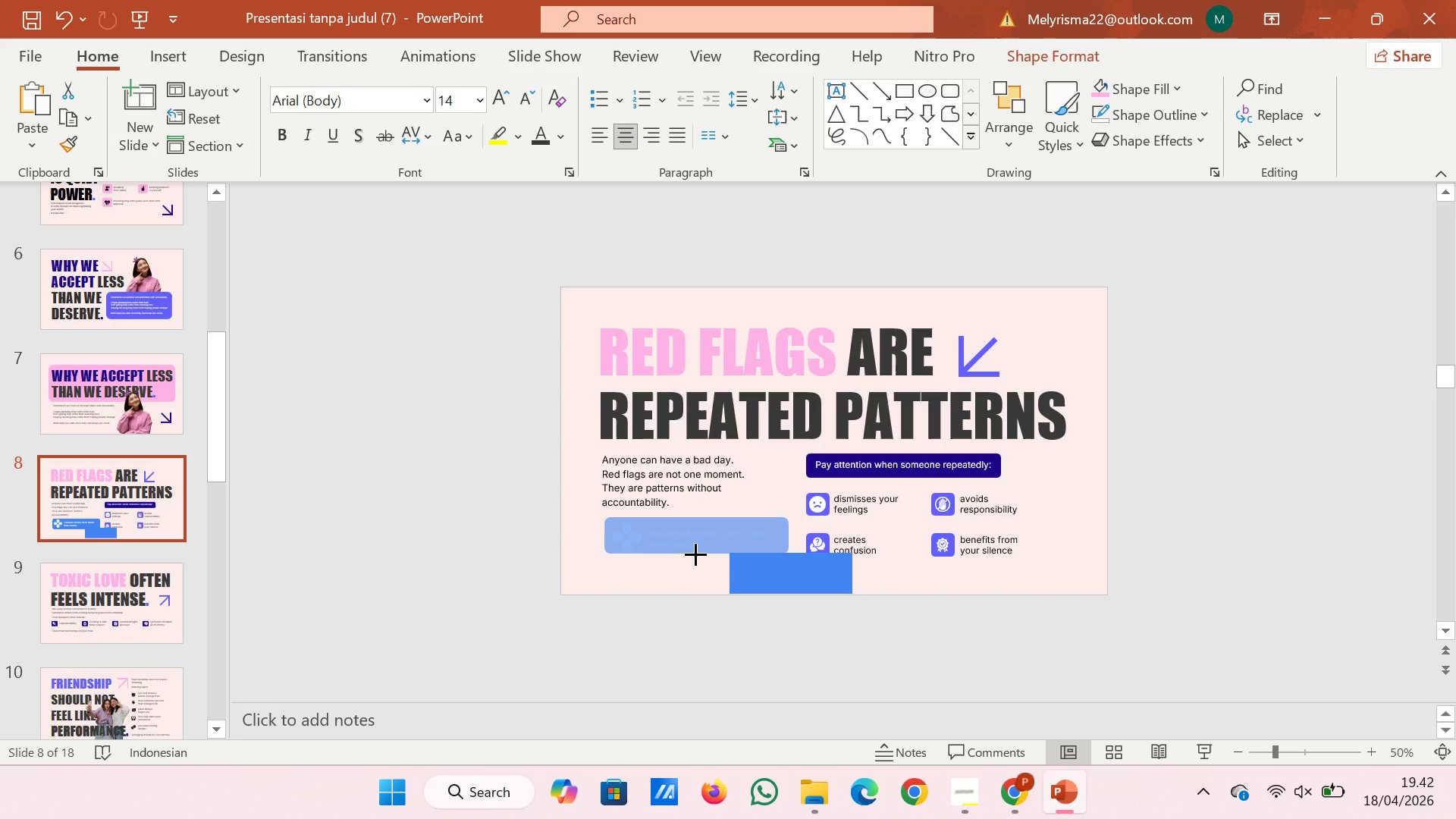 
wait(5.44)
 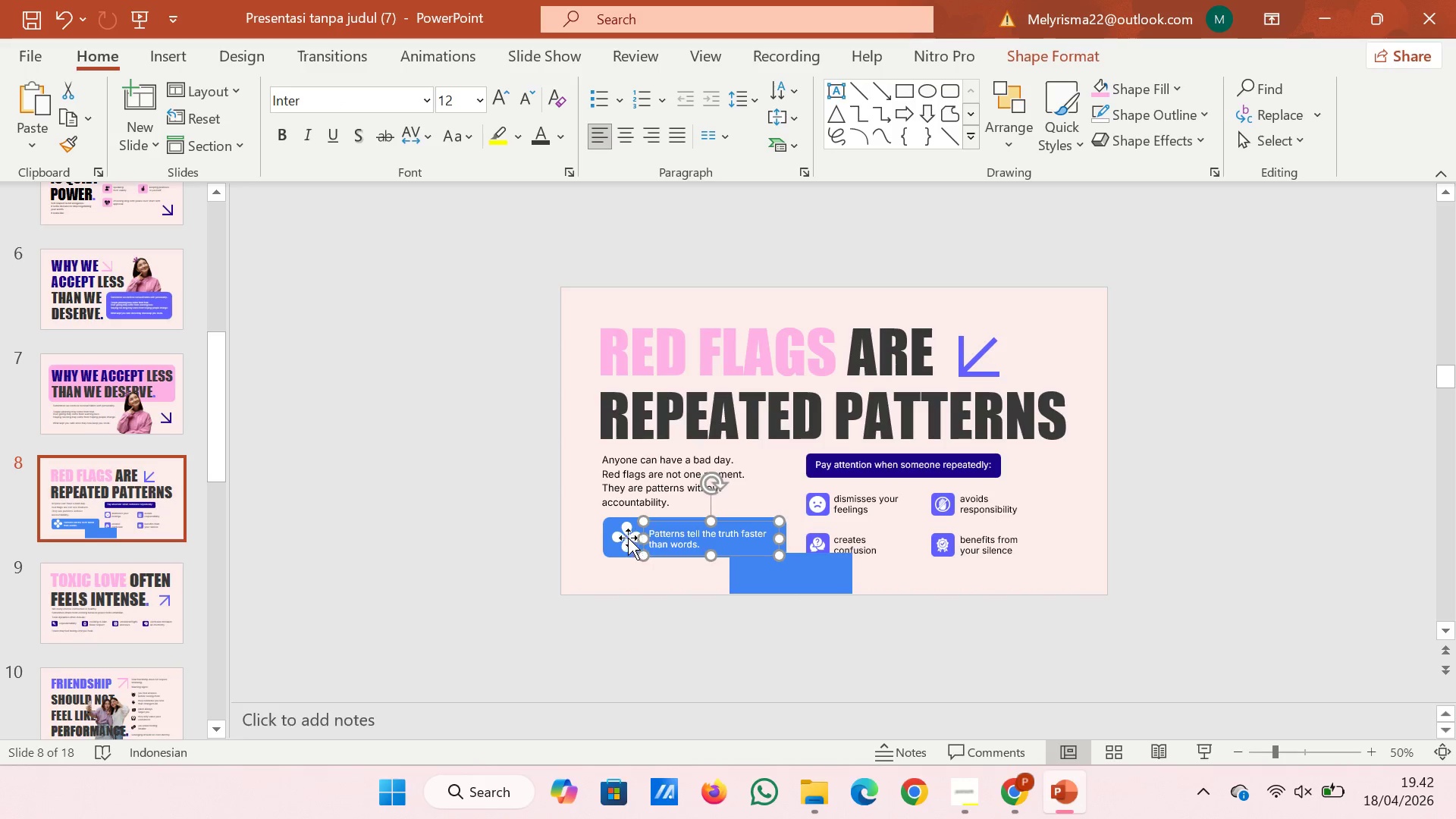 
left_click([695, 554])
 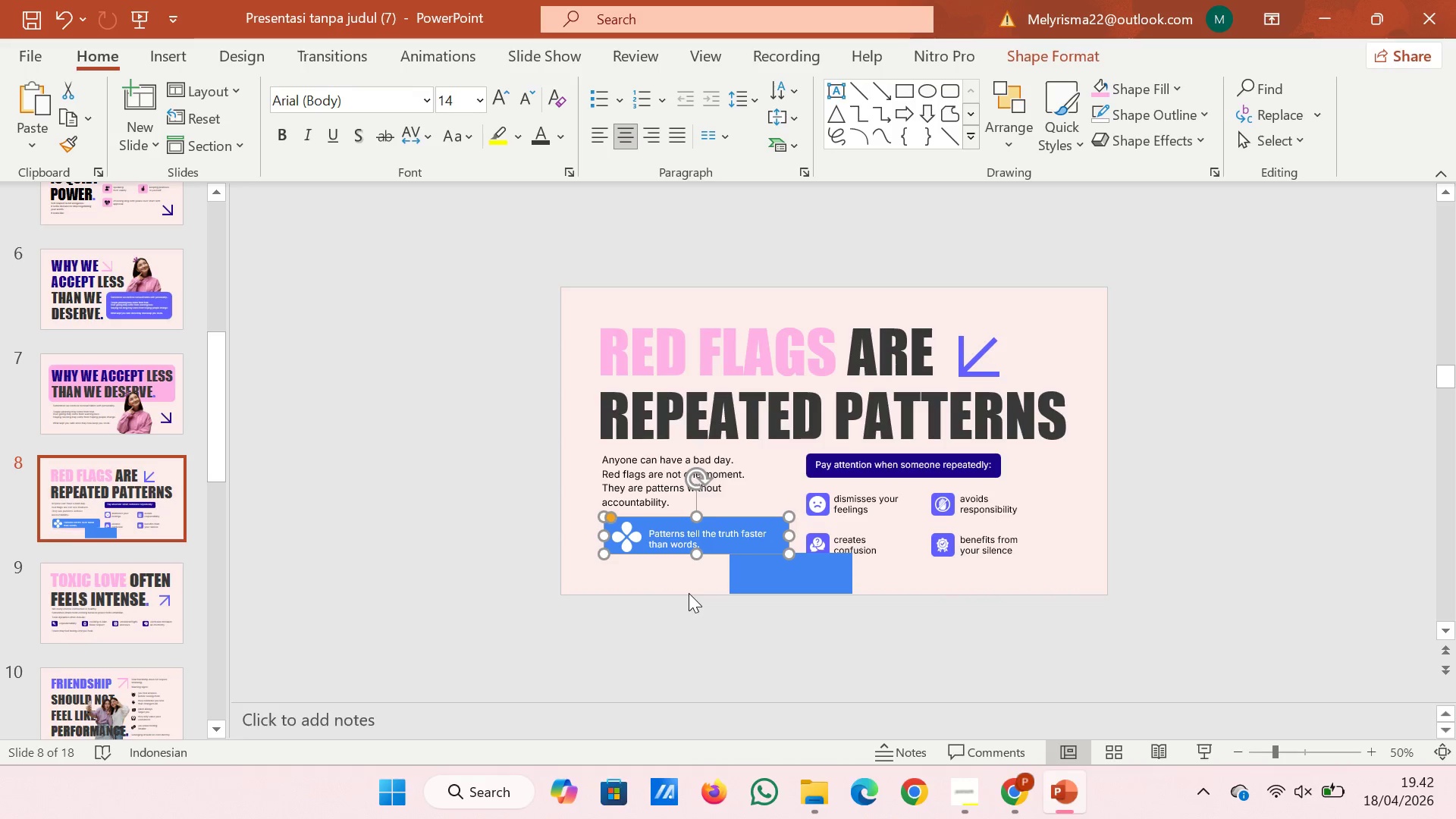 
left_click([689, 593])
 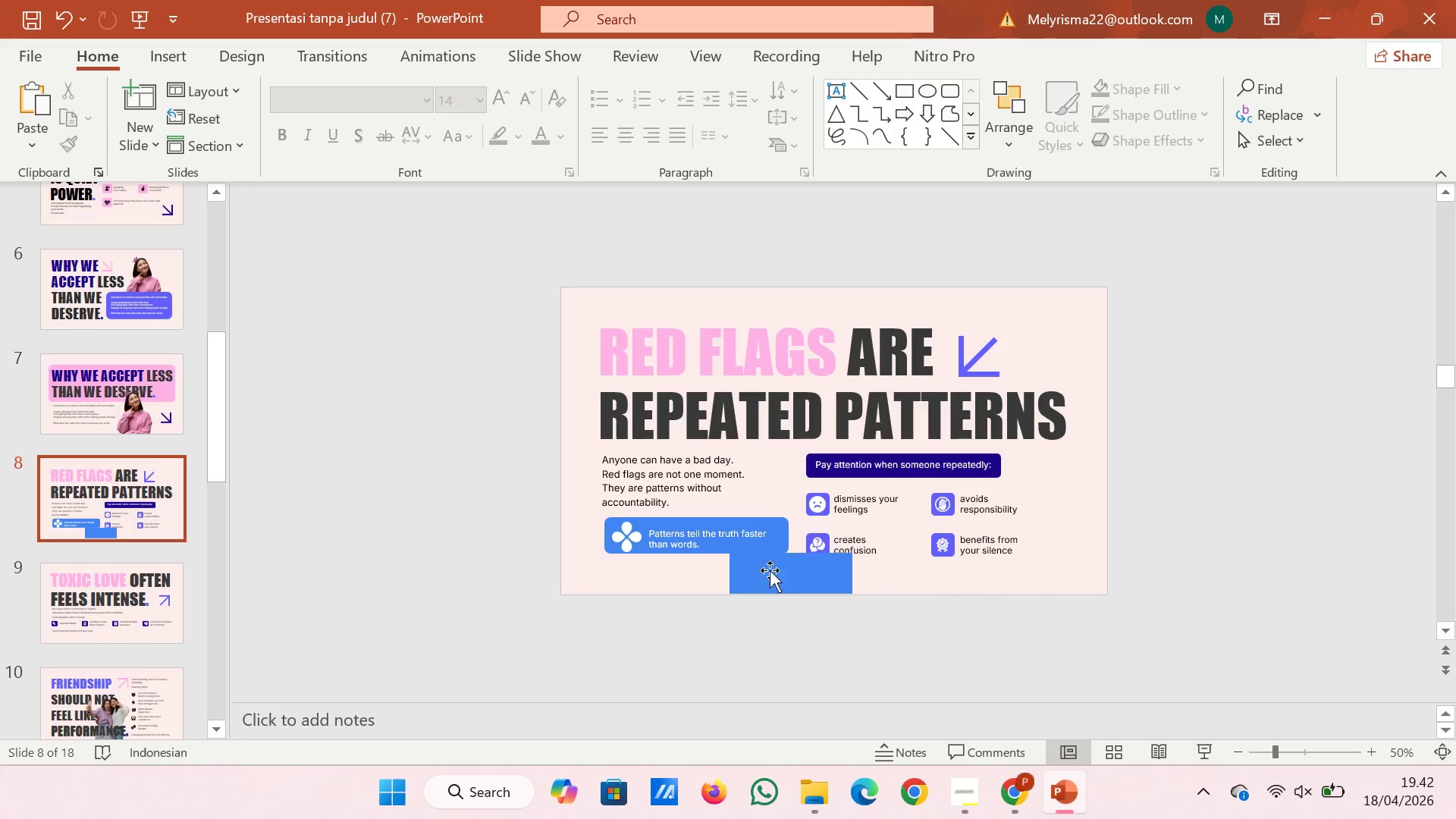 
left_click([770, 570])
 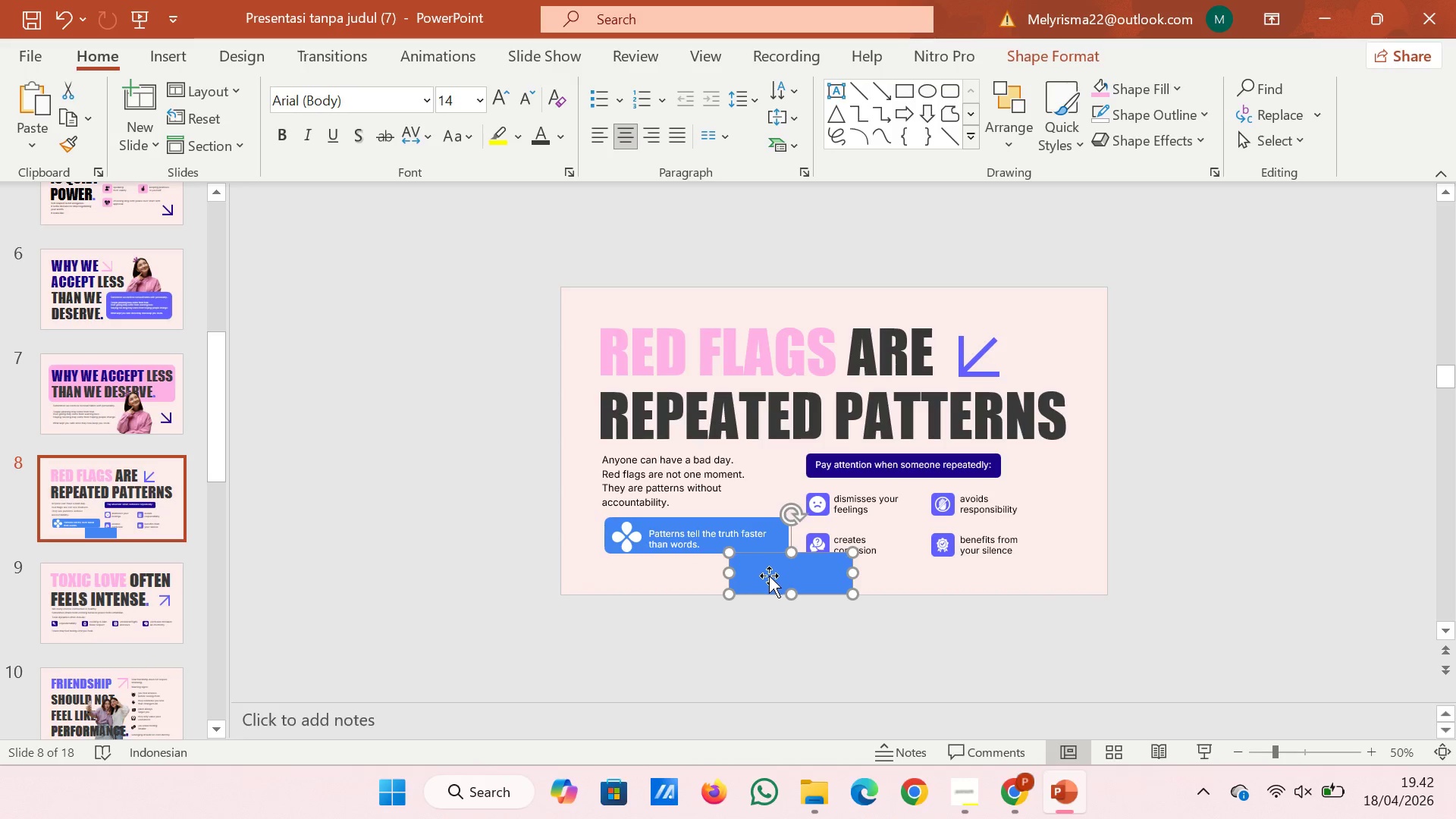 
left_click_drag(start_coordinate=[769, 576], to_coordinate=[863, 577])
 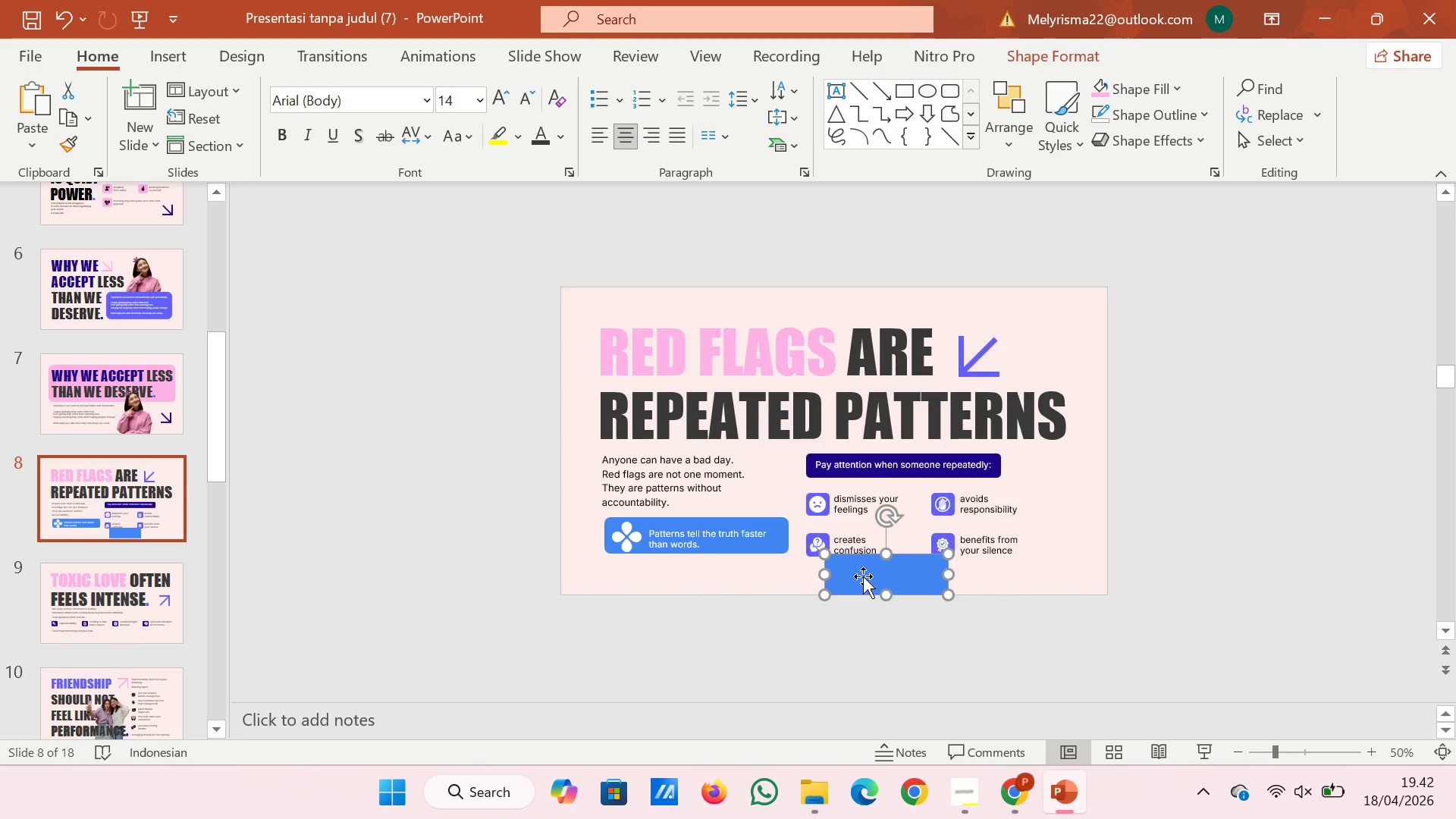 
hold_key(key=ControlRight, duration=1.67)
scroll: coordinate [863, 576], scroll_direction: up, amount: 3.0
 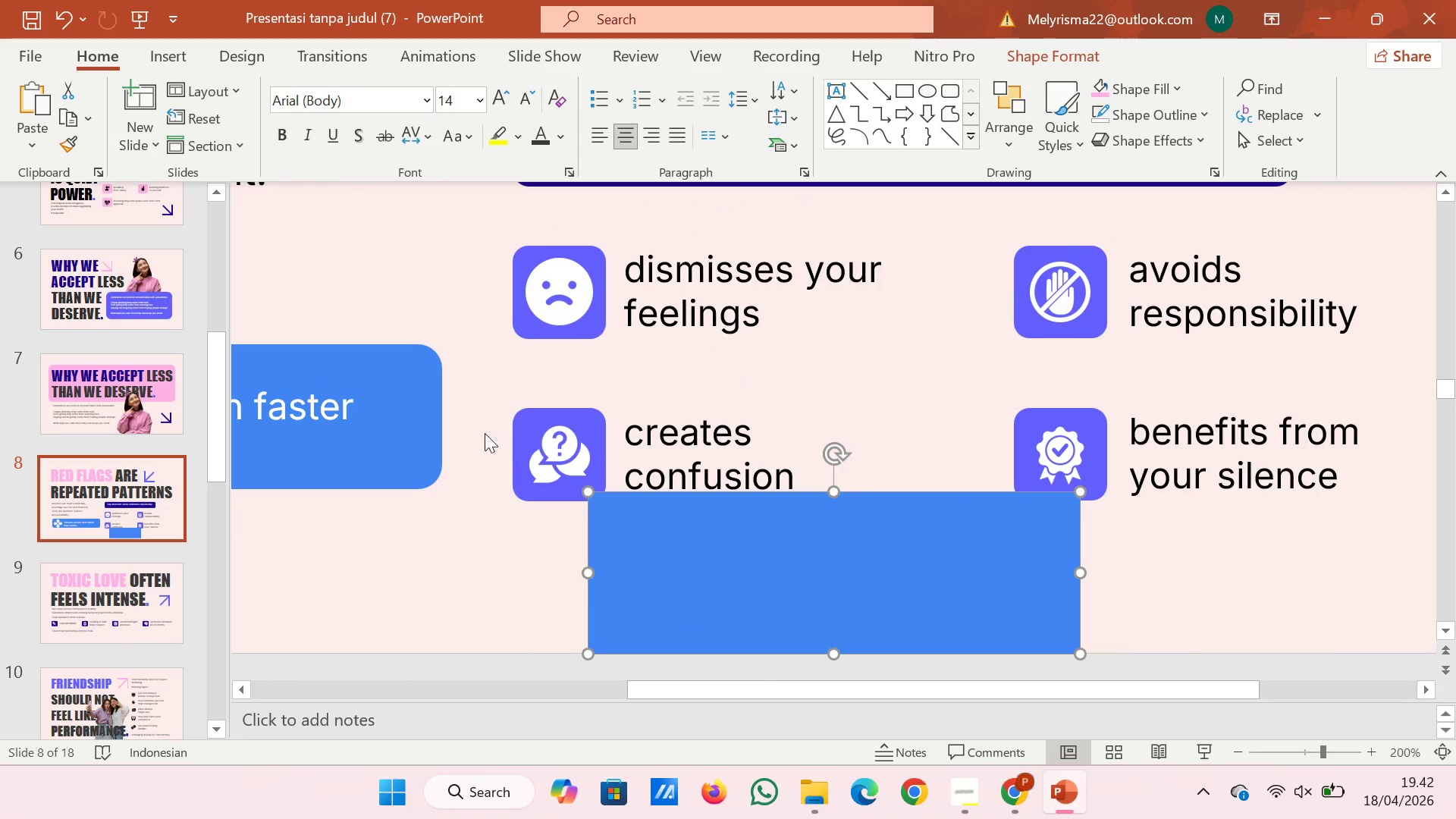 
left_click_drag(start_coordinate=[488, 392], to_coordinate=[1403, 523])
 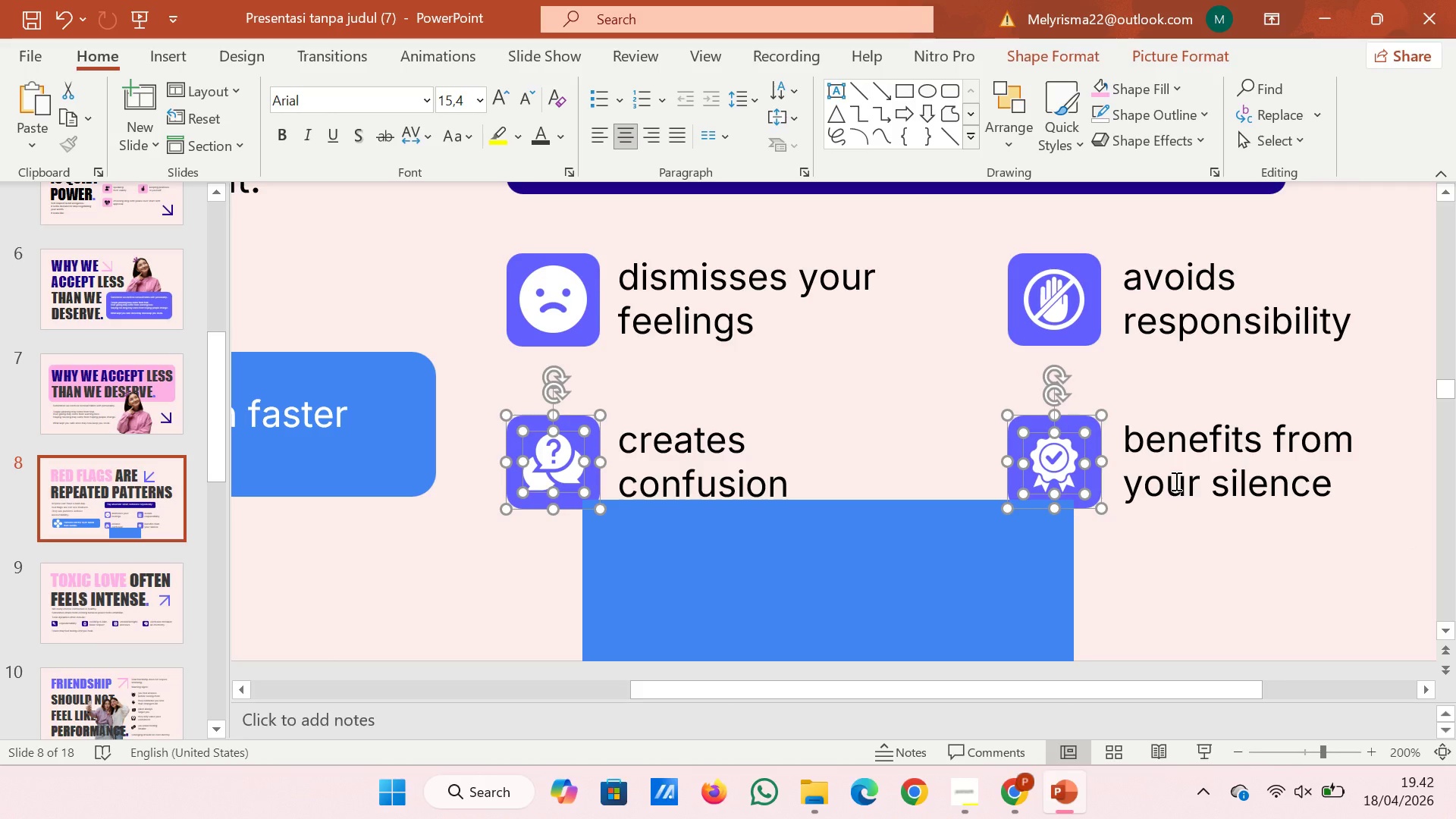 
hold_key(key=ShiftRight, duration=1.59)
left_click([1217, 424])
 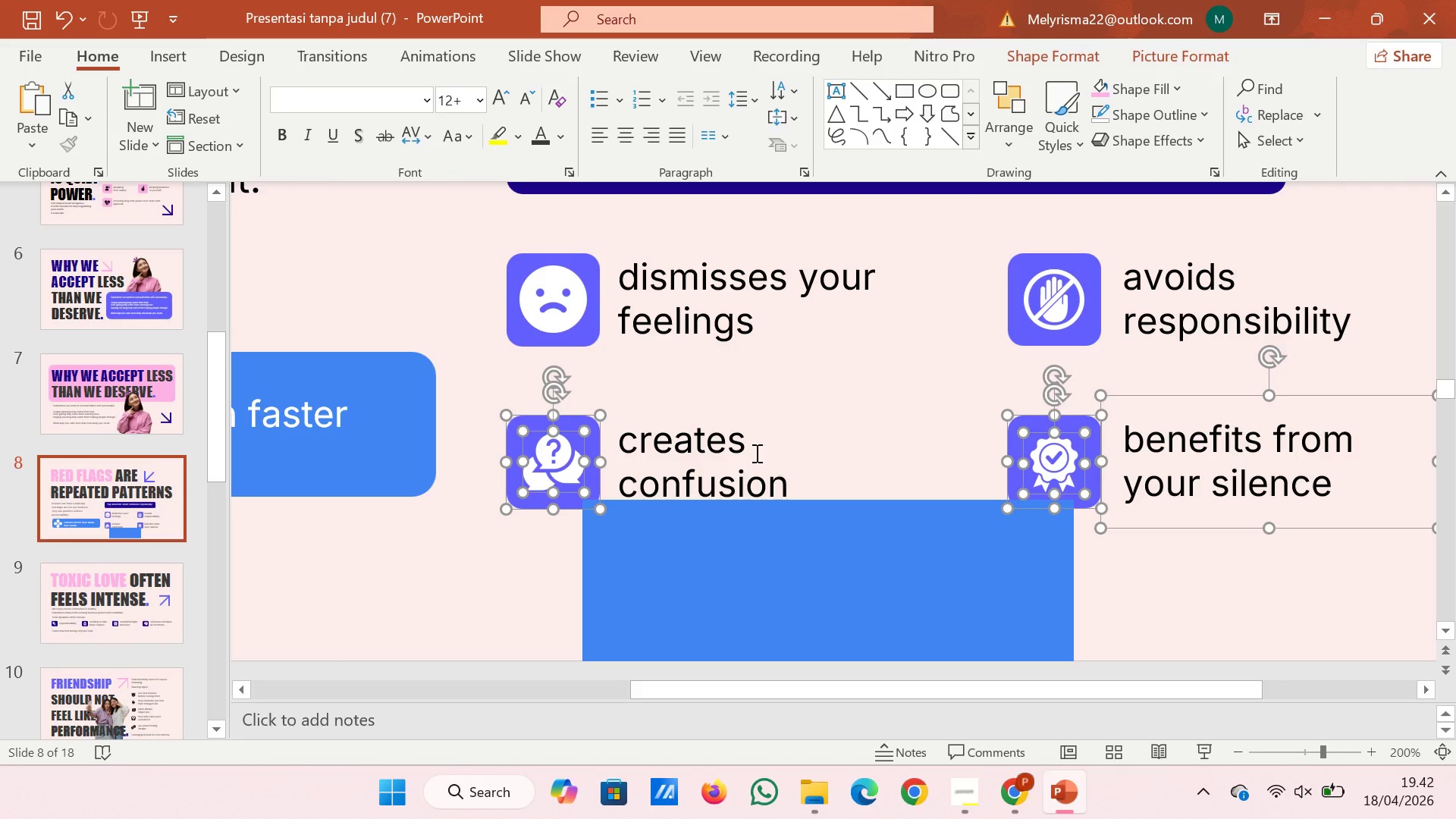 
left_click([755, 453])
 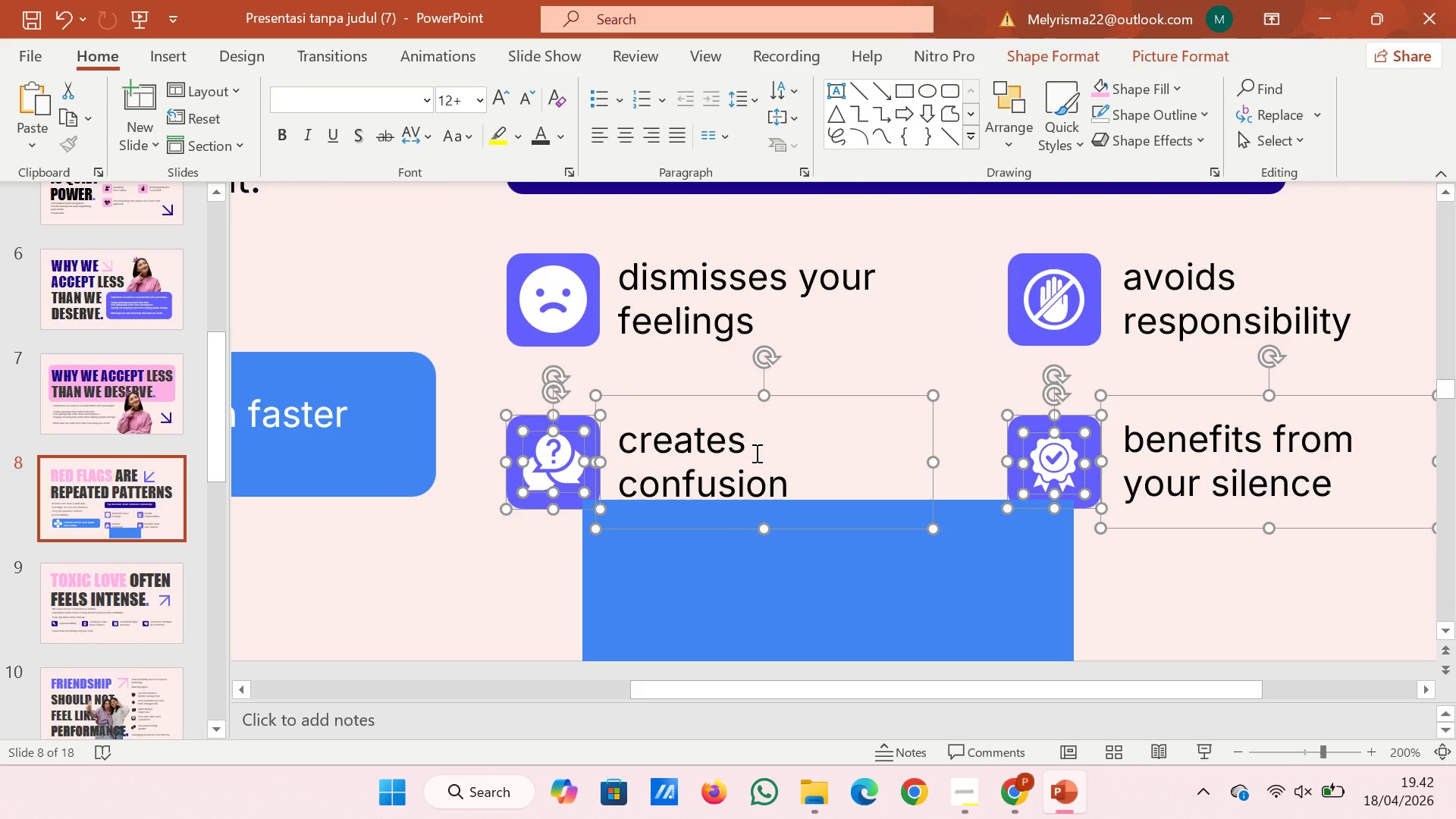 
key(ArrowUp)
 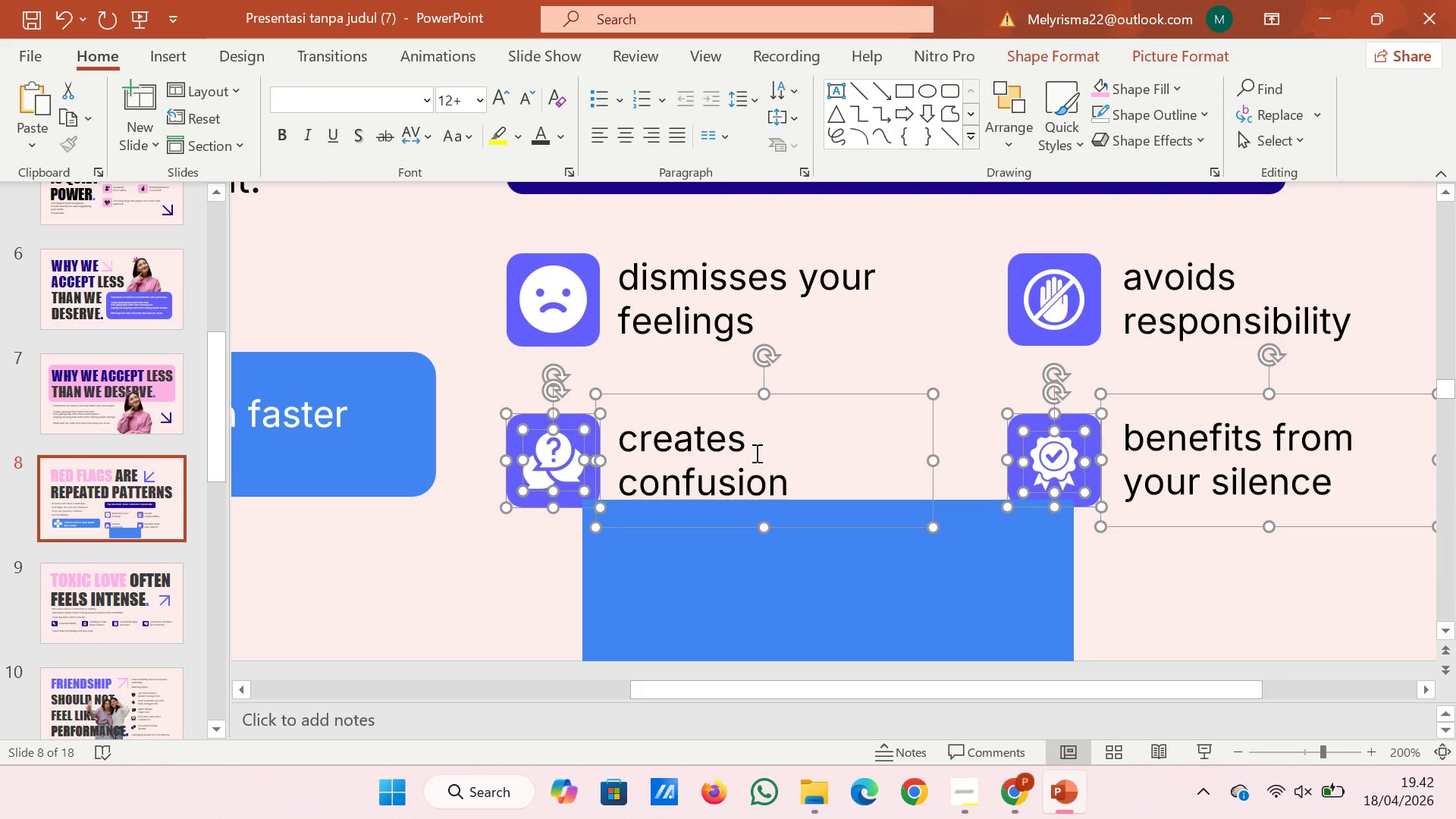 
key(ArrowUp)
 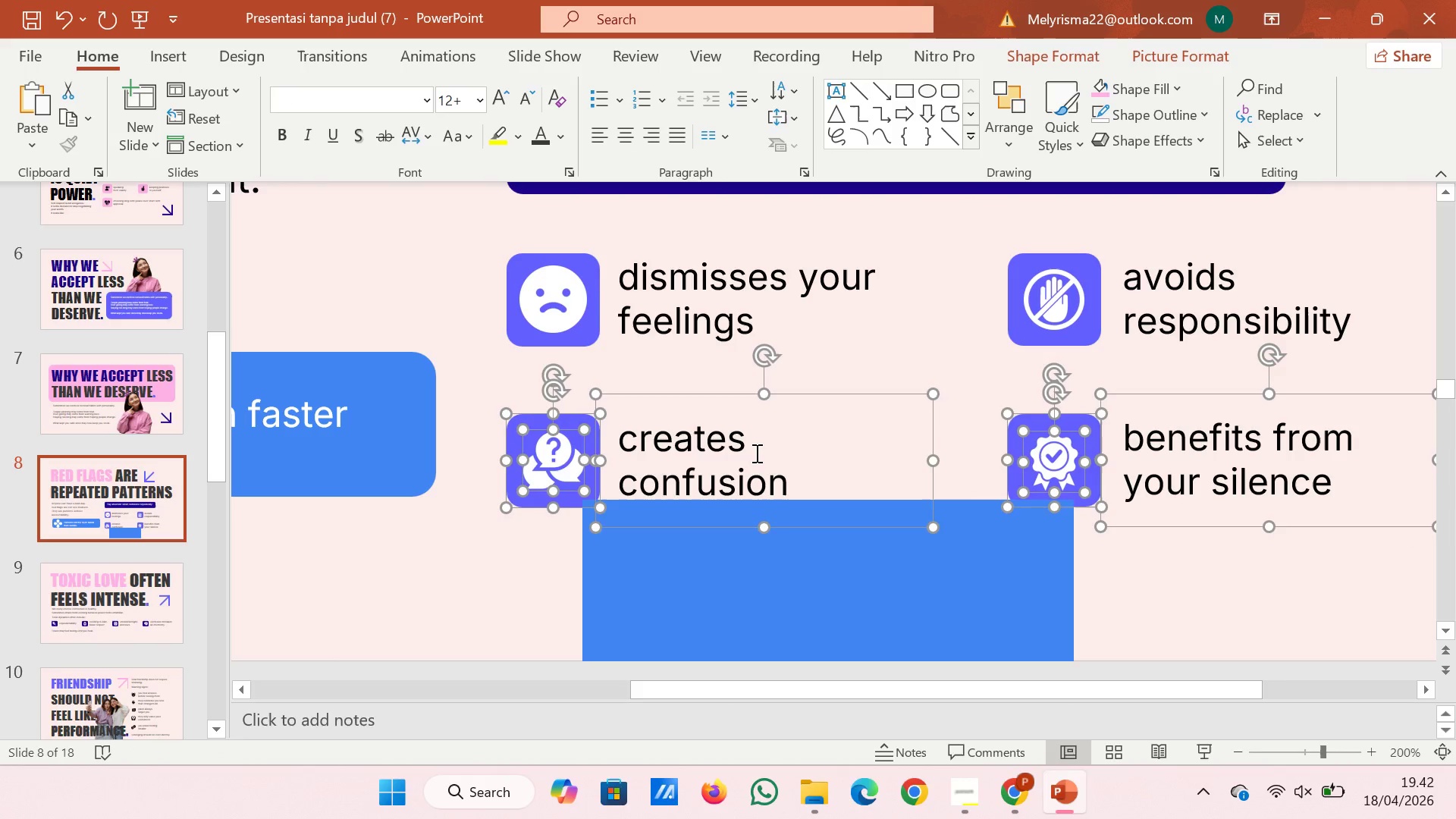 
key(ArrowUp)
 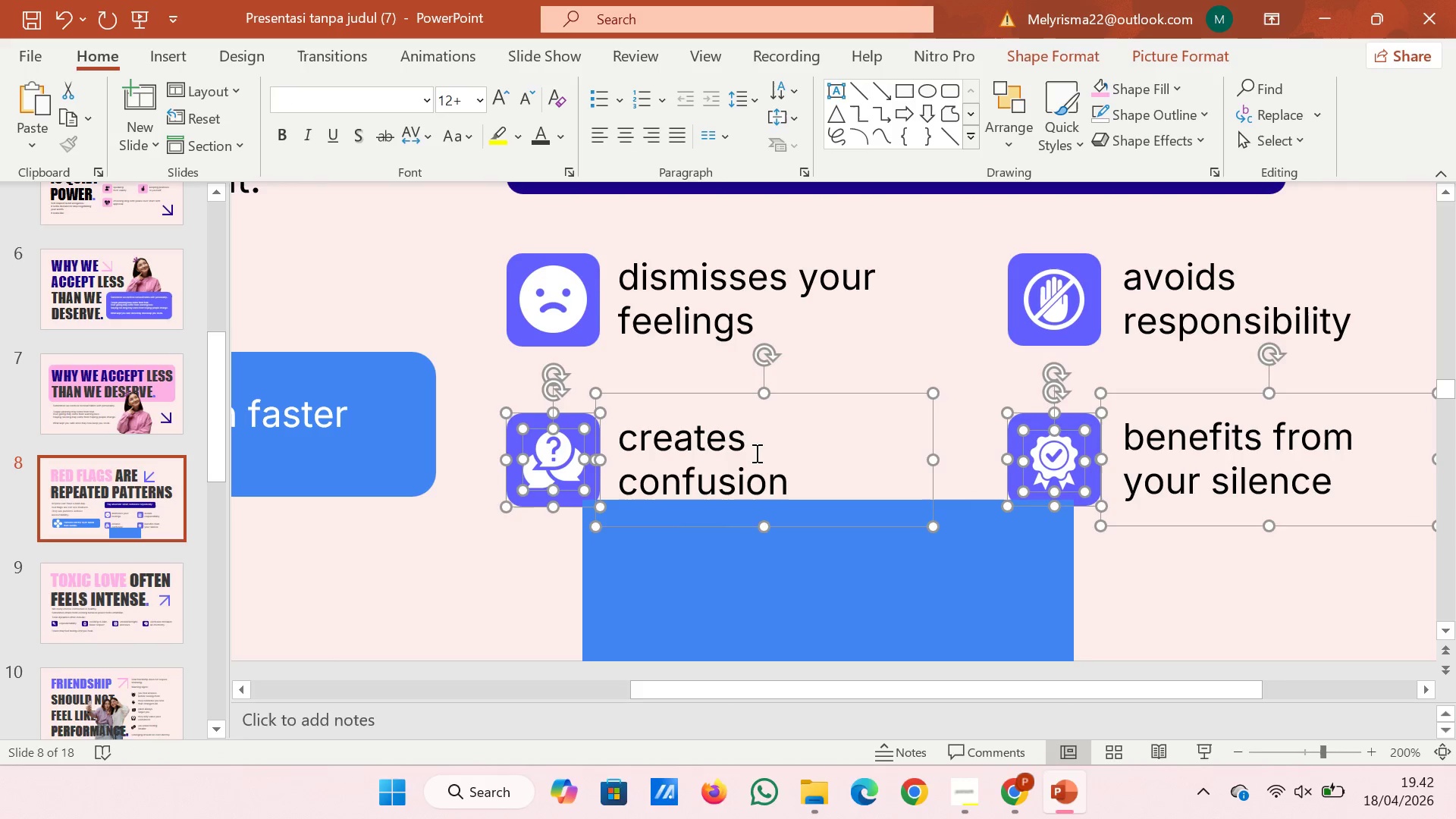 
key(ArrowUp)
 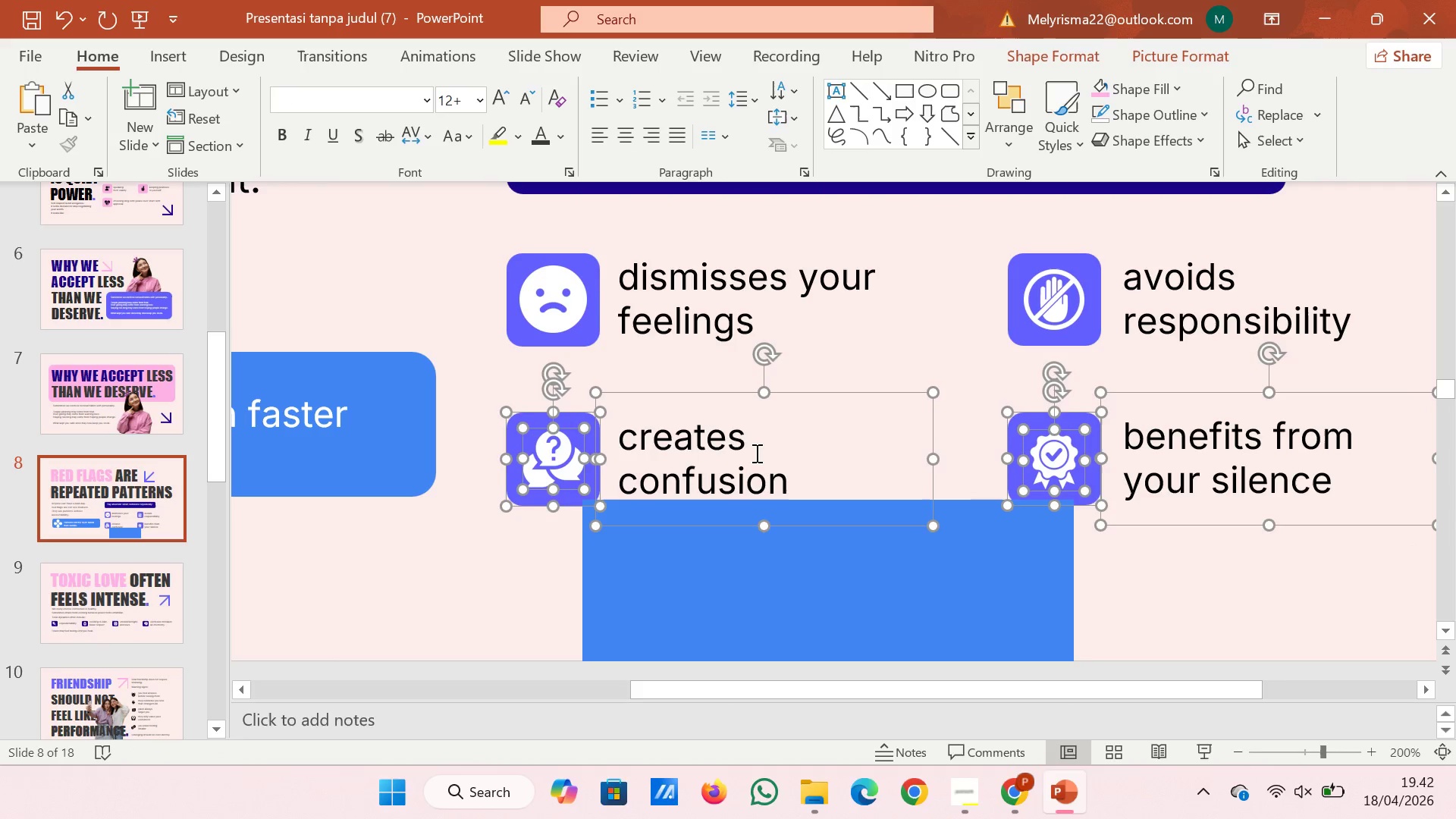 
key(ArrowUp)
 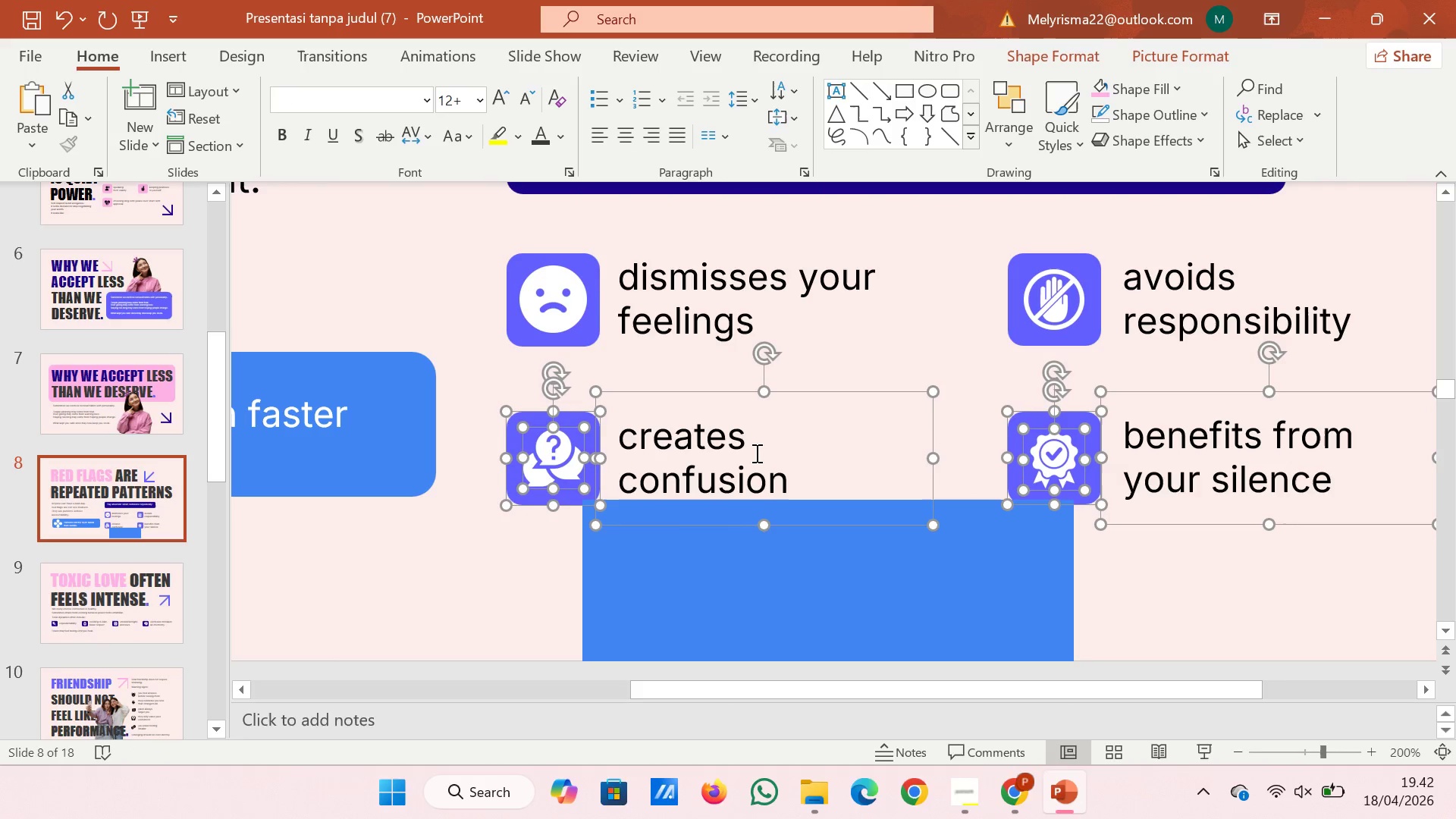 
key(ArrowUp)
 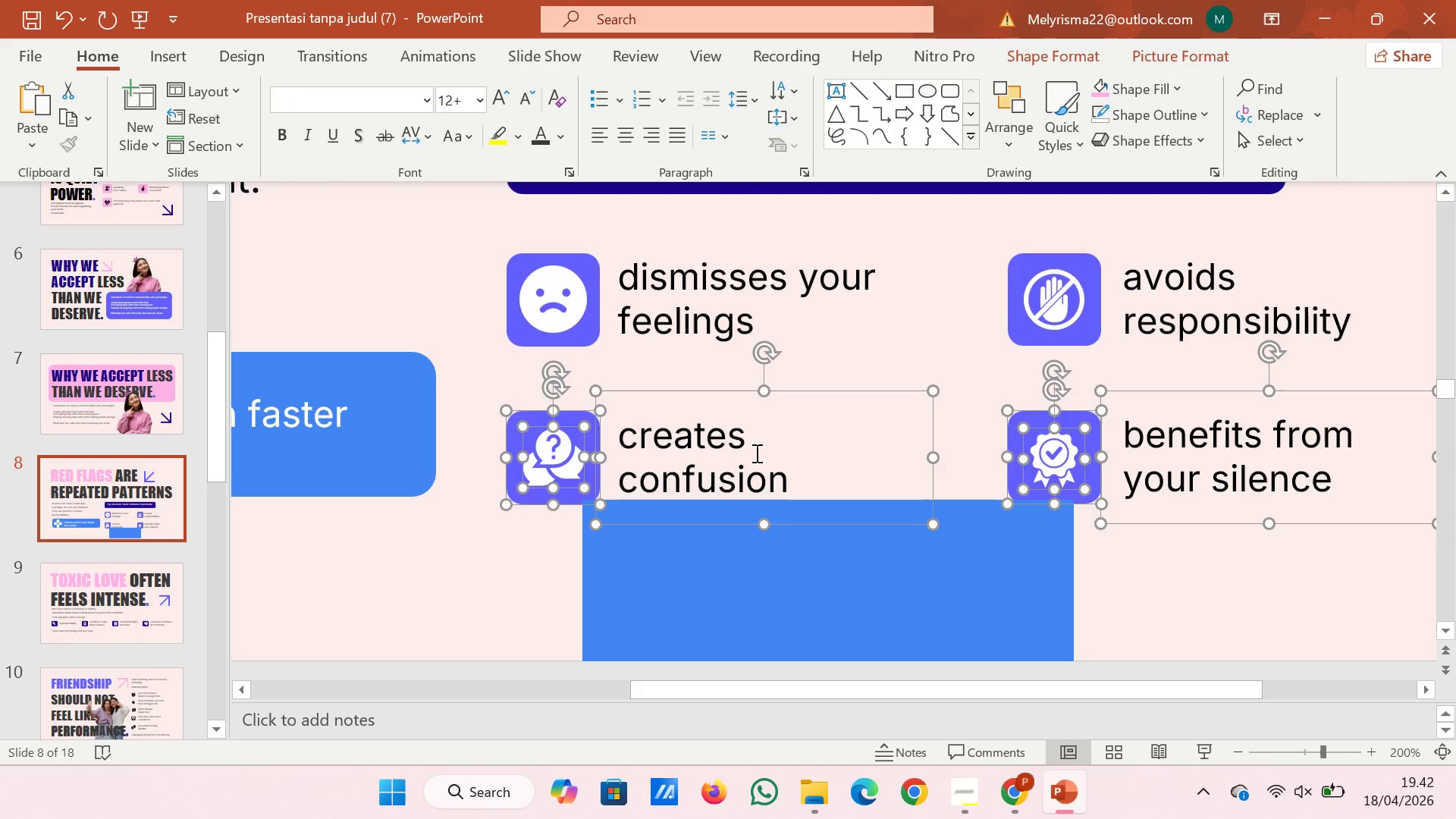 
key(ArrowUp)
 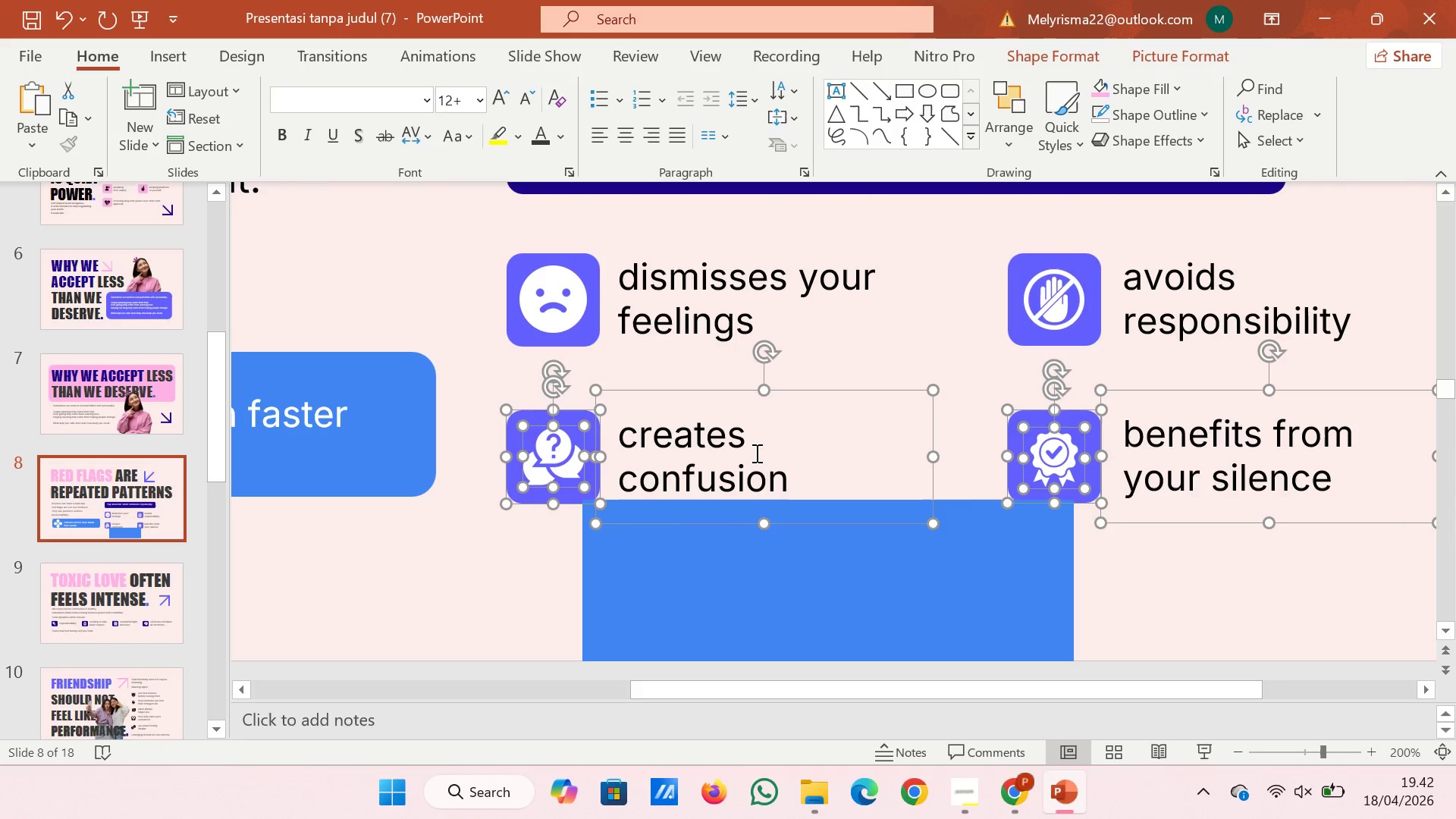 
key(ArrowUp)
 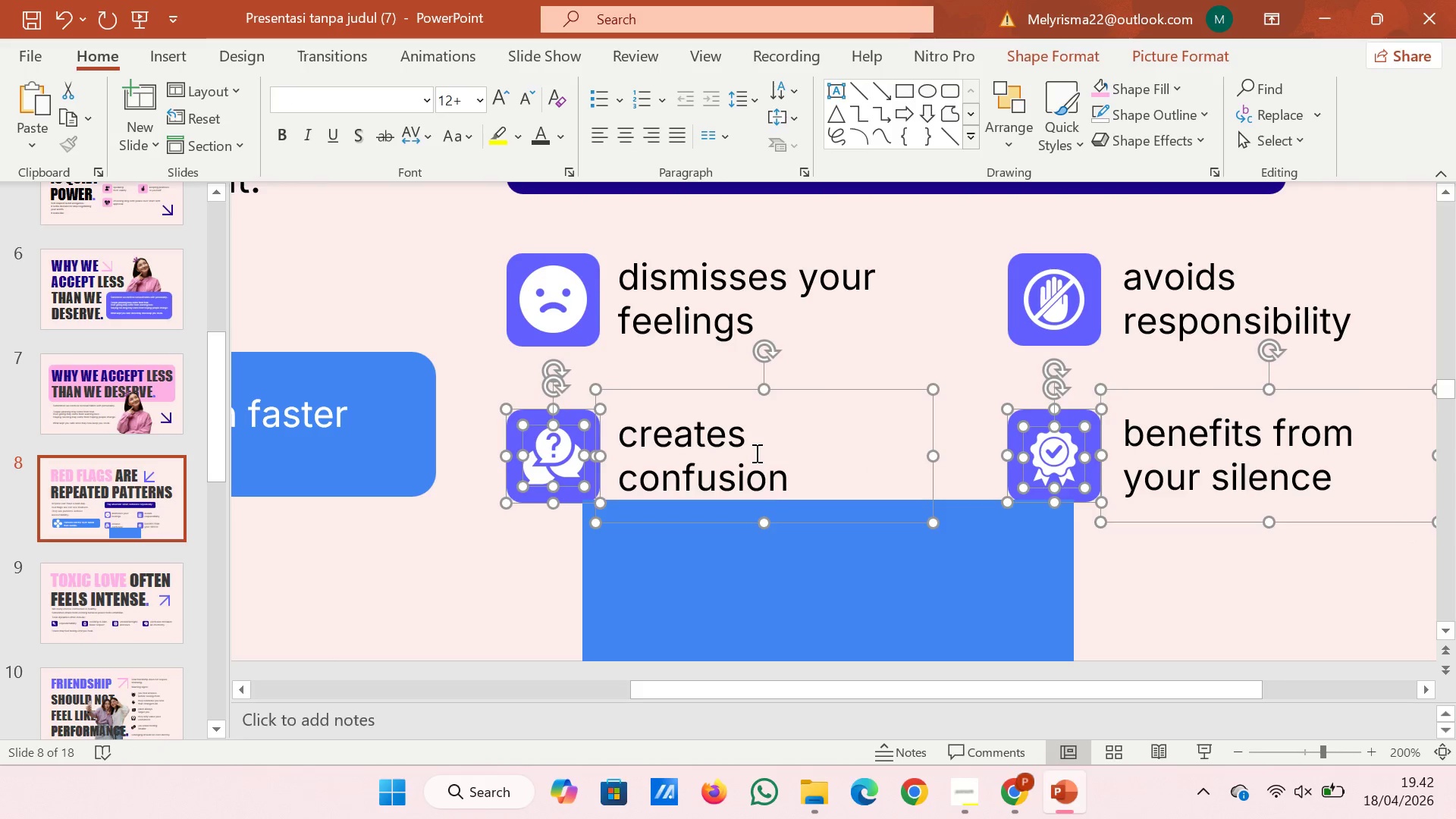 
key(ArrowUp)
 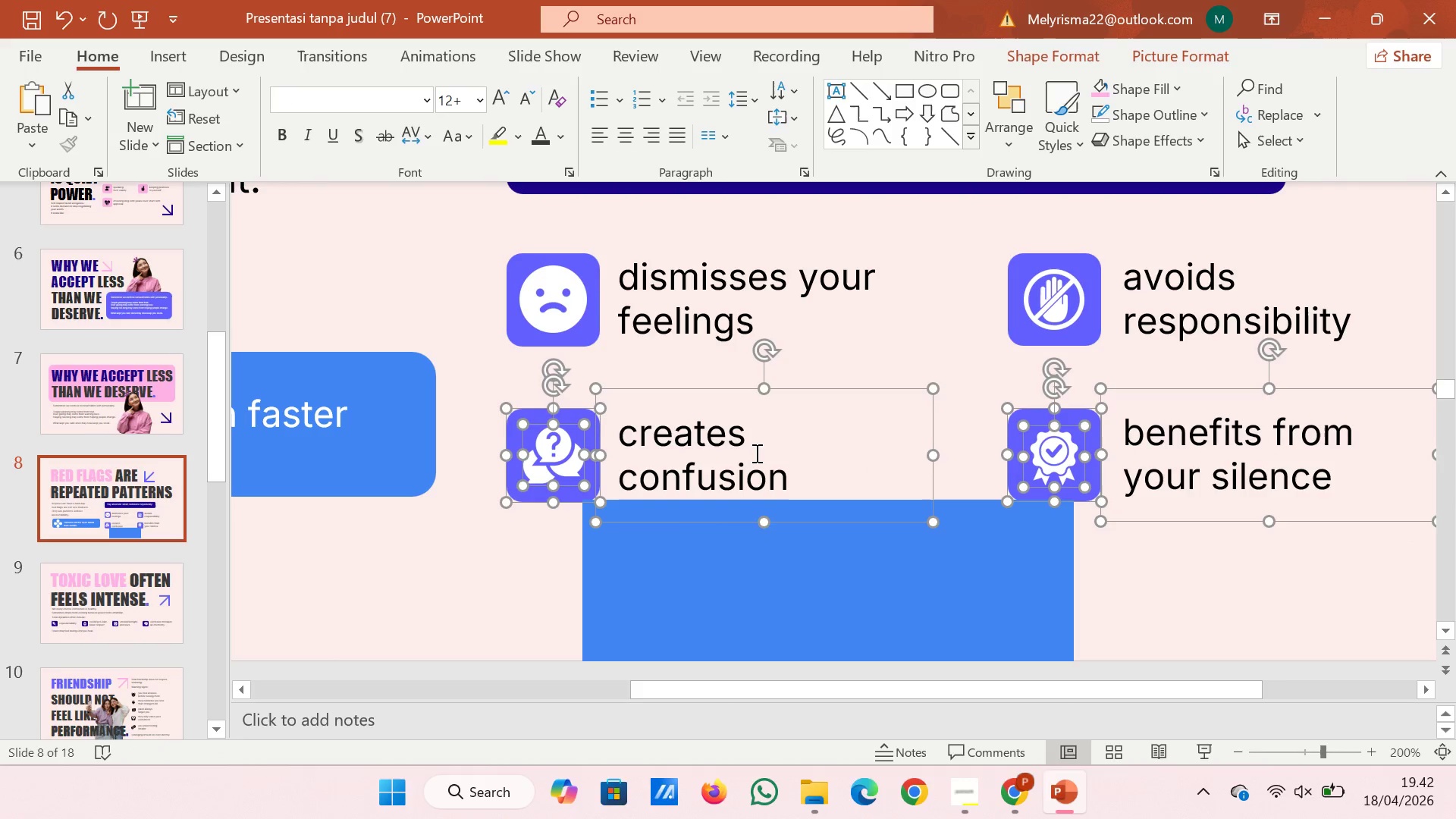 
key(ArrowUp)
 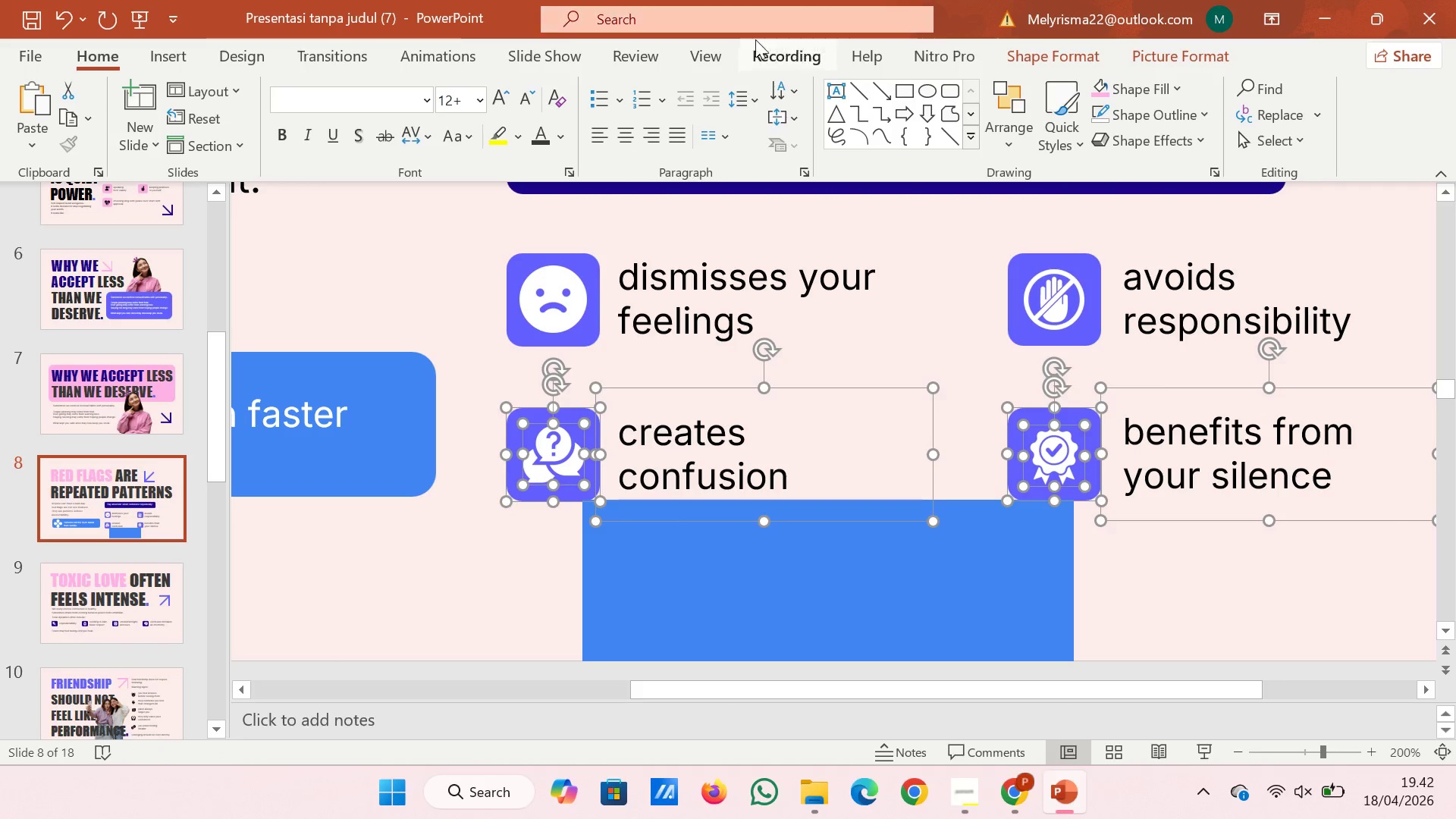 
left_click([416, 254])
 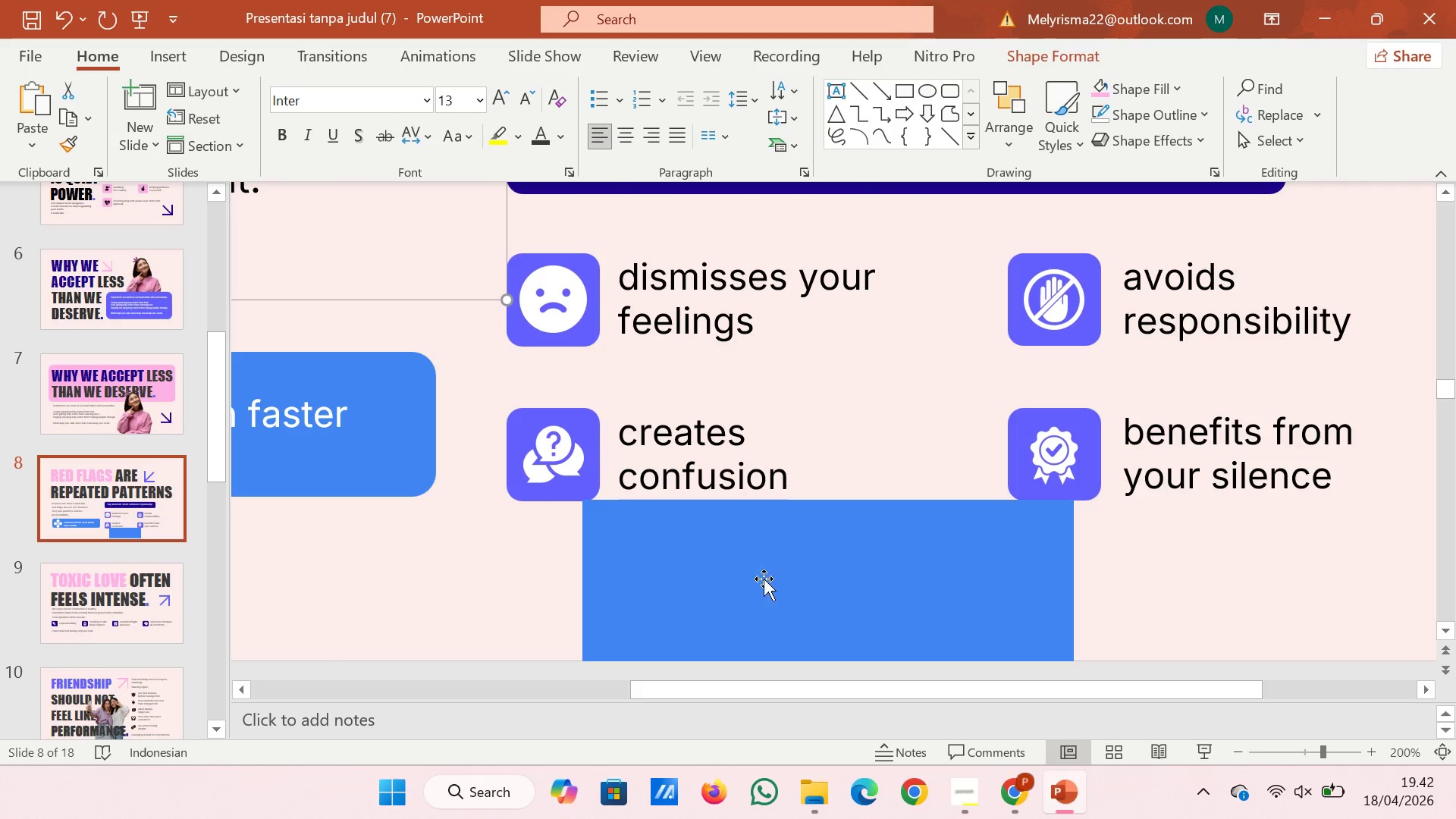 
left_click([768, 580])
 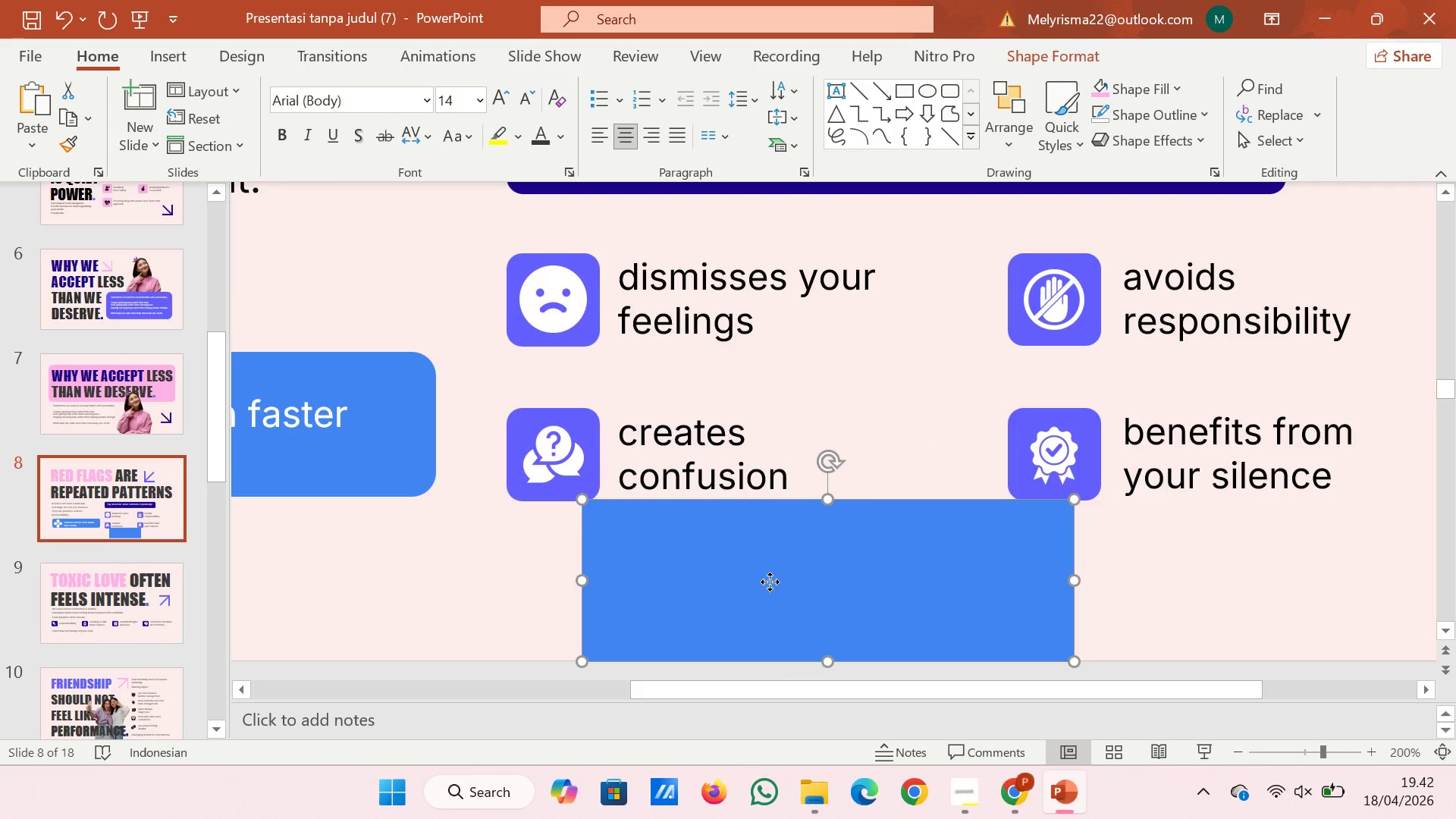 
right_click([770, 582])
 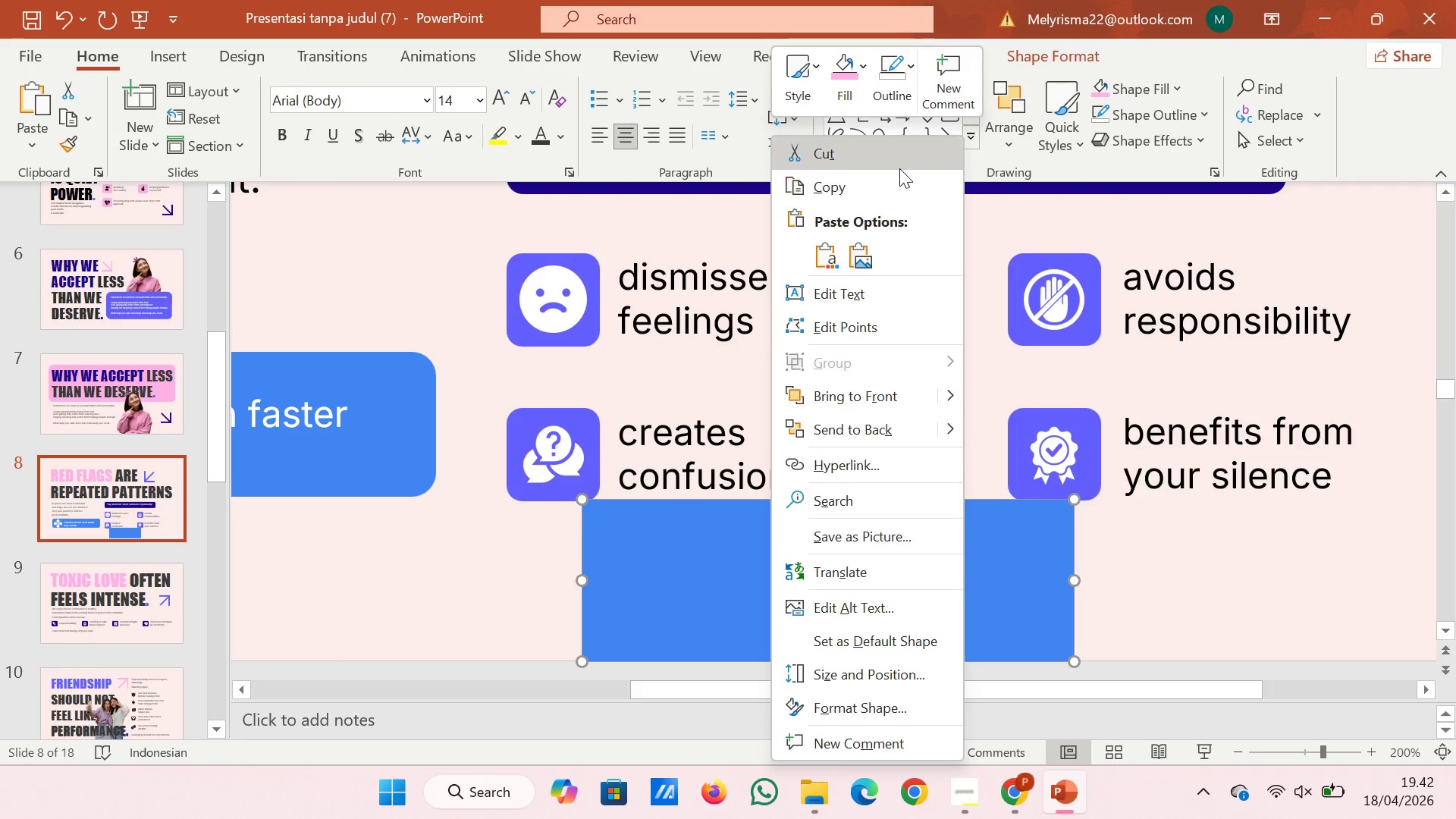 
left_click([899, 168])
 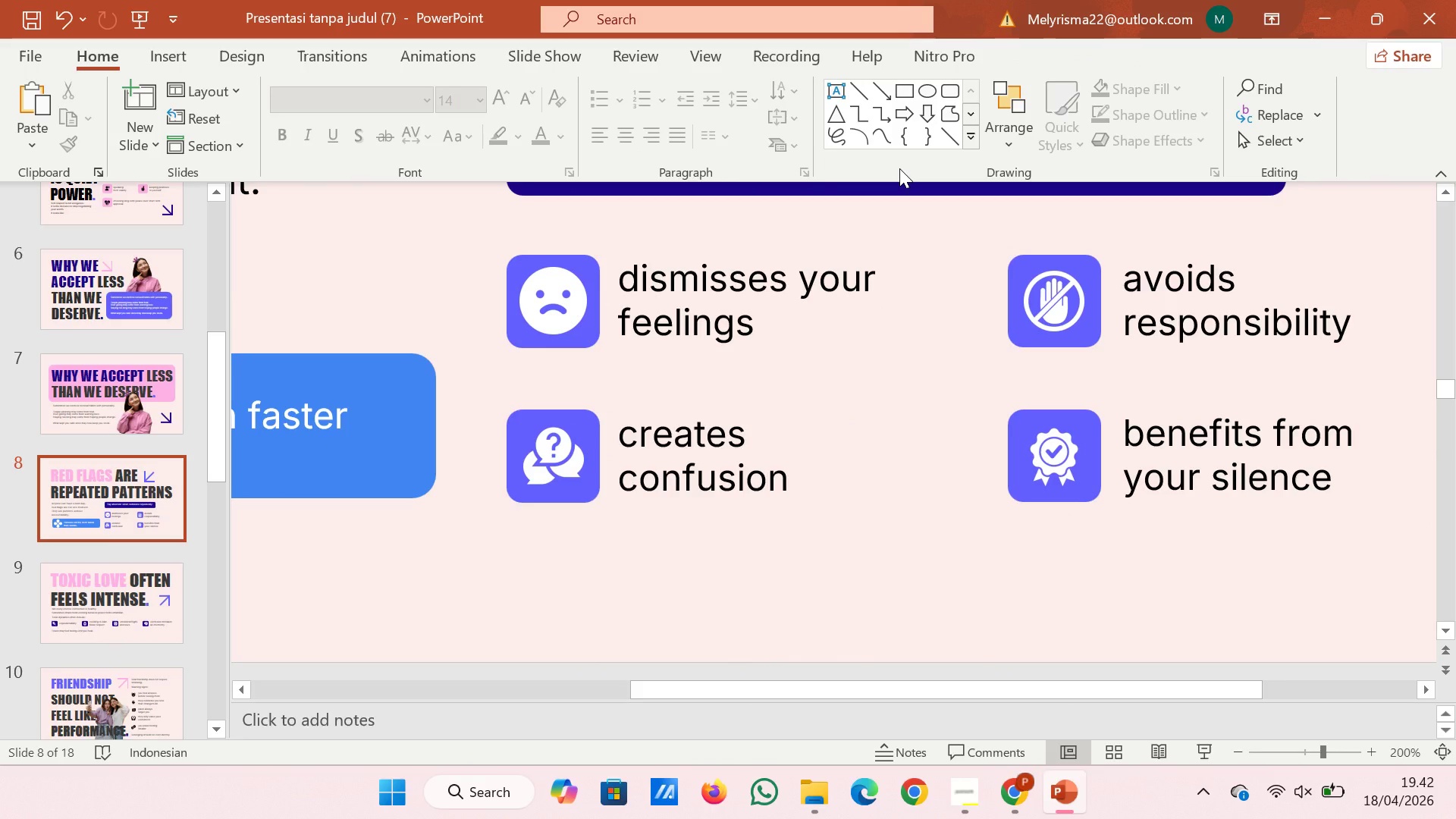 
hold_key(key=ControlRight, duration=2.47)
scroll: coordinate [93, 328], scroll_direction: down, amount: 16.0
 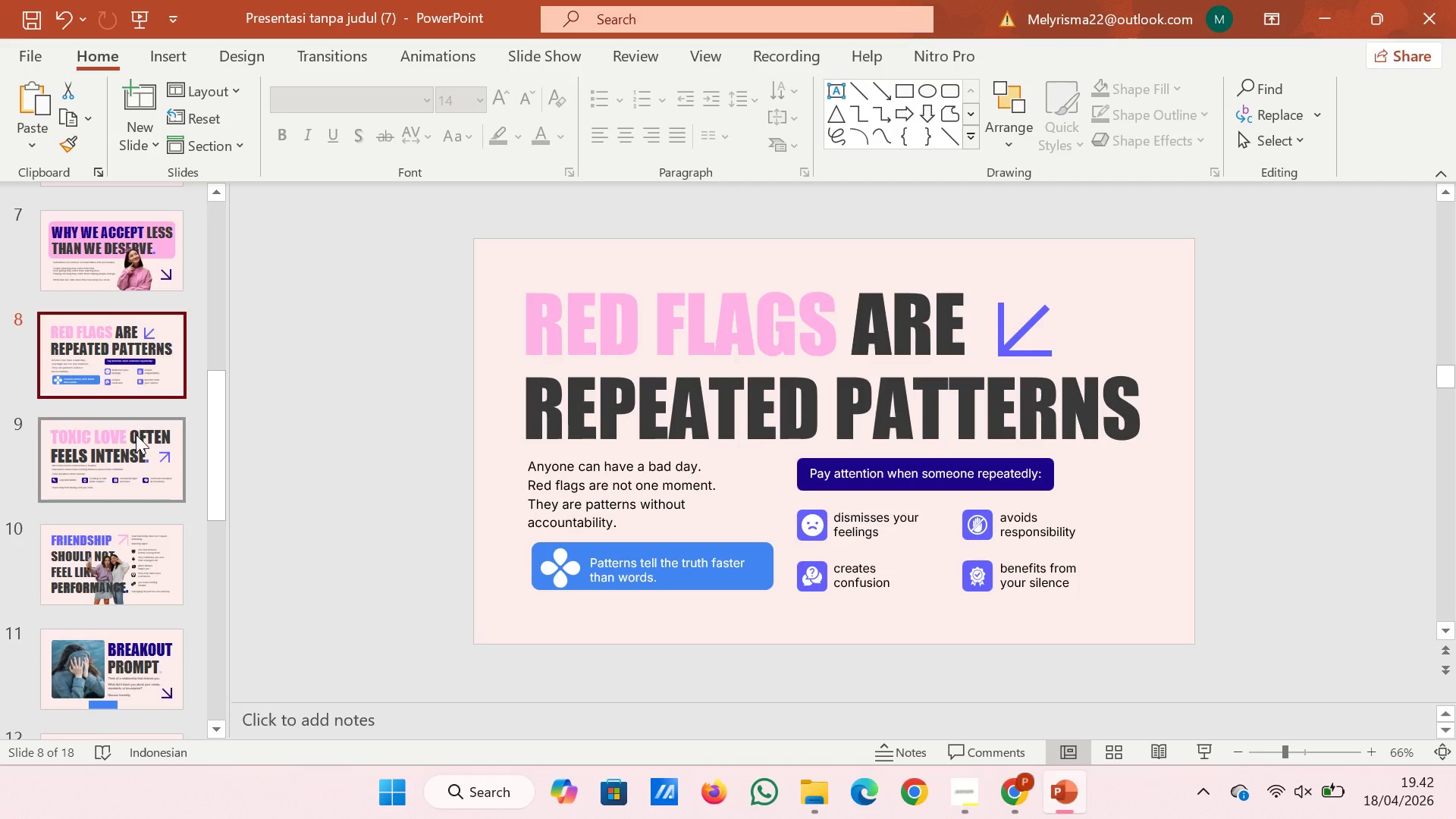 
left_click([136, 435])
 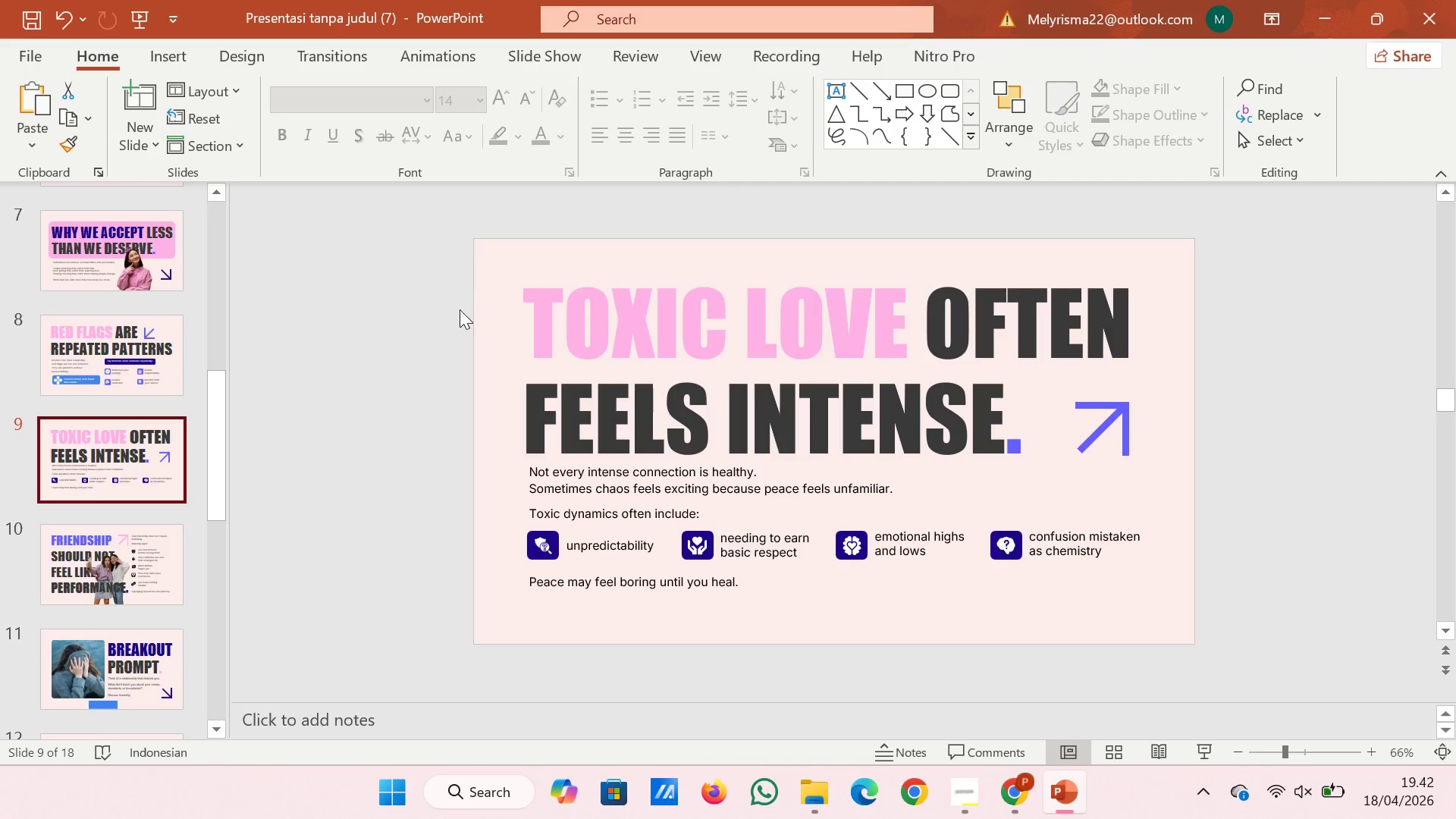 
right_click([460, 309])
 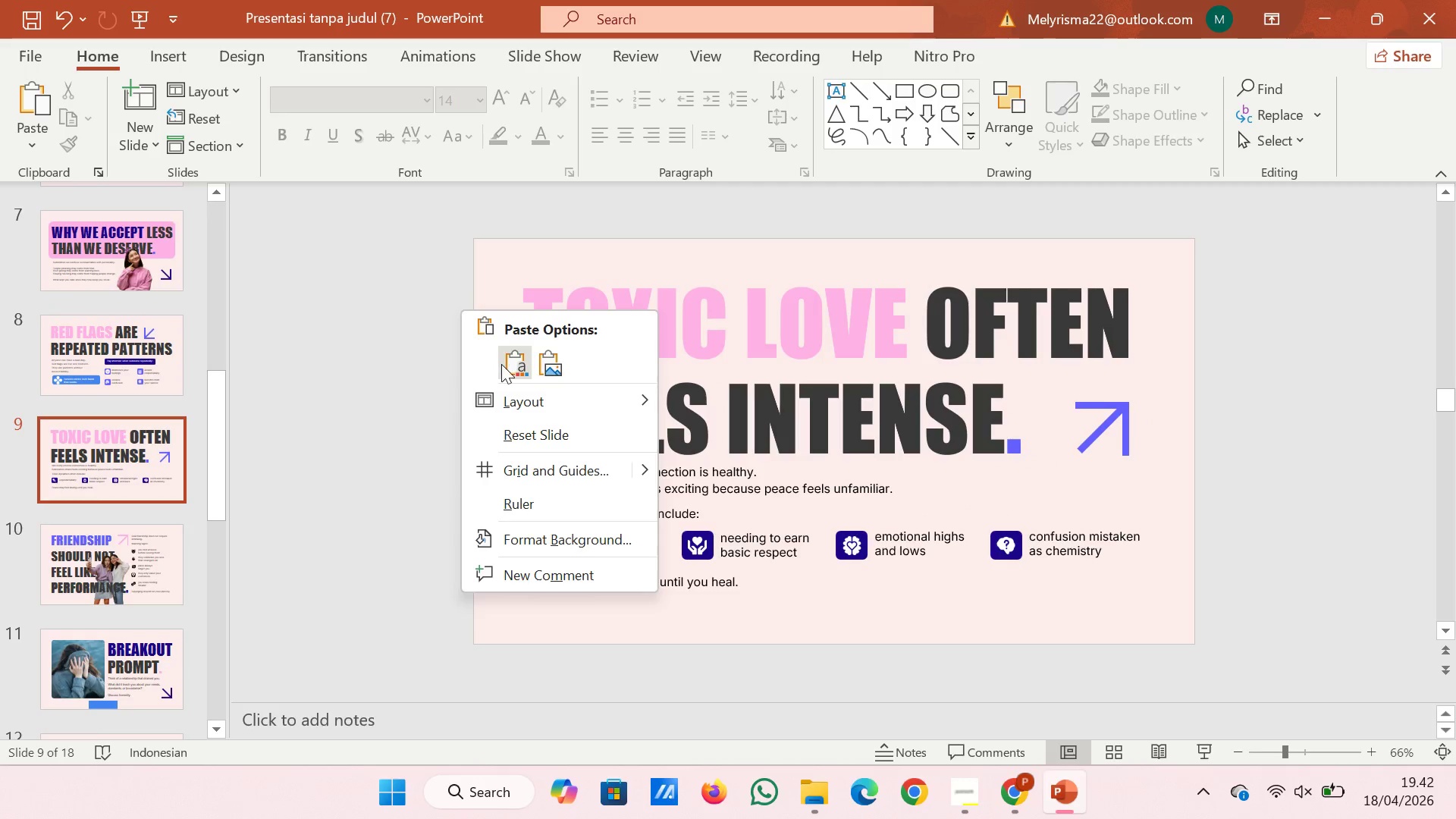 
left_click([501, 365])
 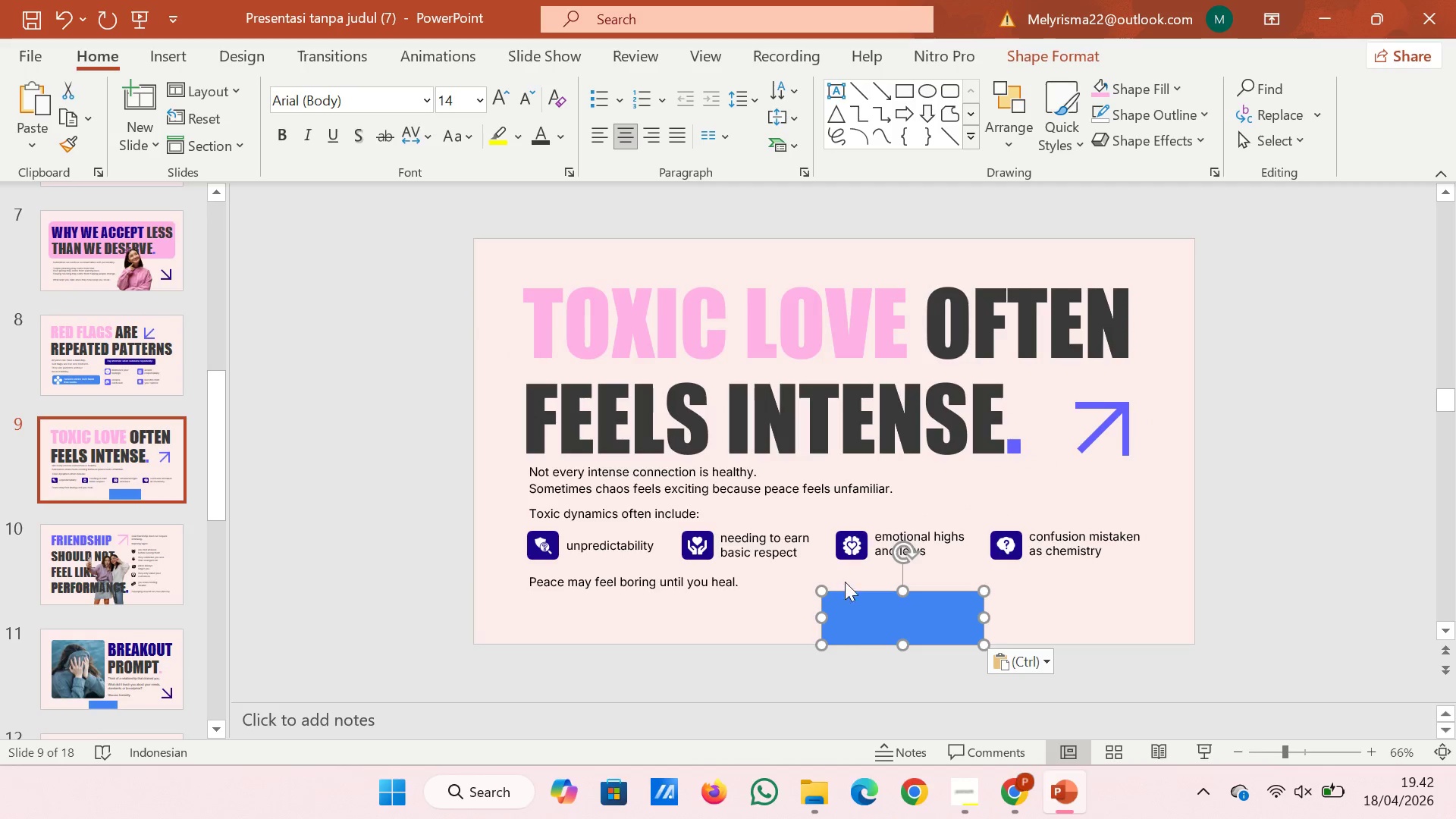 
left_click_drag(start_coordinate=[864, 631], to_coordinate=[692, 632])
 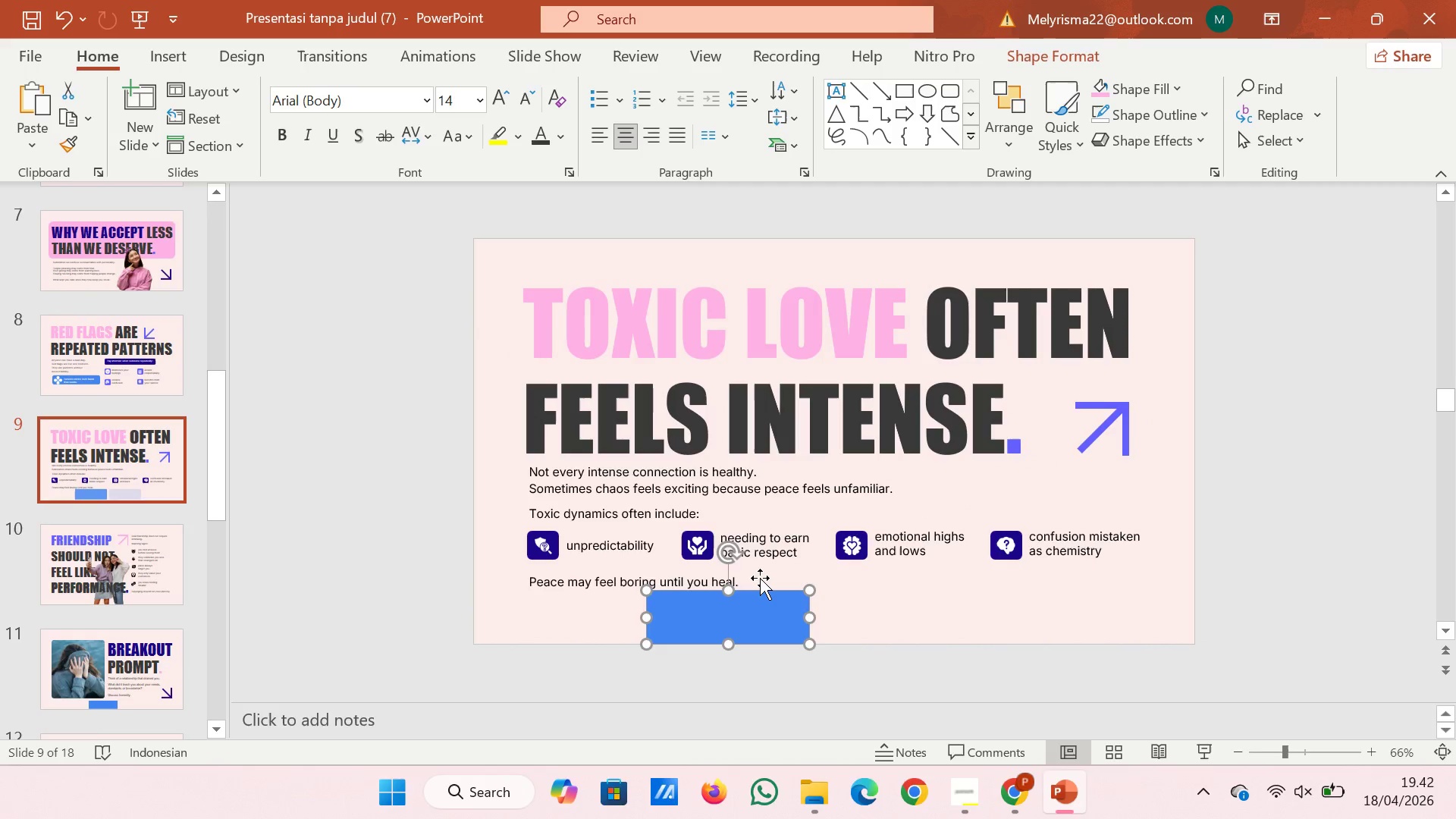 
left_click([760, 578])
 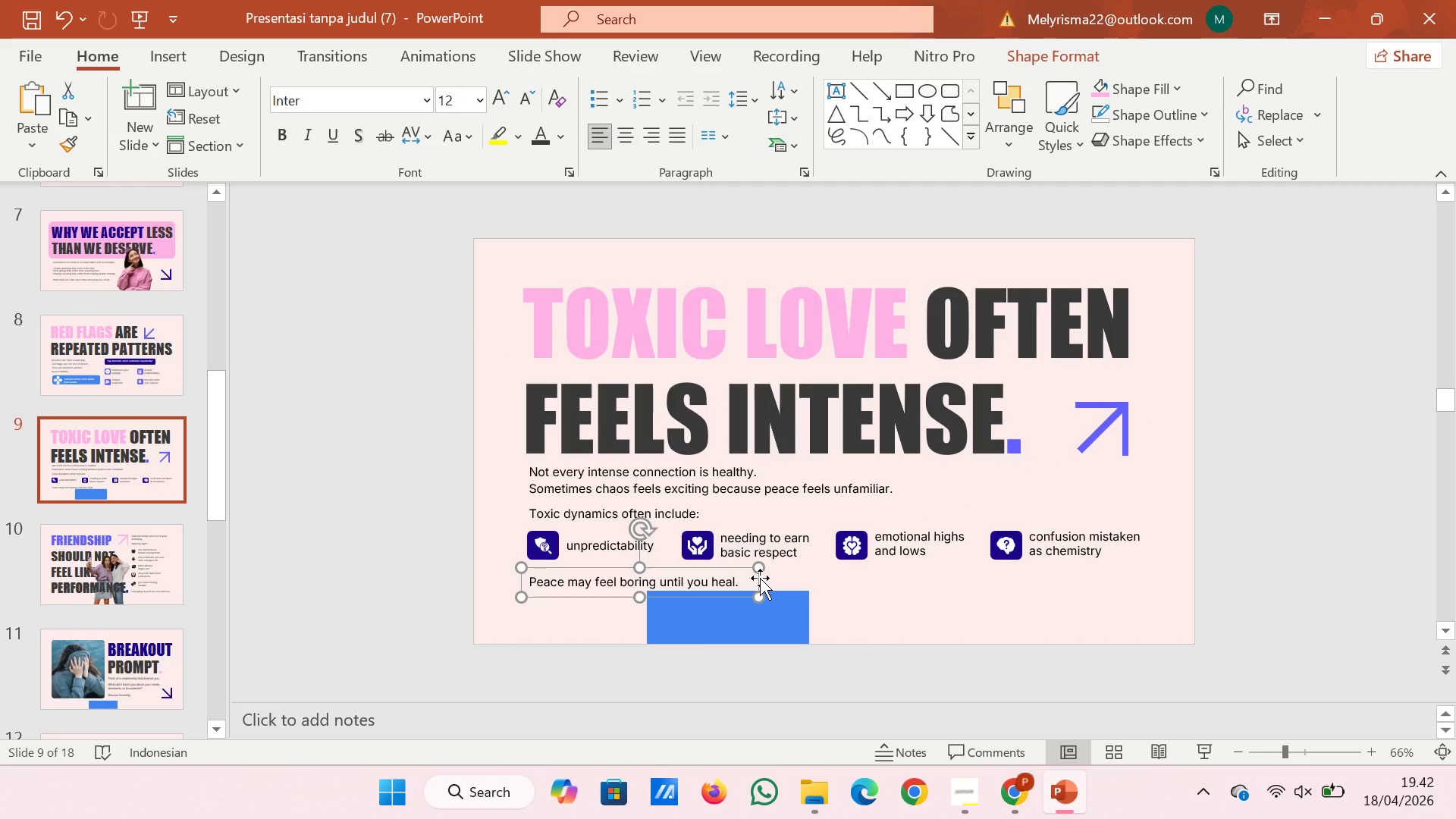 
key(ArrowDown)
 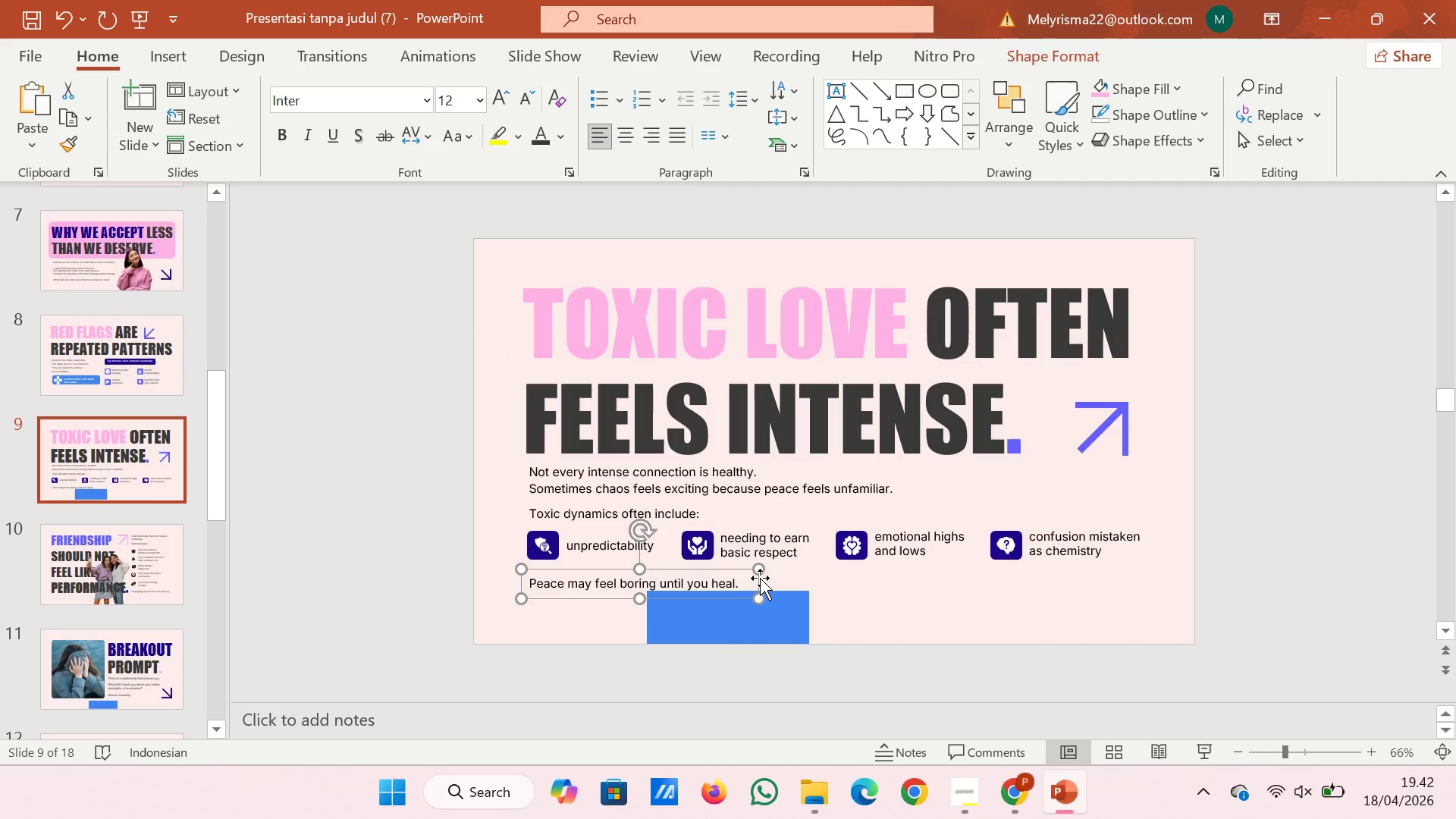 
key(ArrowDown)
 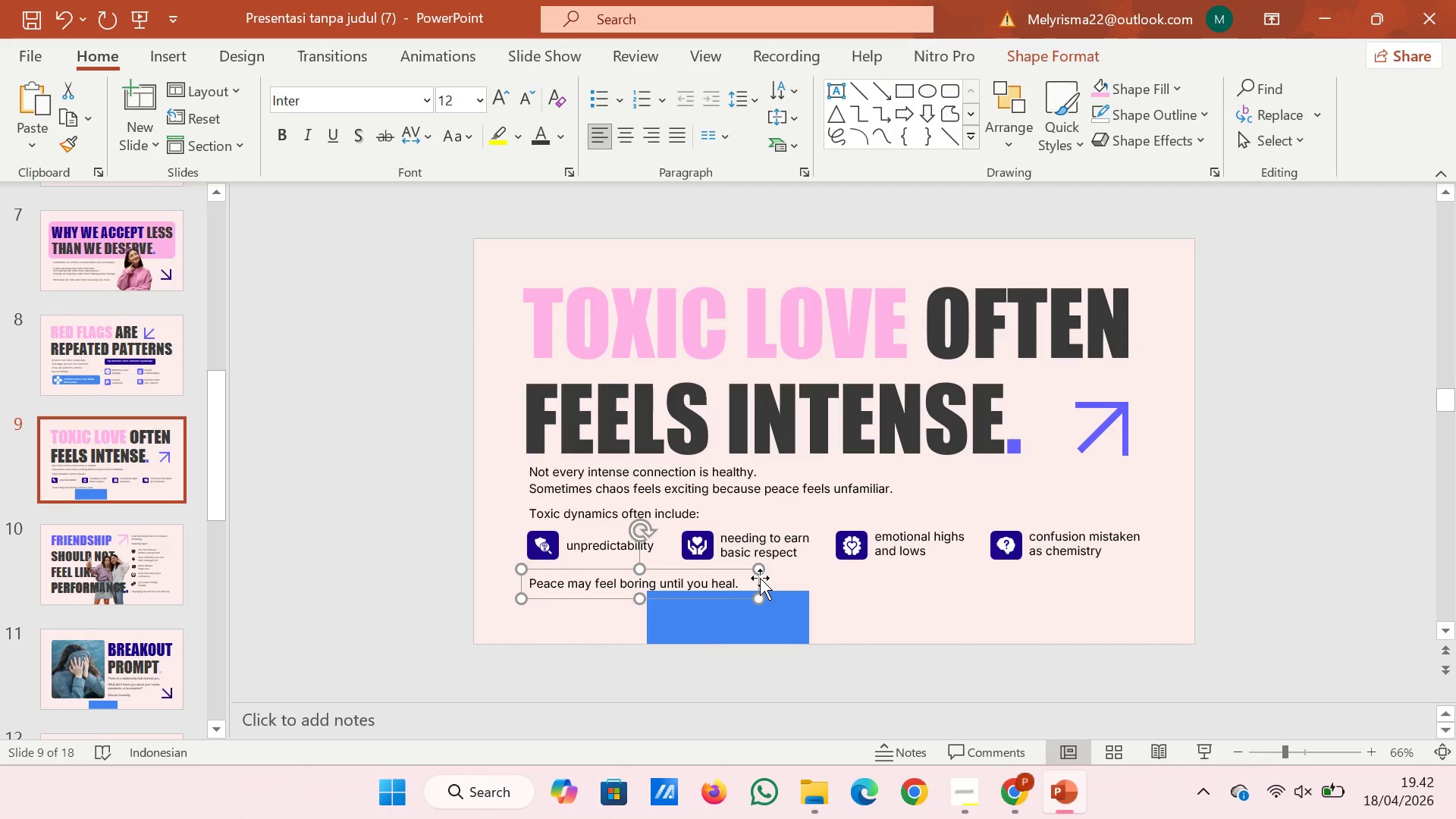 
key(ArrowDown)
 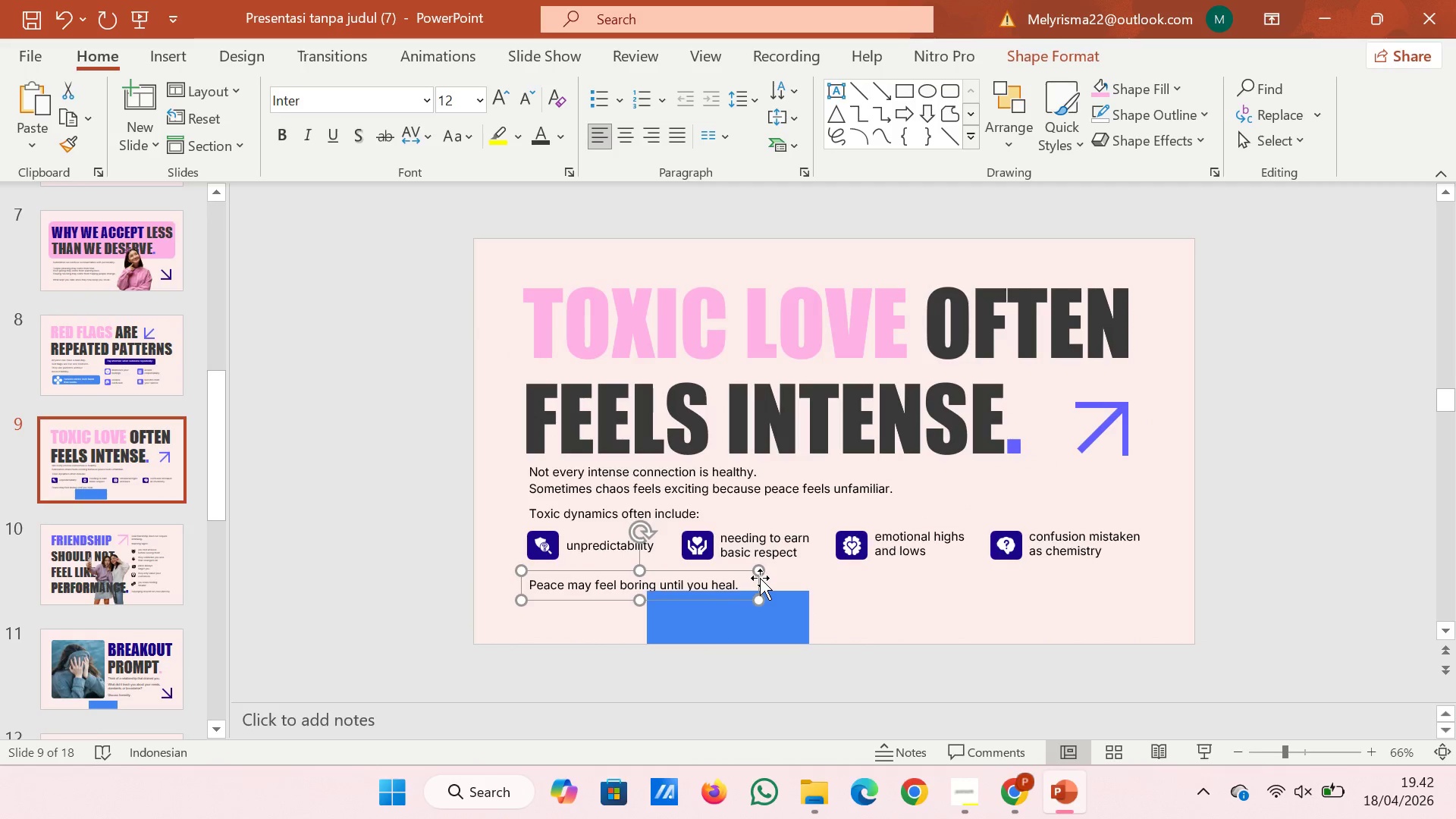 
key(ArrowDown)
 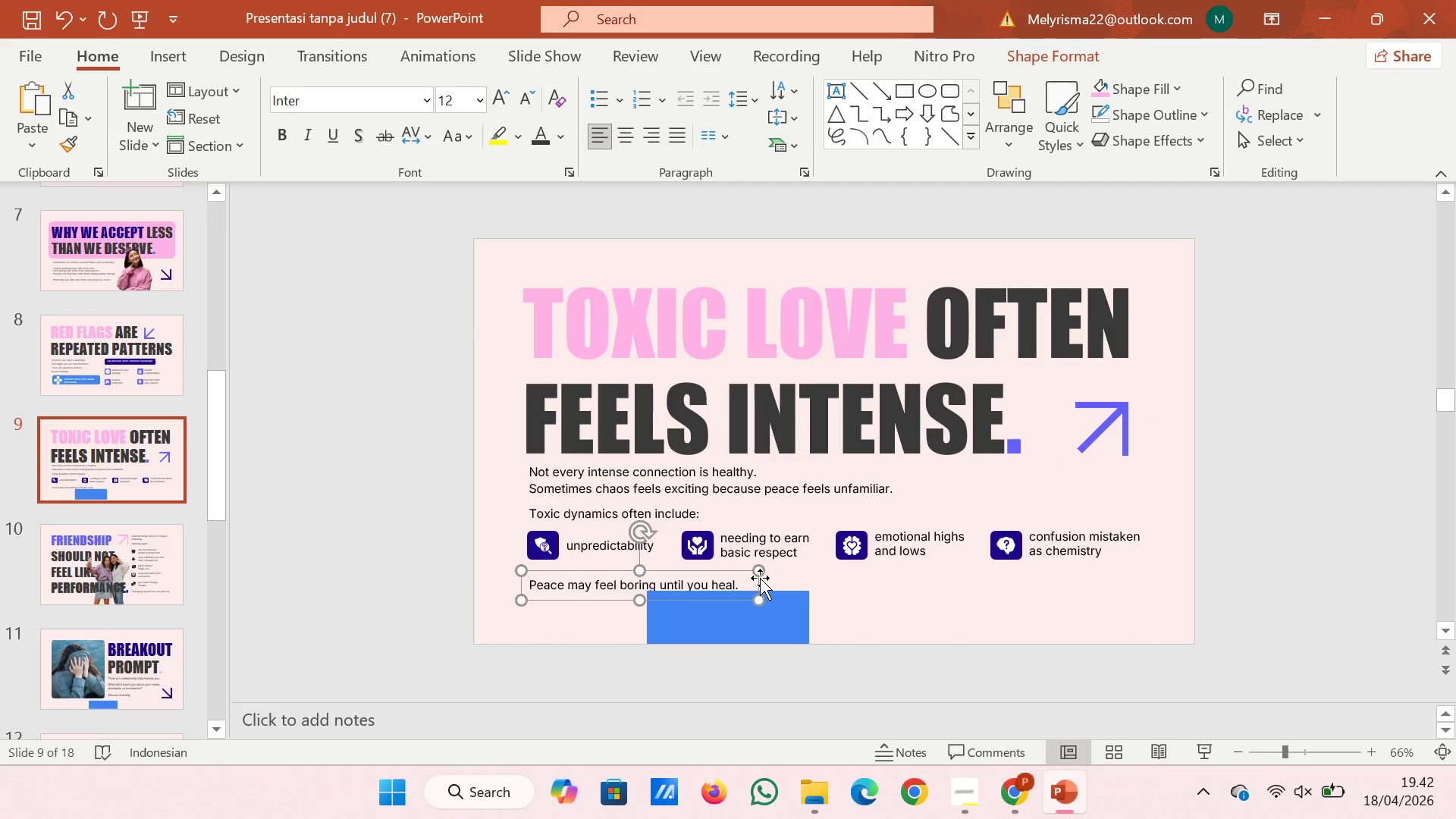 
key(ArrowDown)
 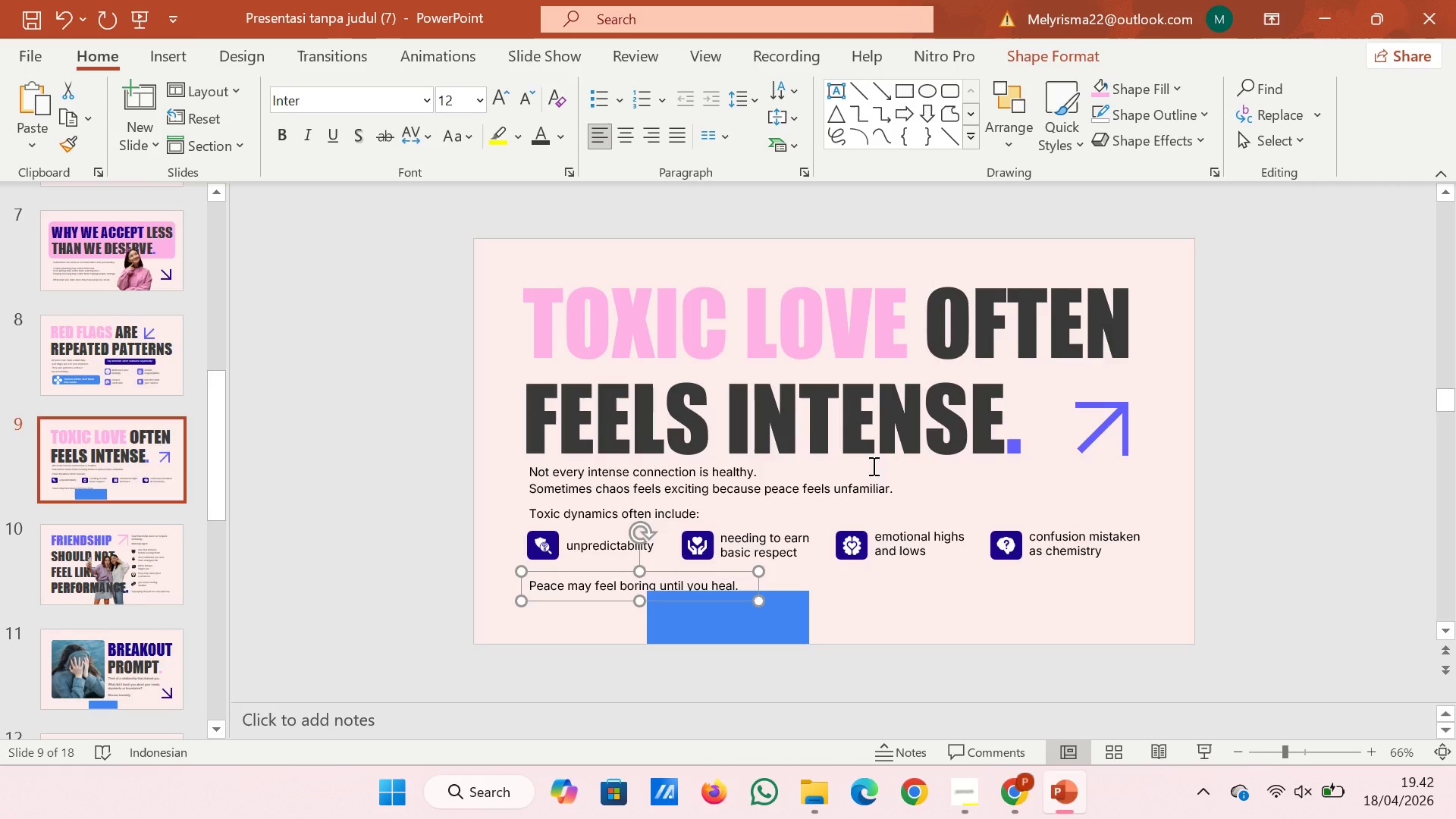 
left_click([899, 612])
 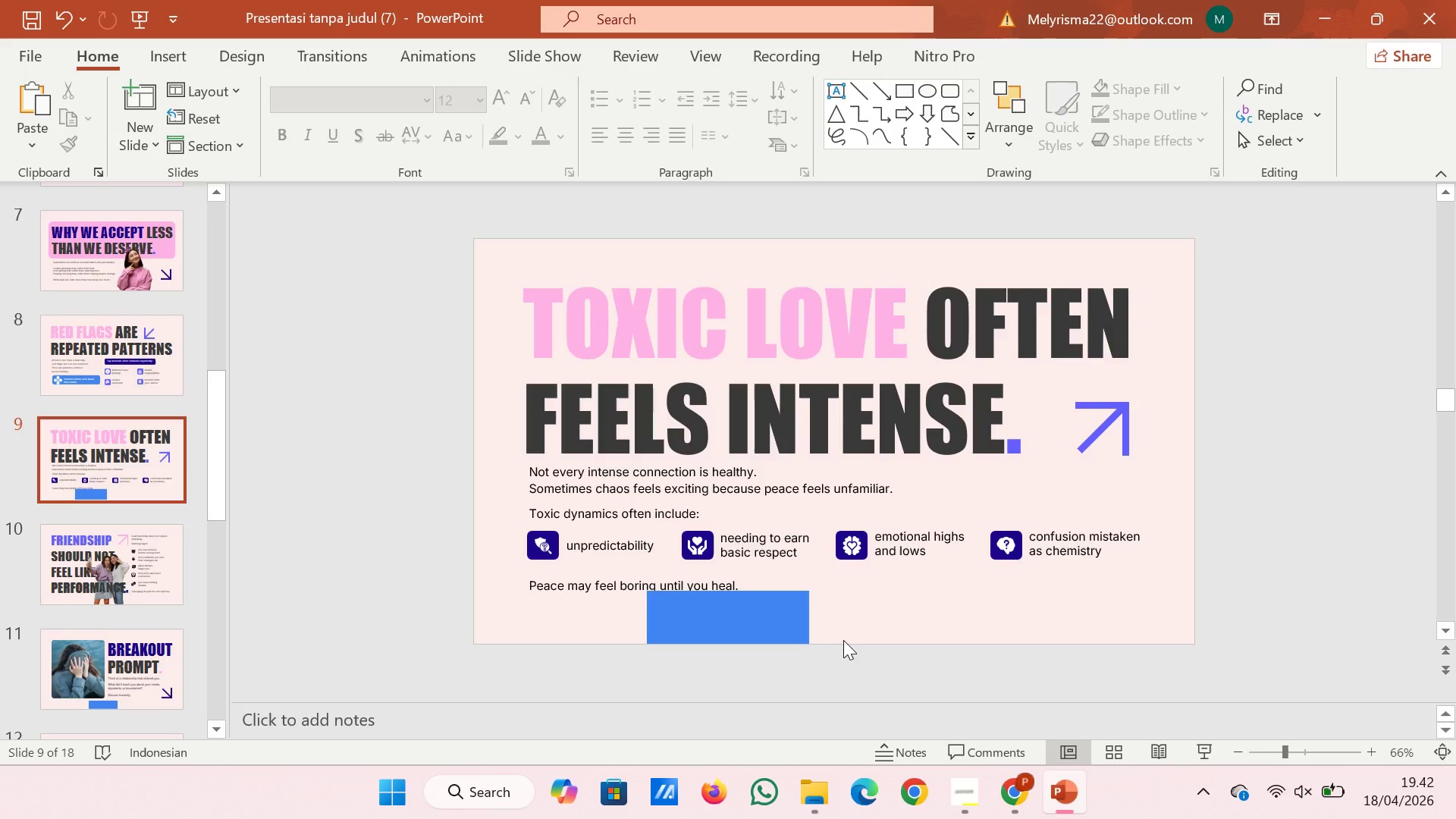 
hold_key(key=ControlRight, duration=0.98)
scroll: coordinate [843, 640], scroll_direction: down, amount: 2.0
 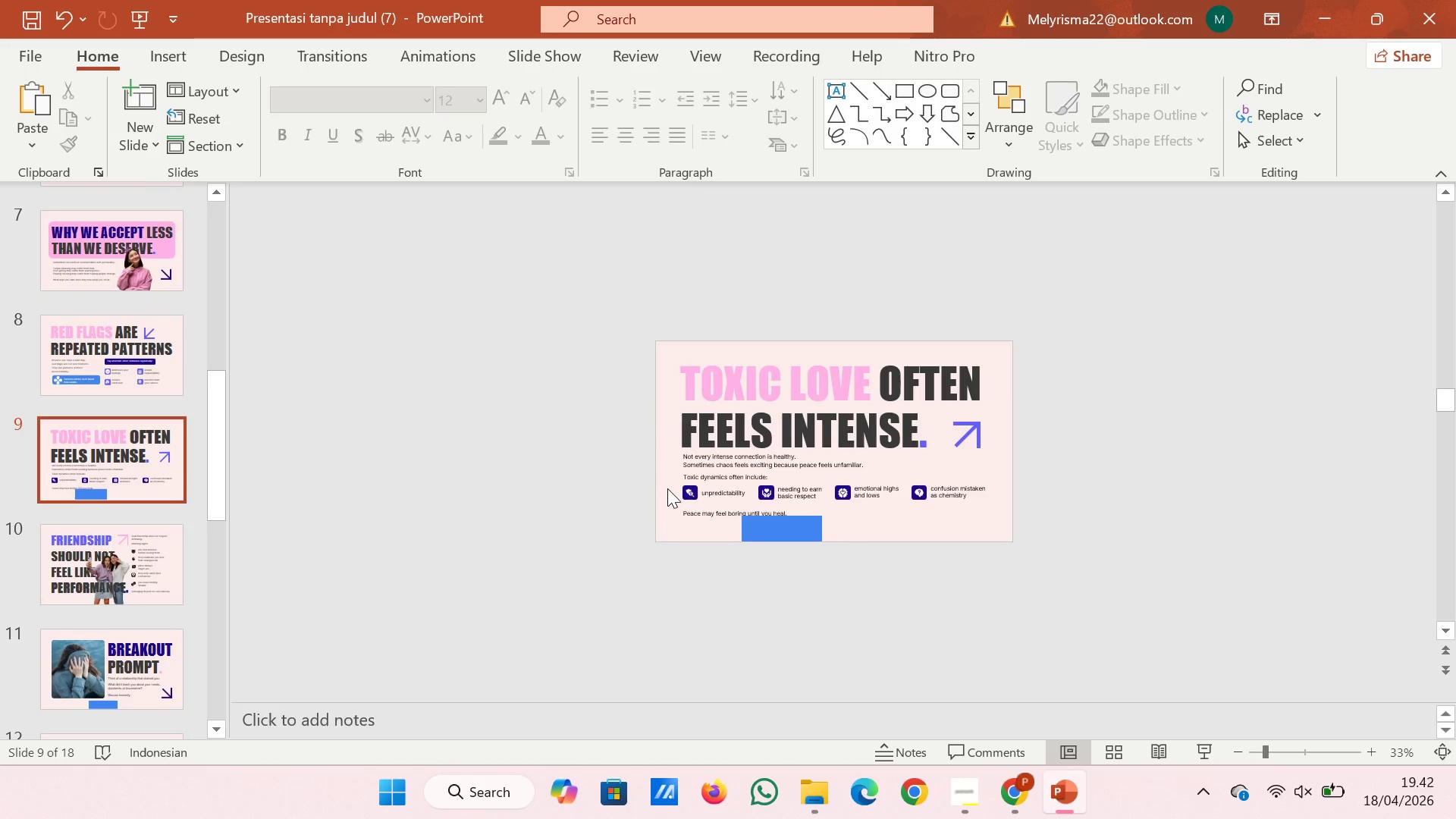 
left_click_drag(start_coordinate=[670, 485], to_coordinate=[1011, 504])
 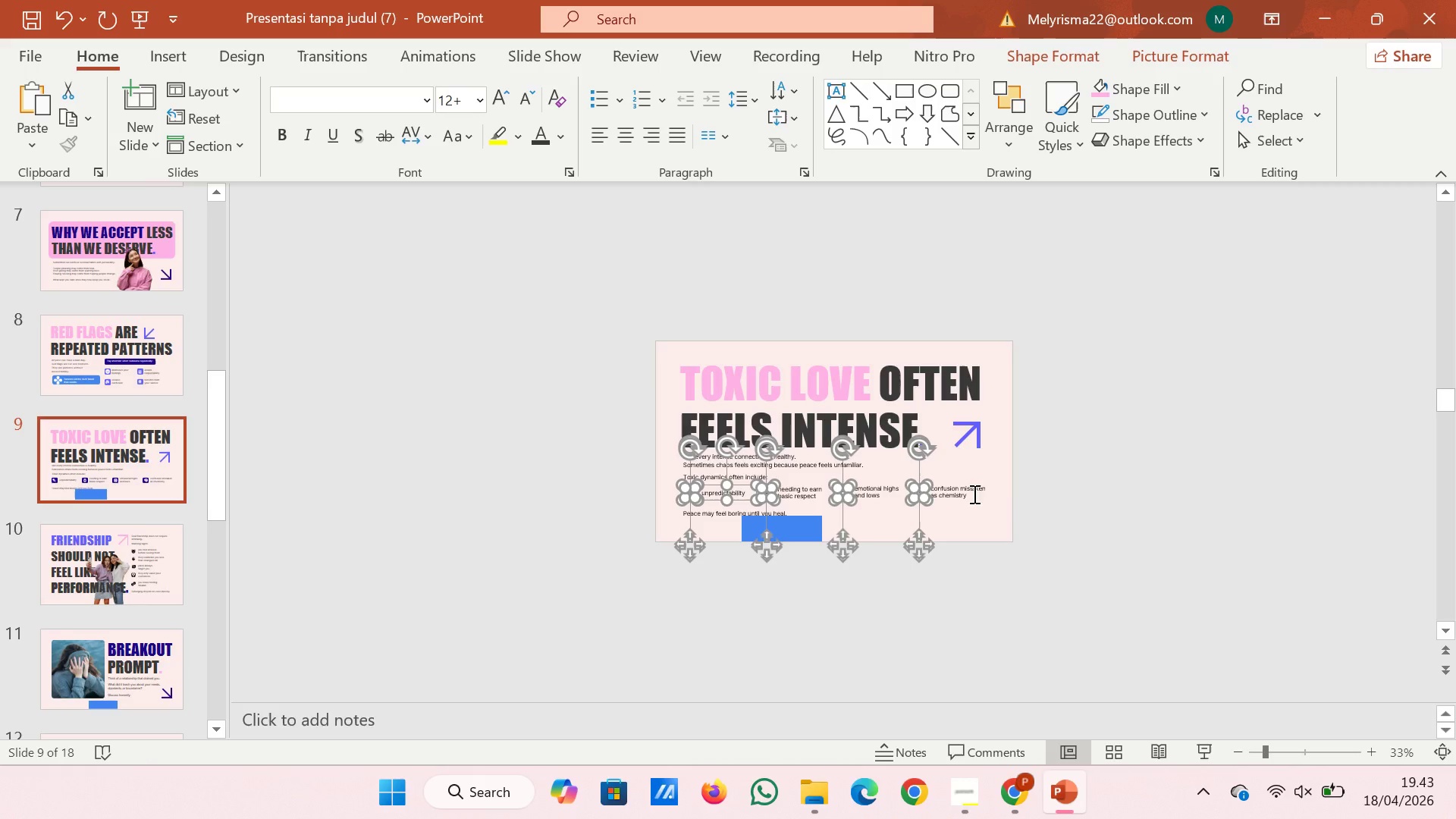 
left_click([1027, 522])
 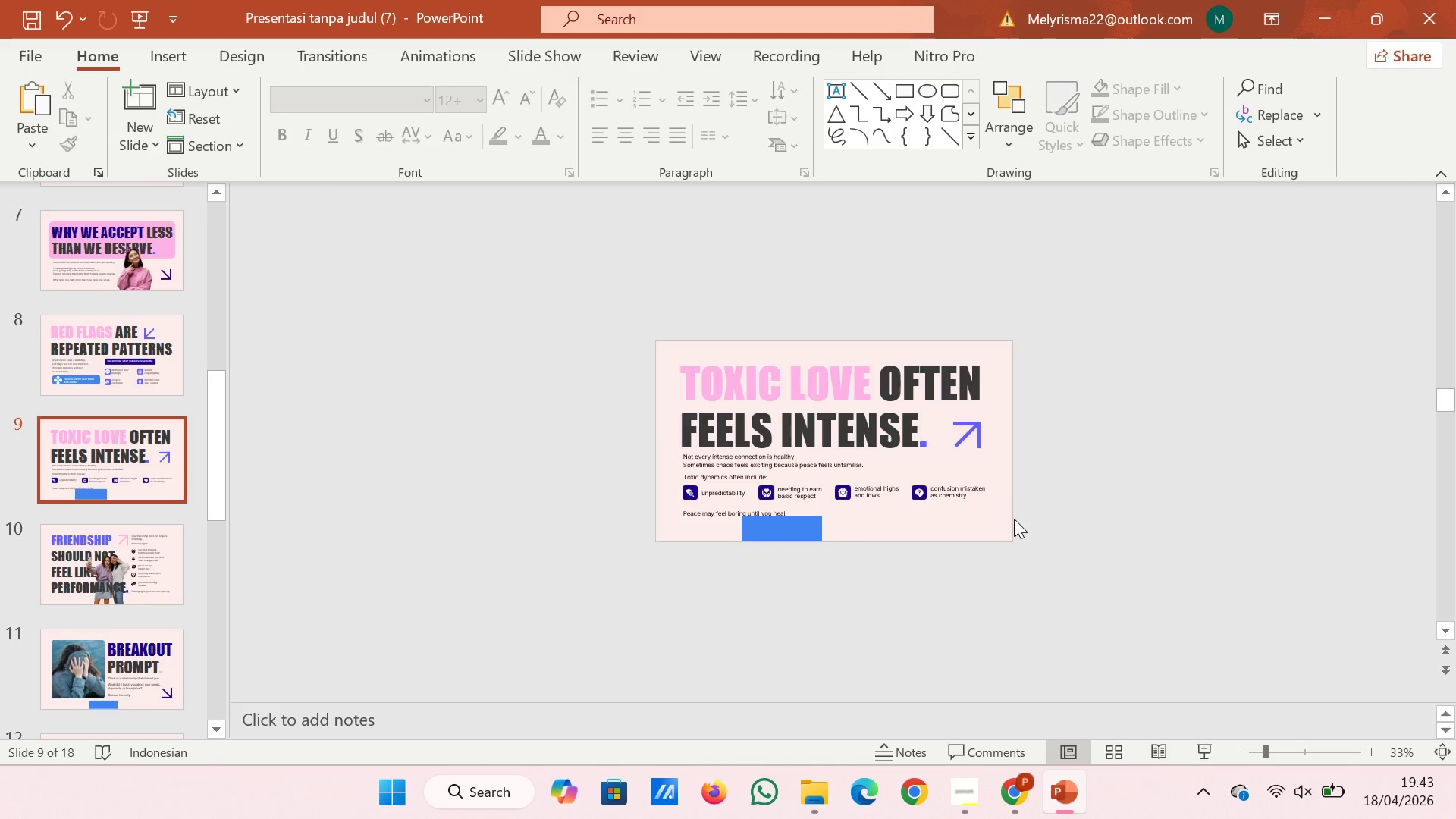 
left_click_drag(start_coordinate=[1027, 522], to_coordinate=[672, 478])
 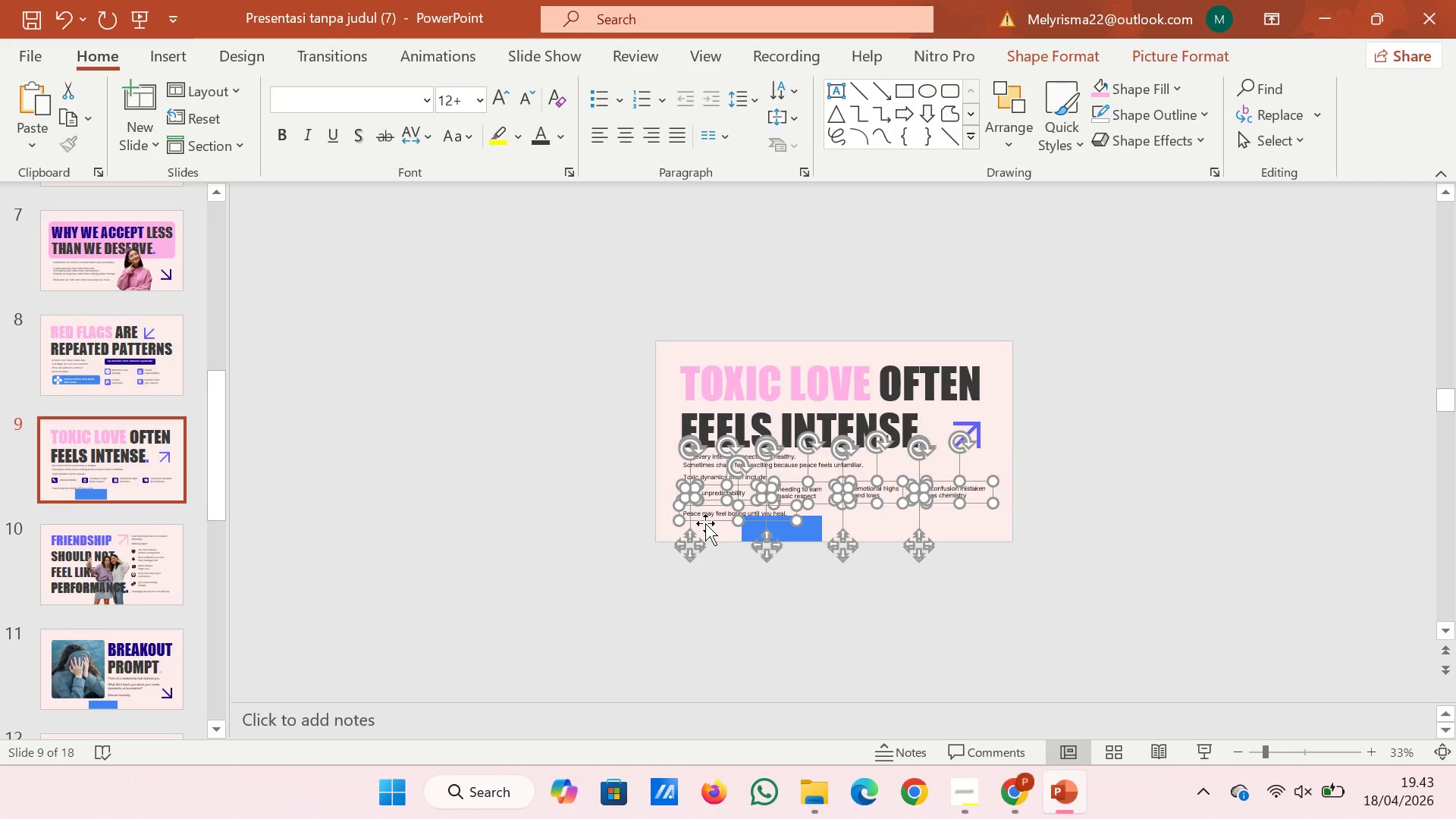 
hold_key(key=ShiftRight, duration=1.12)
left_click([705, 523])
 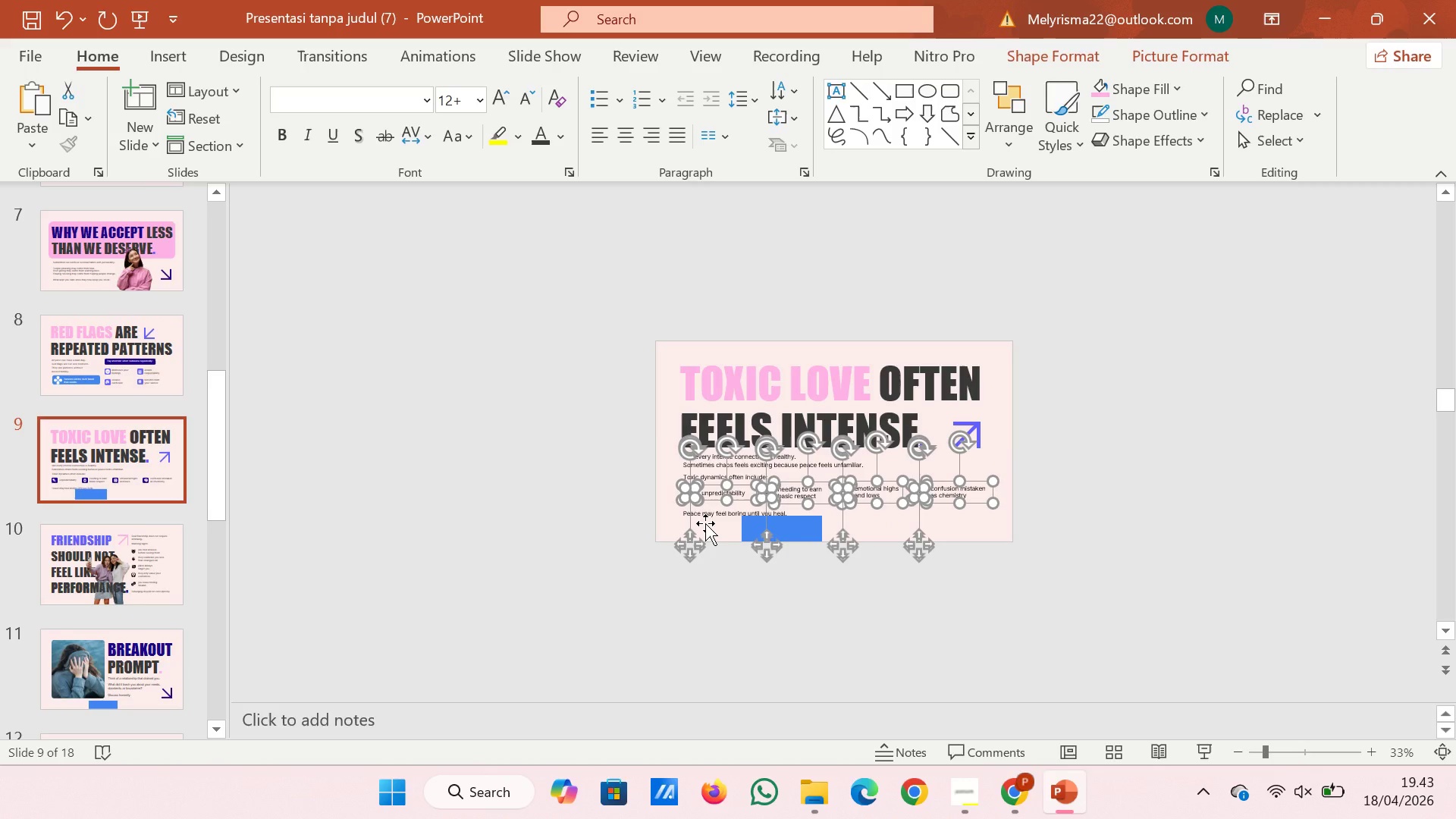 
key(ArrowDown)
 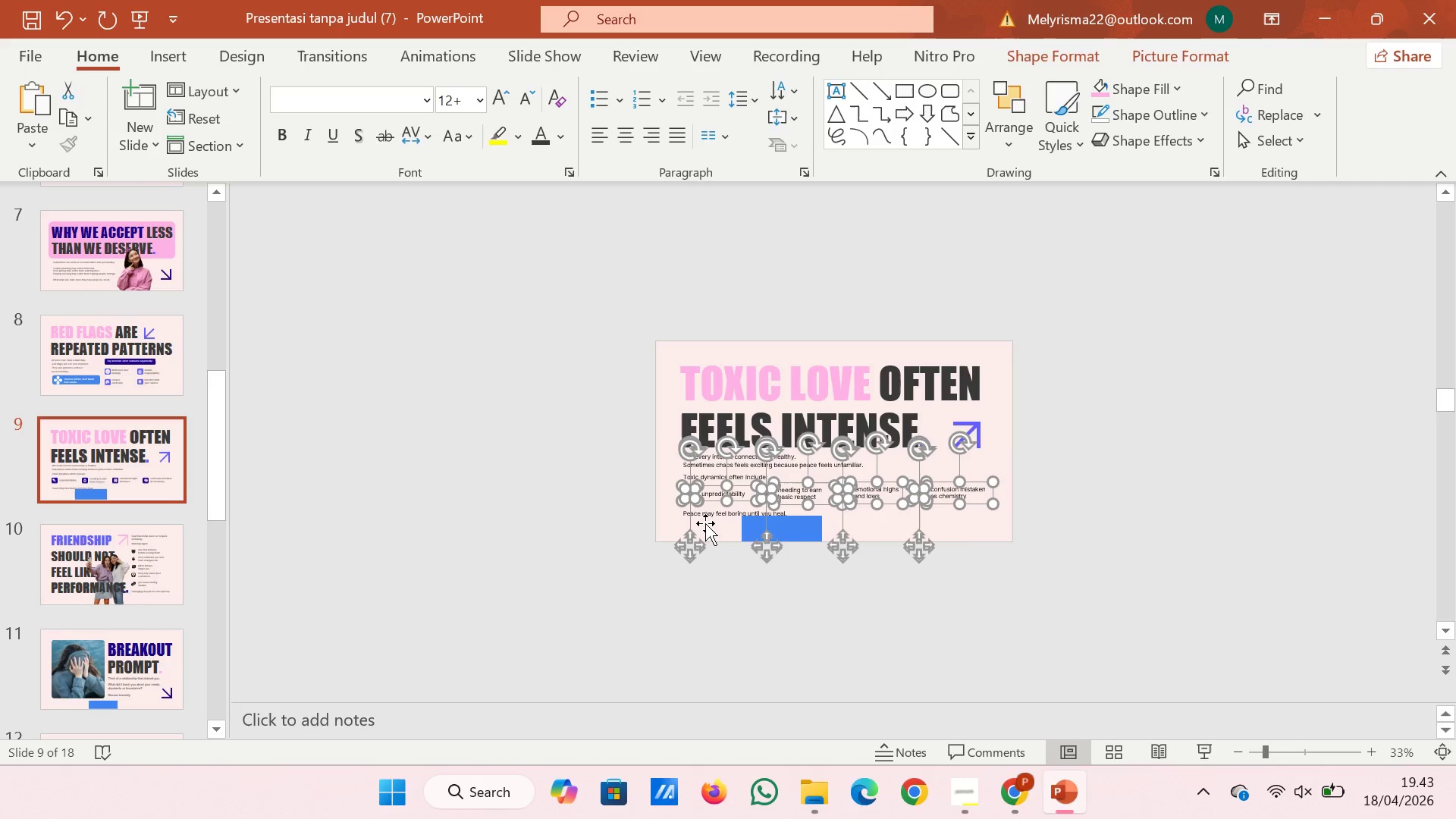 
key(ArrowDown)
 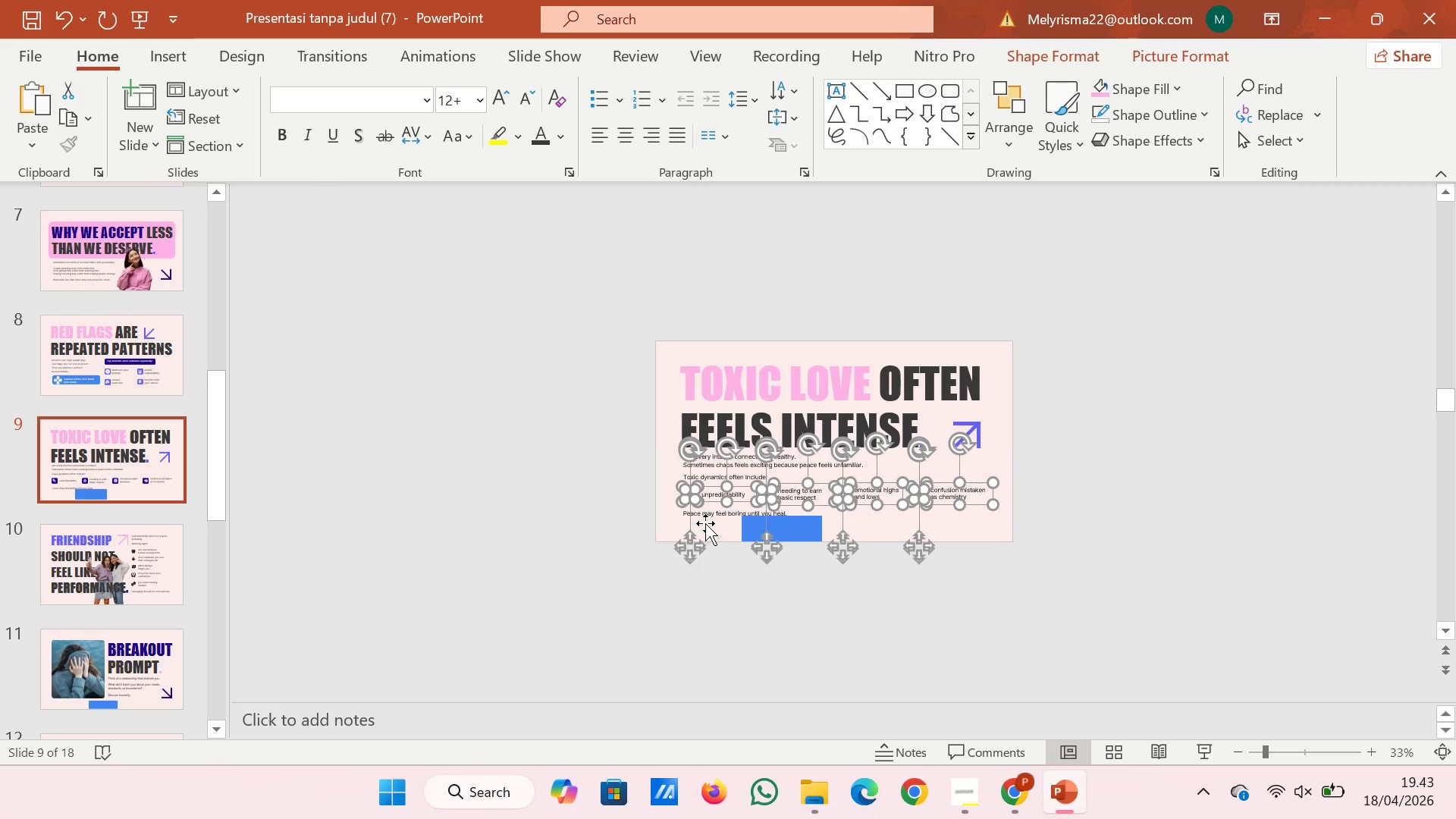 
key(ArrowDown)
 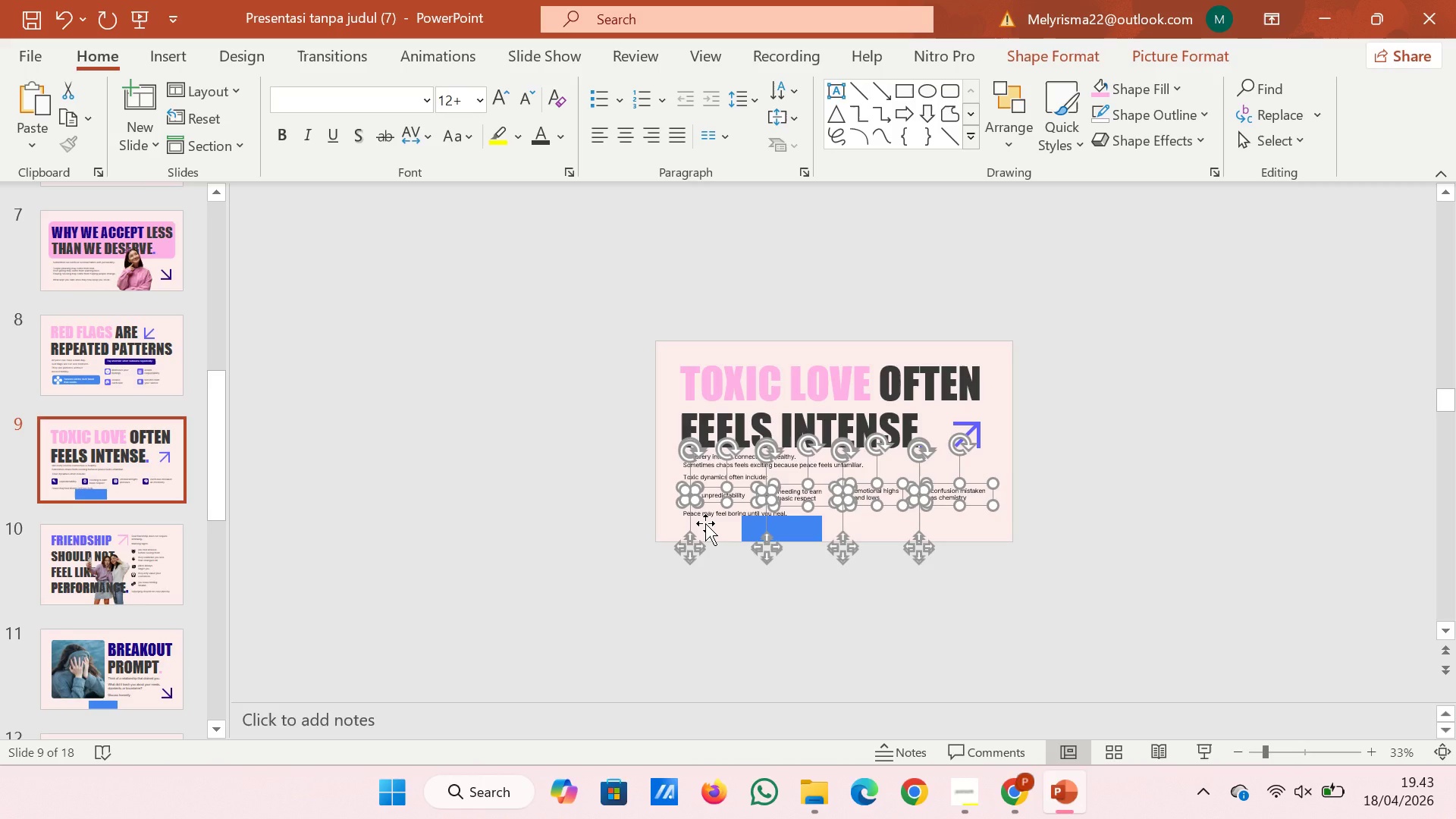 
wait(5.06)
 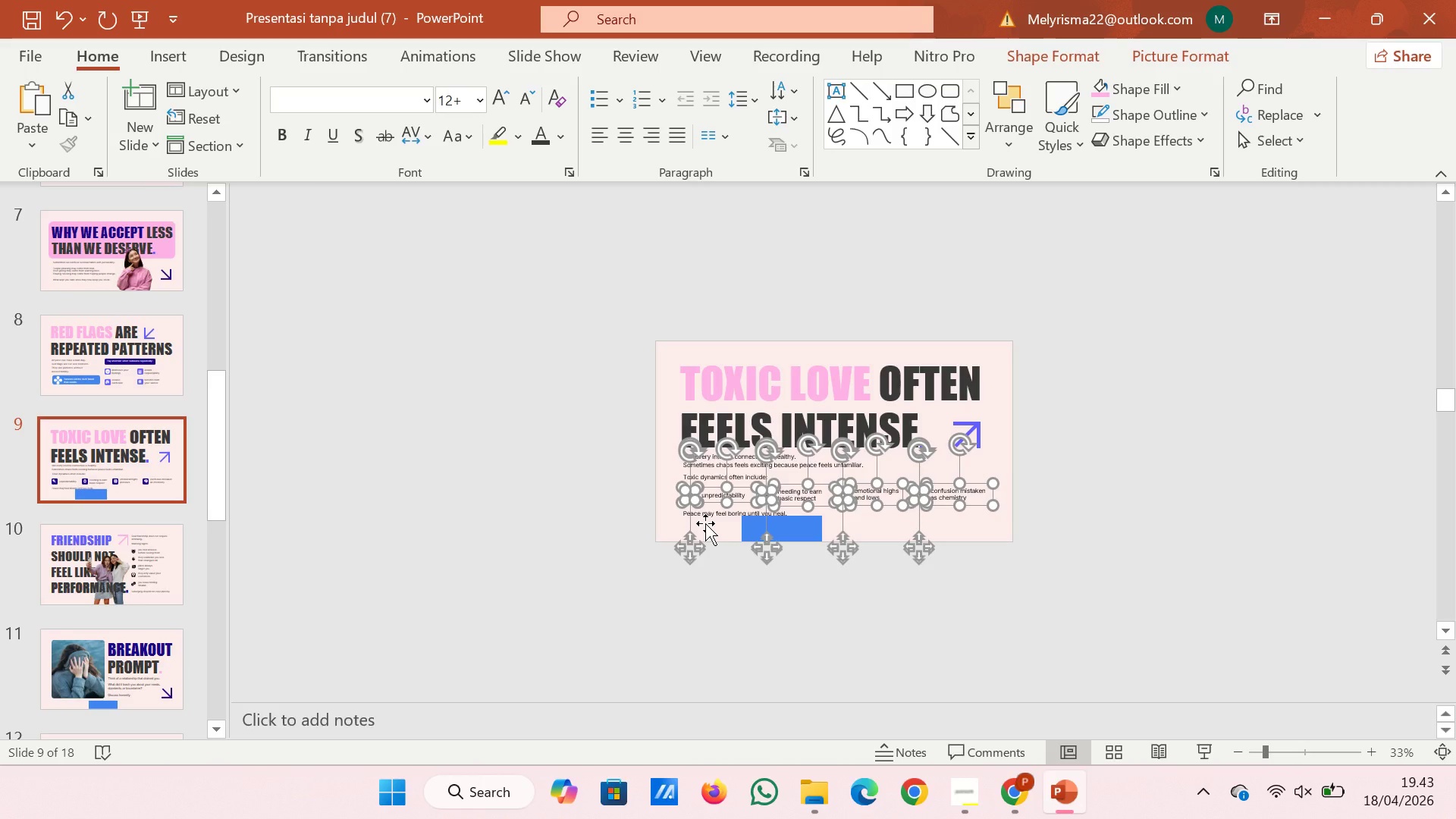 
left_click([585, 410])
 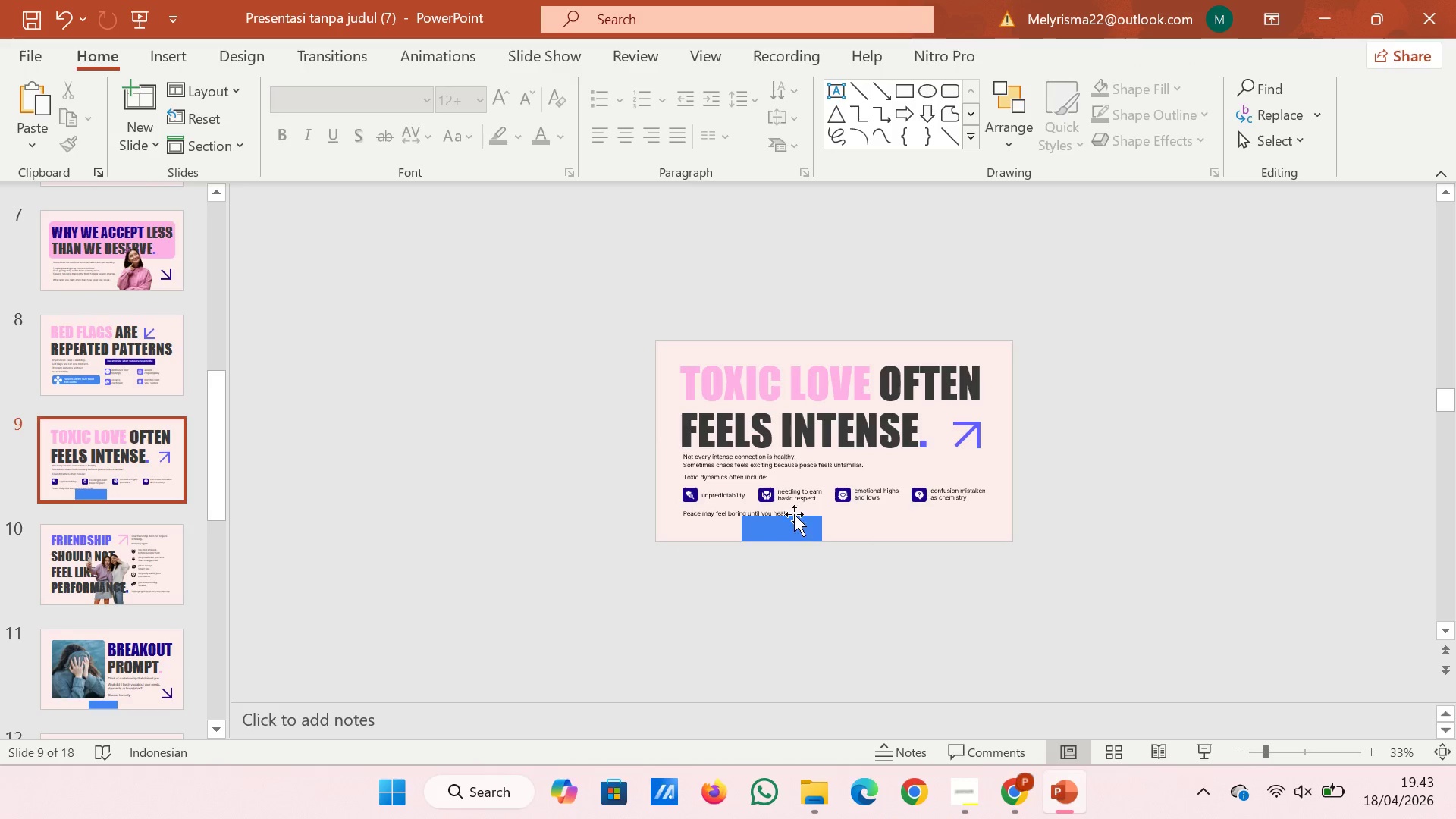 
wait(5.08)
 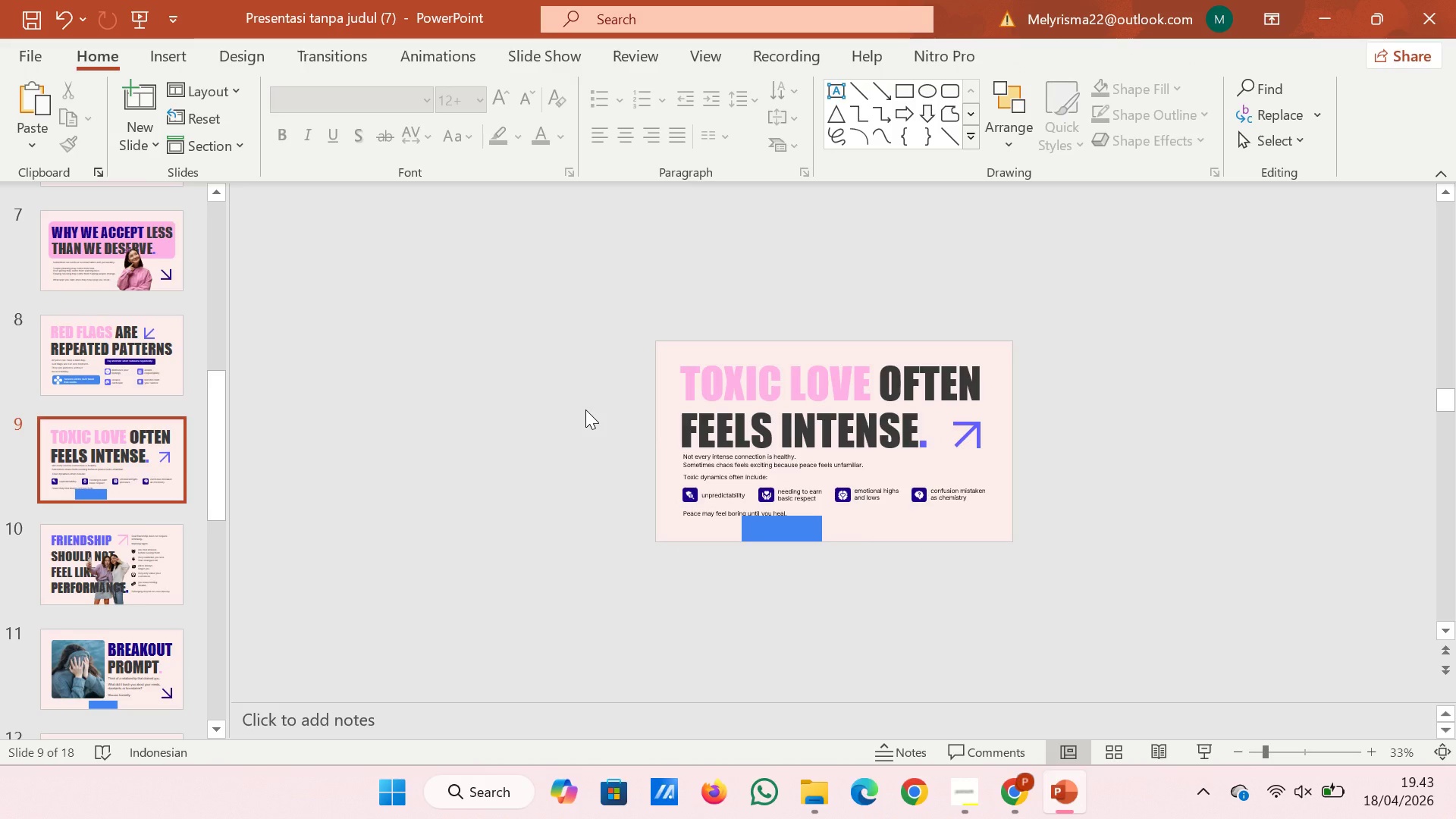 
left_click([794, 514])
 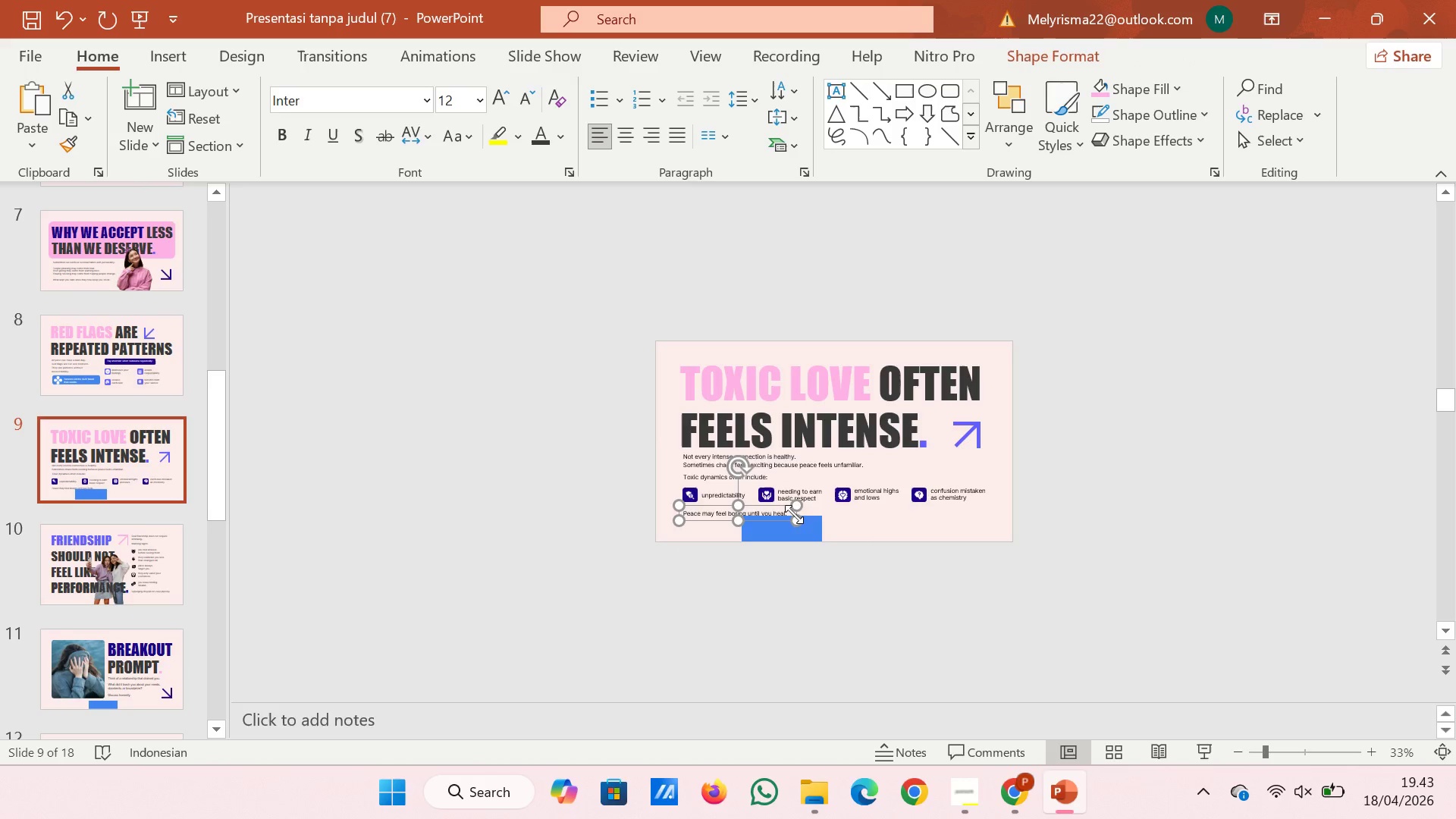 
key(ArrowUp)
 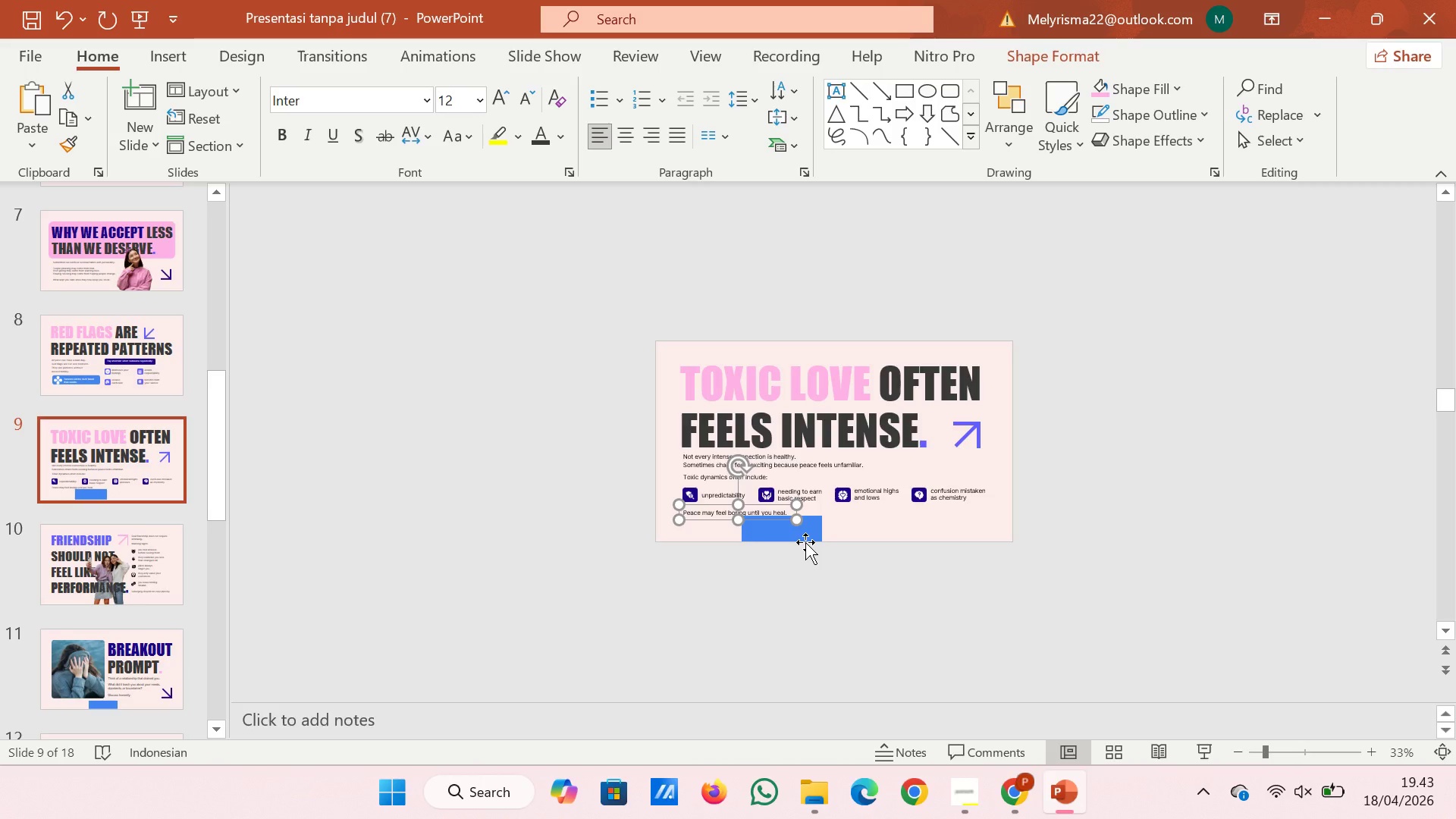 
left_click([805, 542])
 